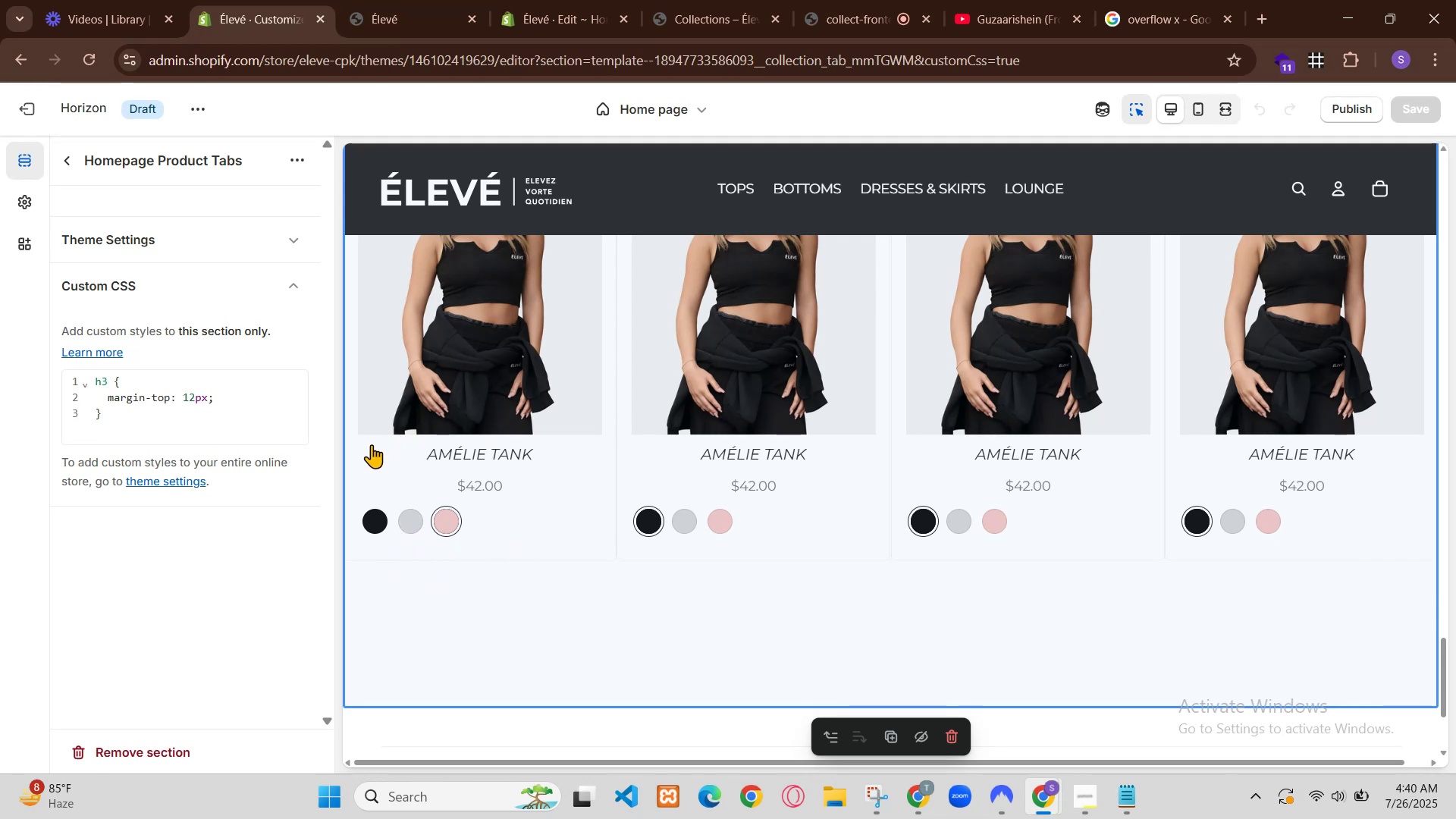 
left_click([748, 426])
 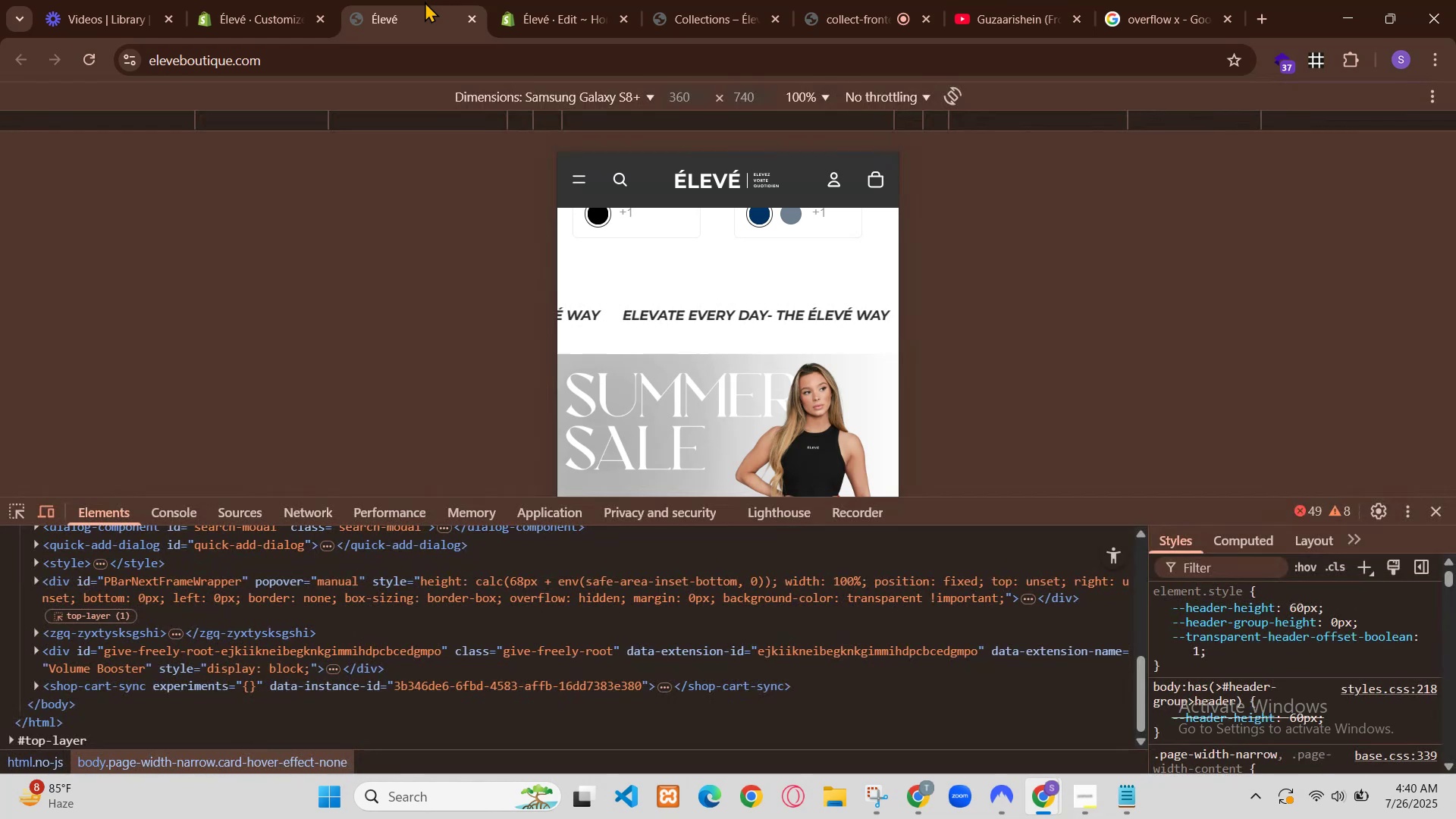 
left_click([407, 179])
 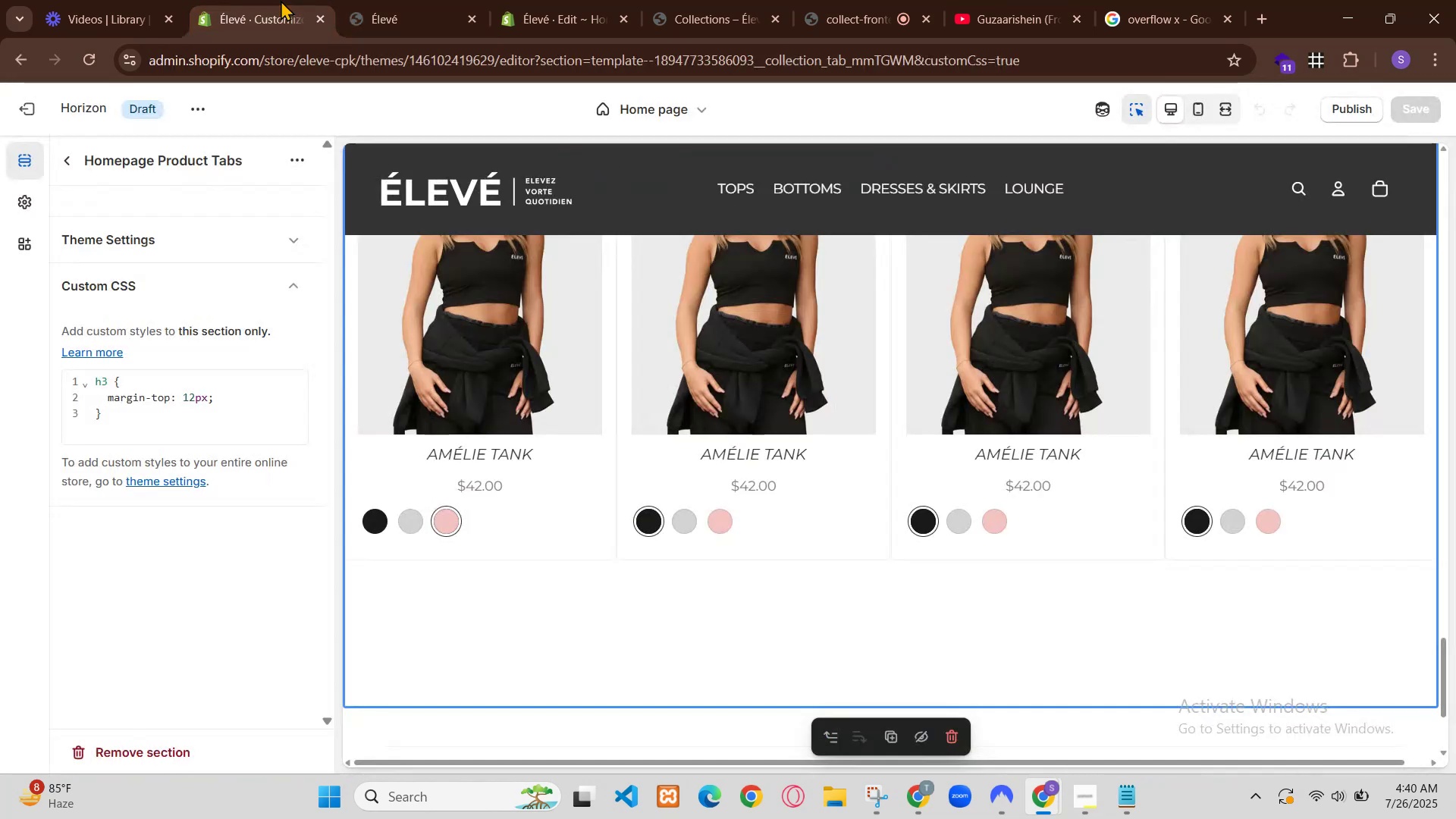 
left_click([553, 457])
 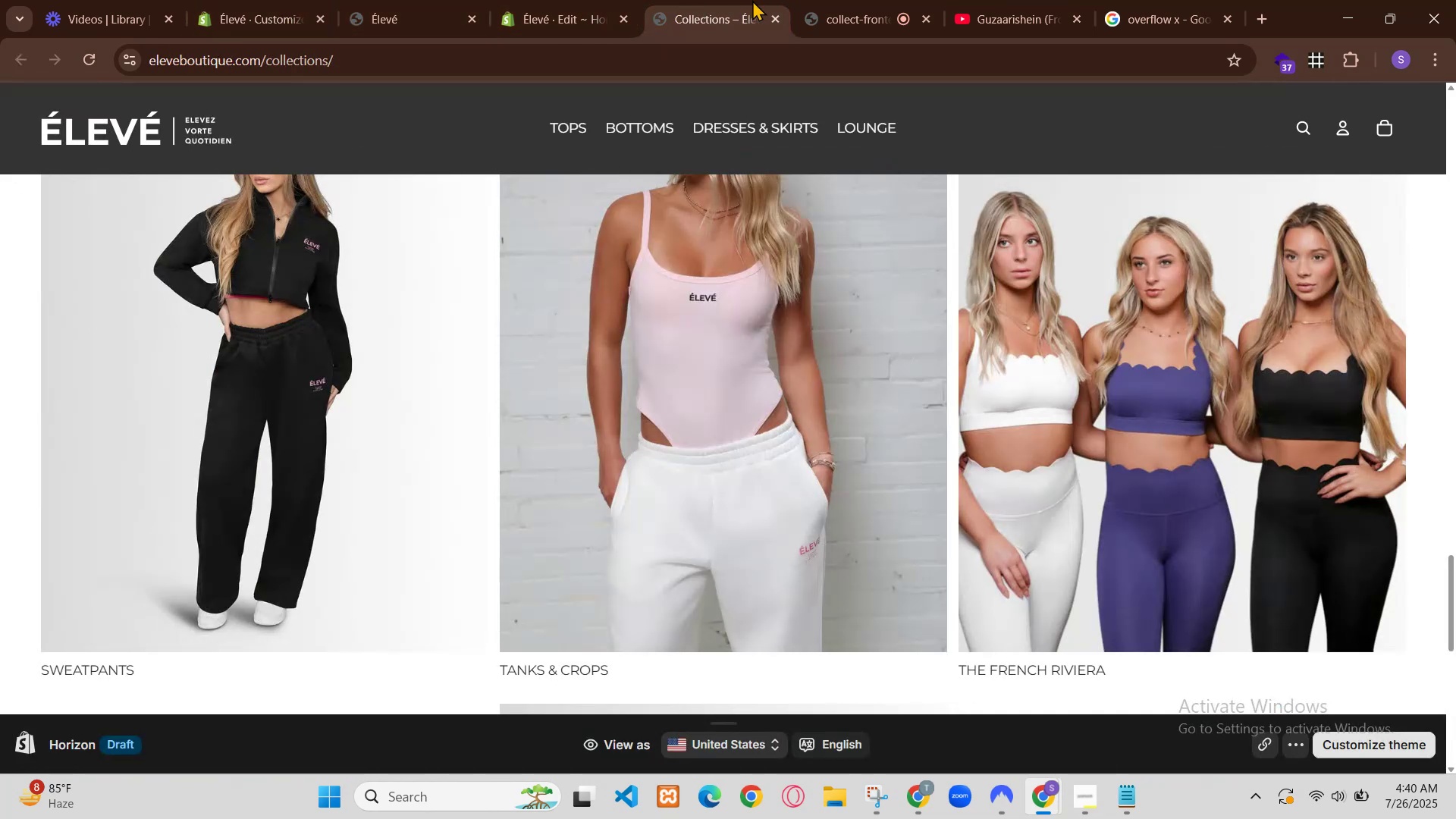 
scroll: coordinate [545, 659], scroll_direction: down, amount: 13.0
 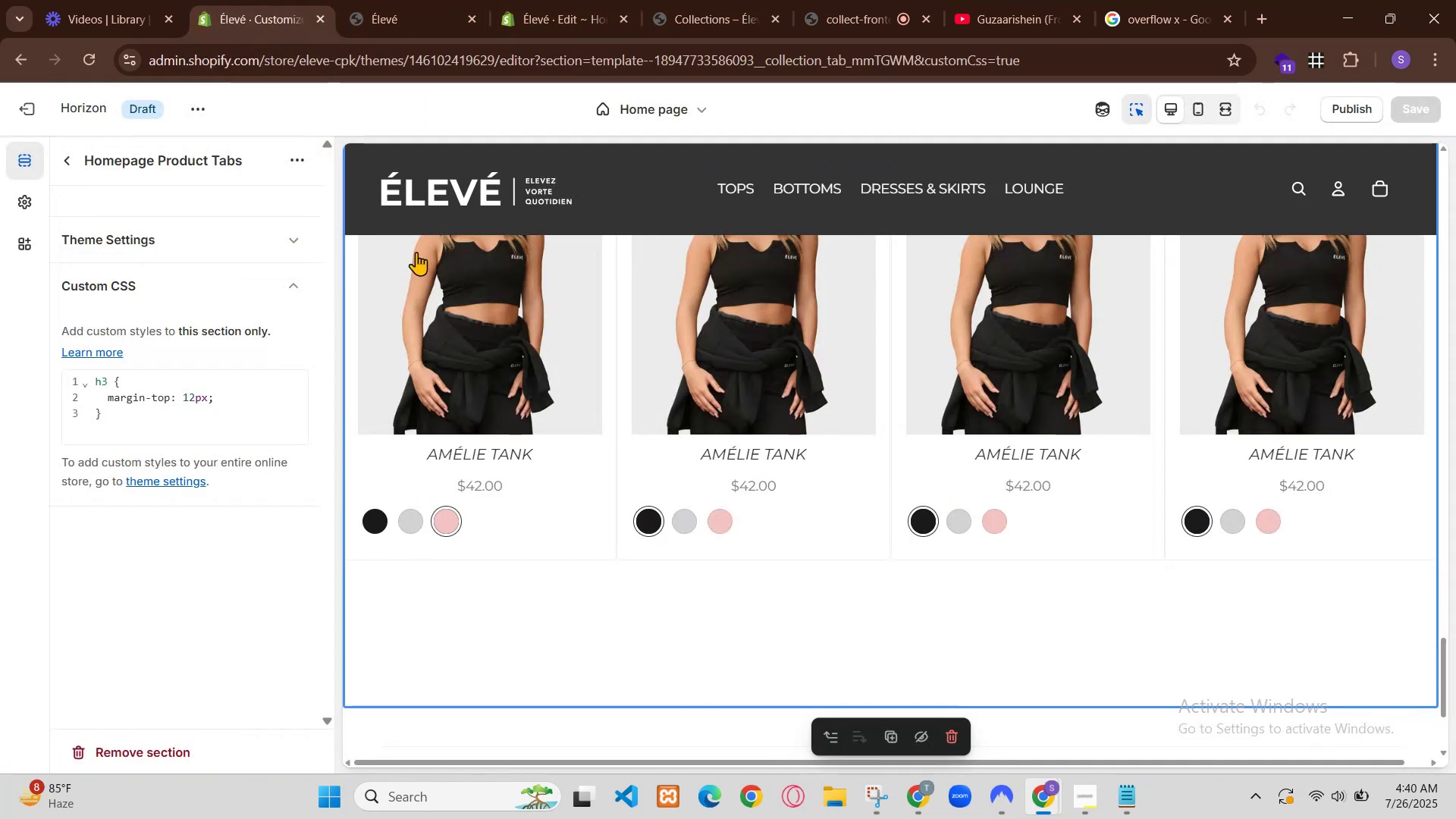 
scroll: coordinate [582, 569], scroll_direction: up, amount: 15.0
 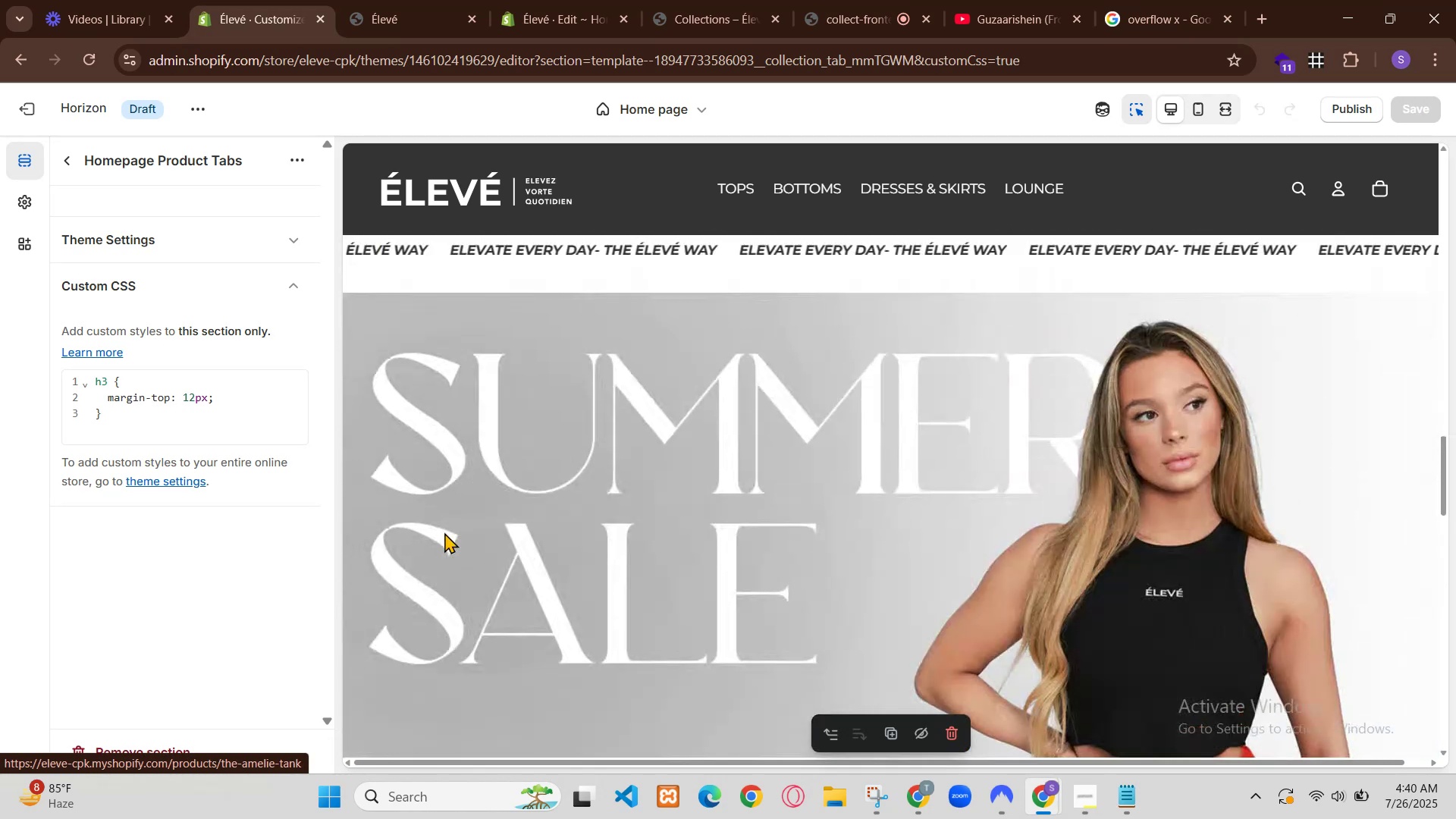 
scroll: coordinate [528, 510], scroll_direction: down, amount: 2.0
 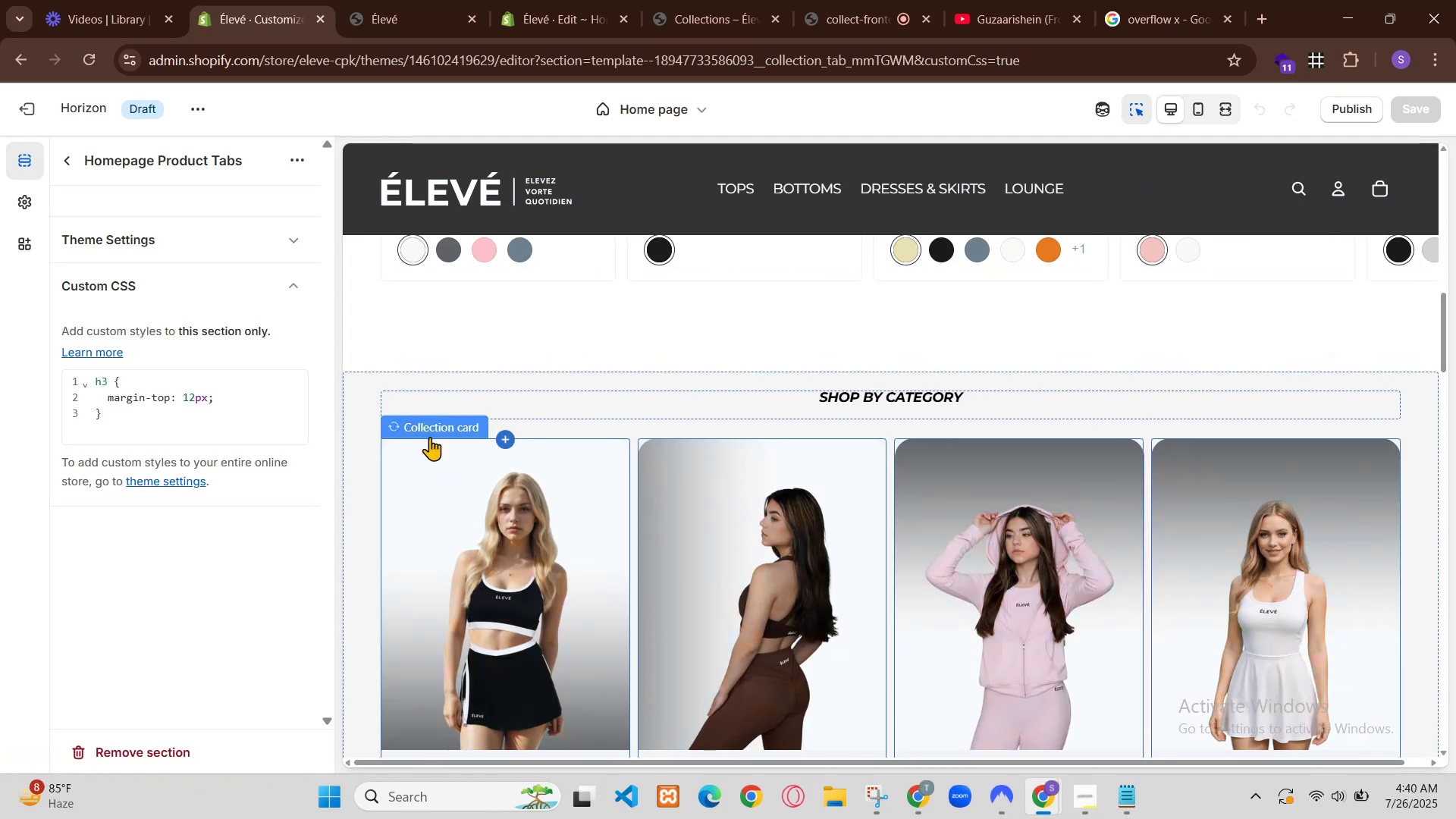 
left_click([946, 464])
 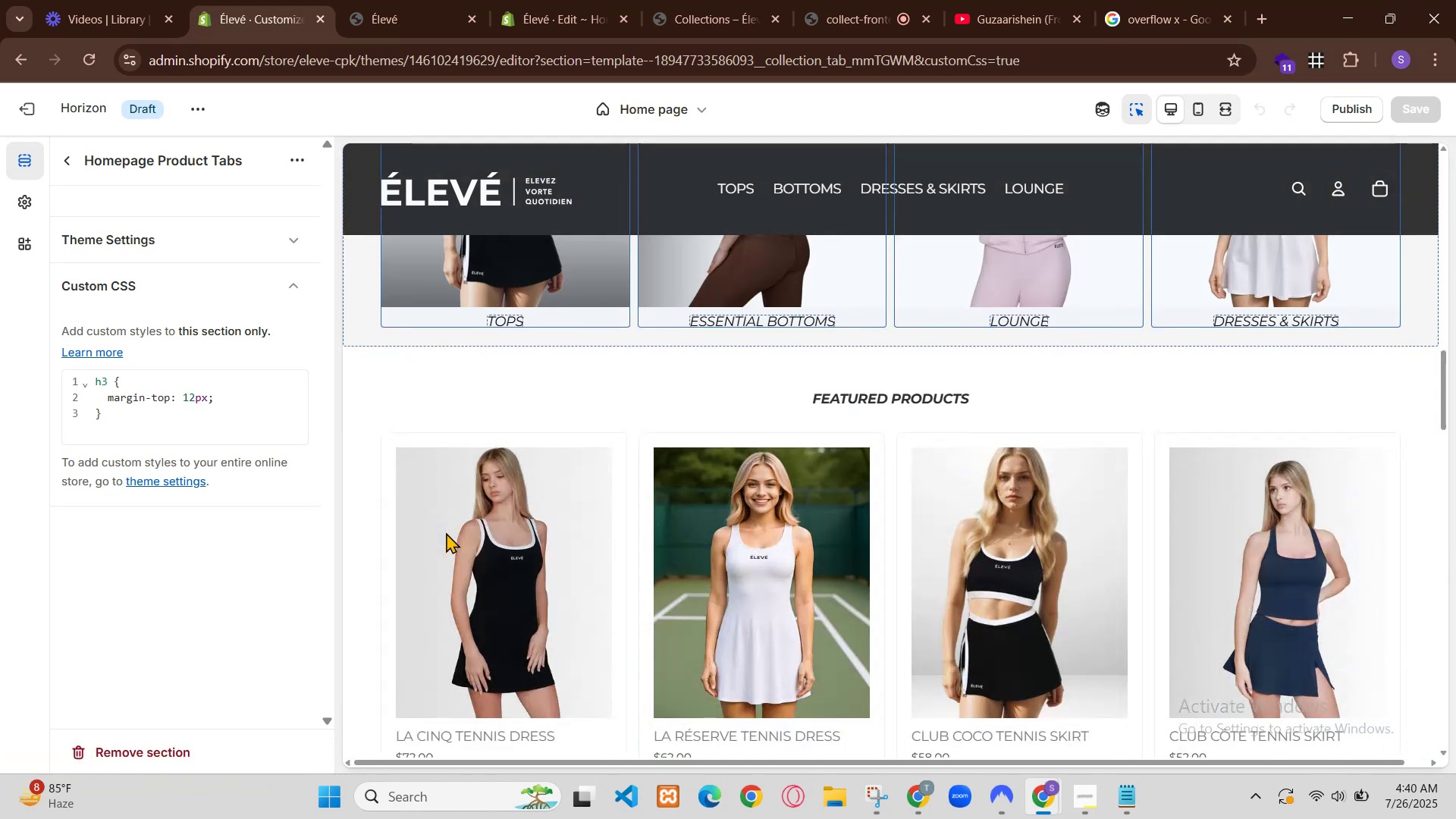 
left_click([818, 428])
 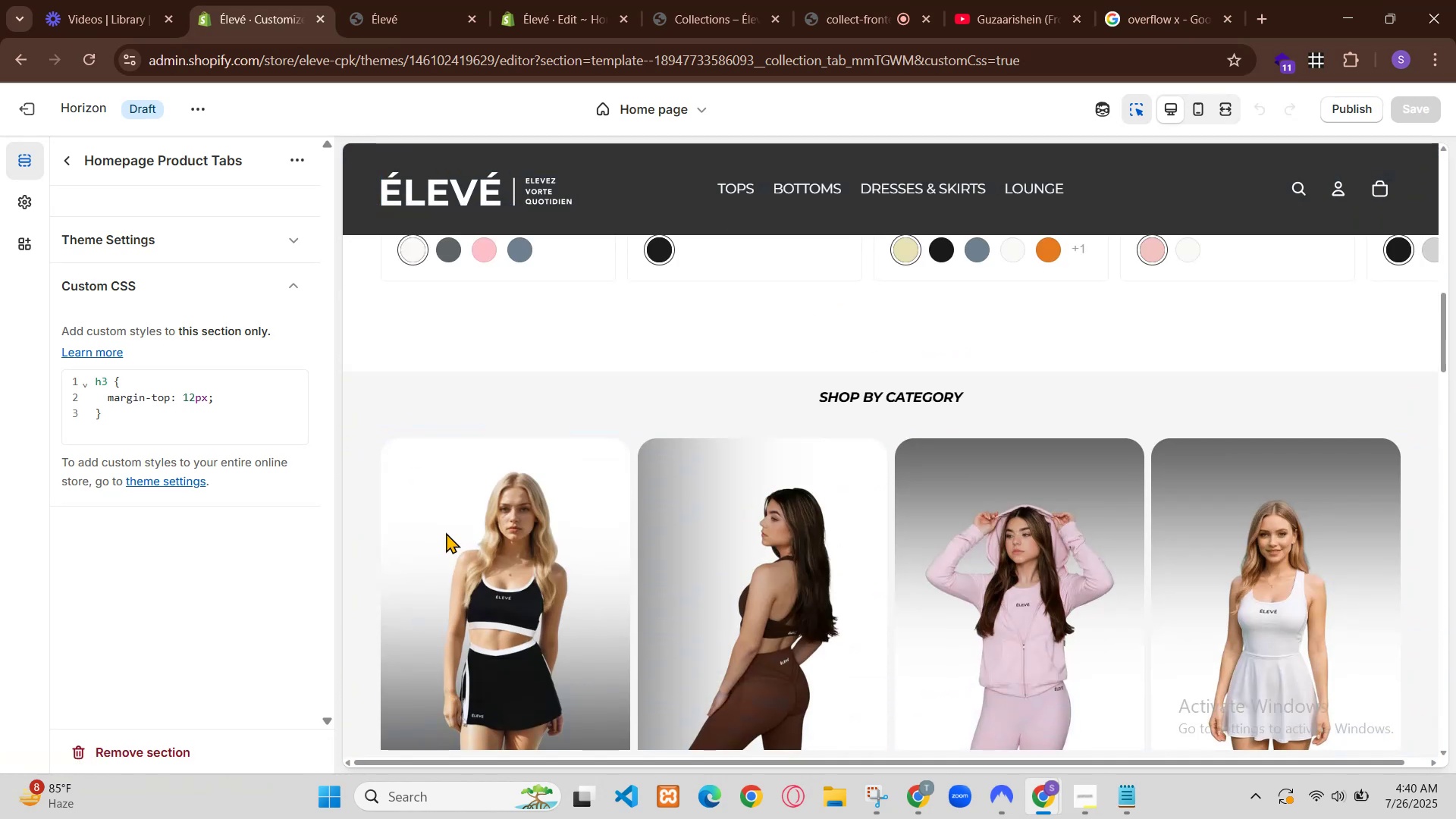 
scroll: coordinate [429, 436], scroll_direction: up, amount: 3.0
 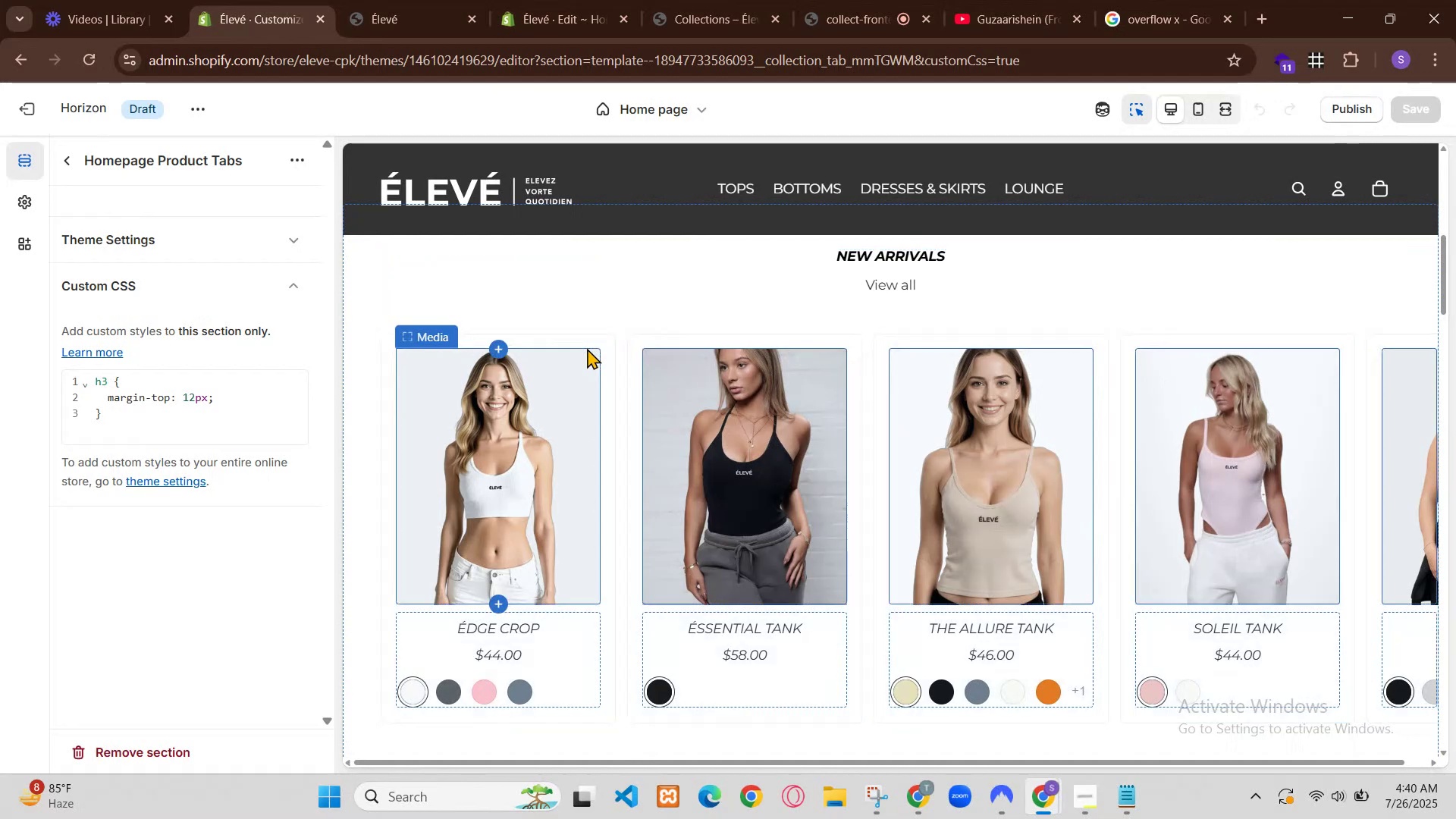 
scroll: coordinate [526, 697], scroll_direction: down, amount: 19.0
 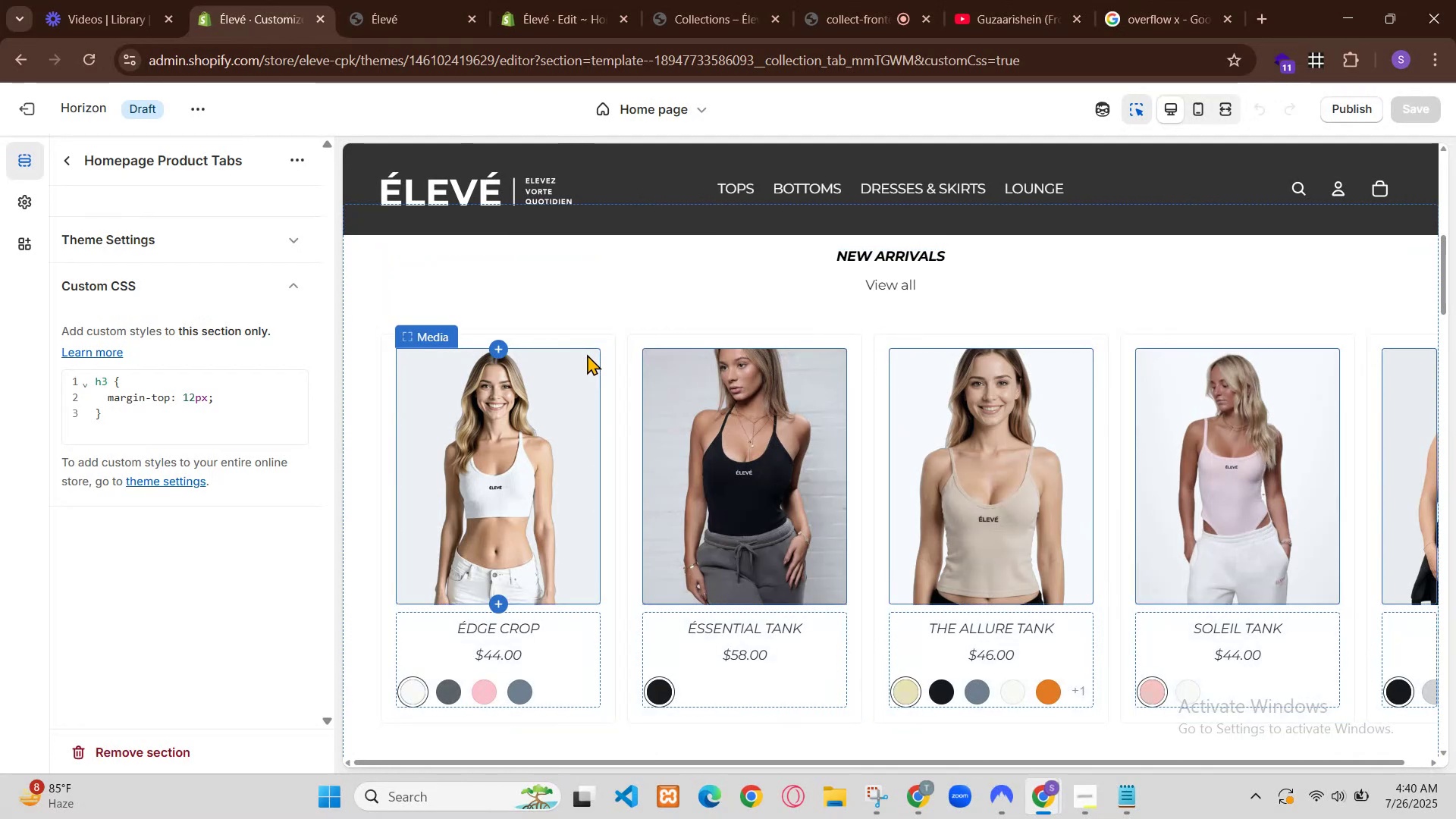 
key(Control+V)
 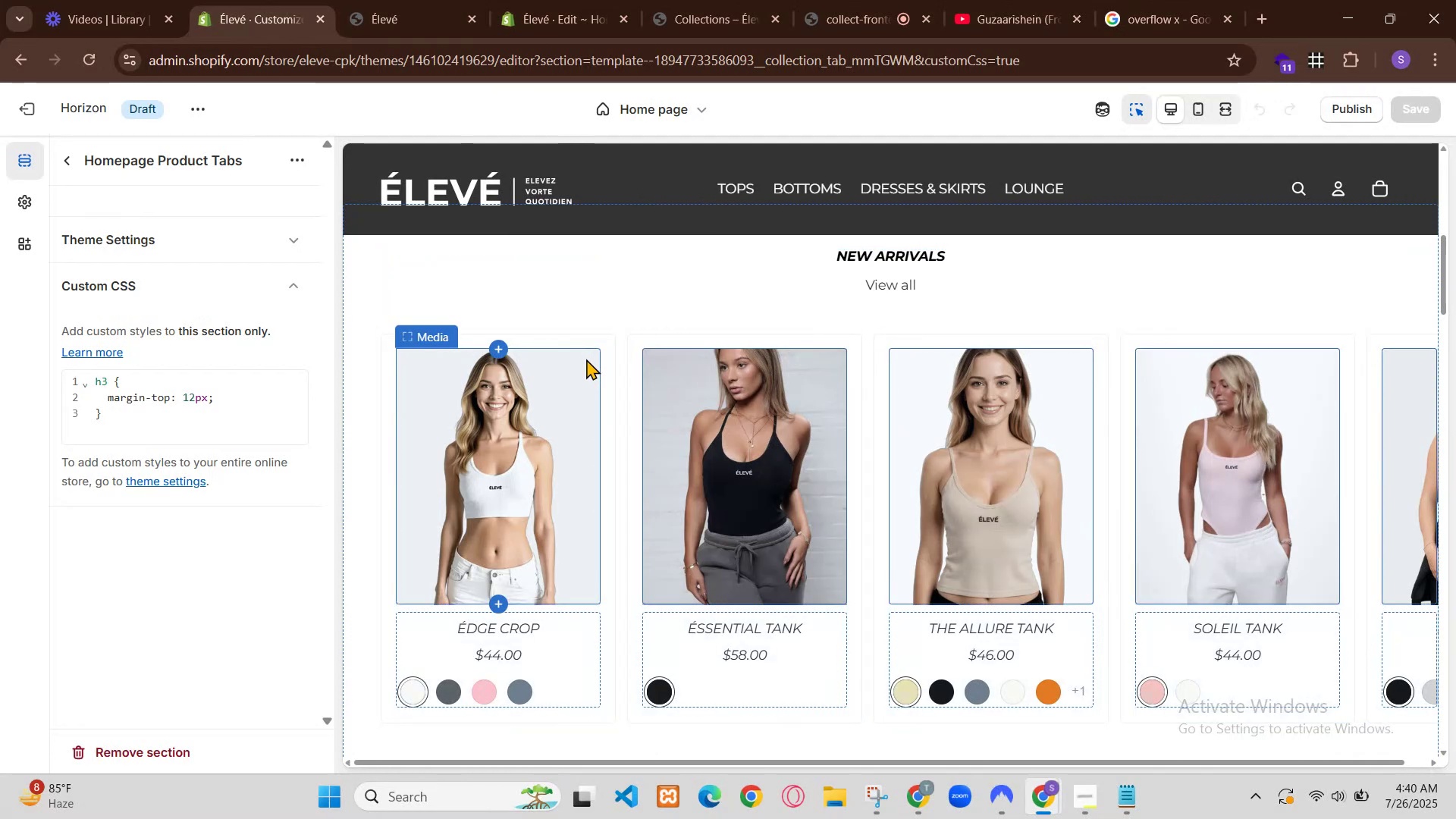 
key(Control+S)
 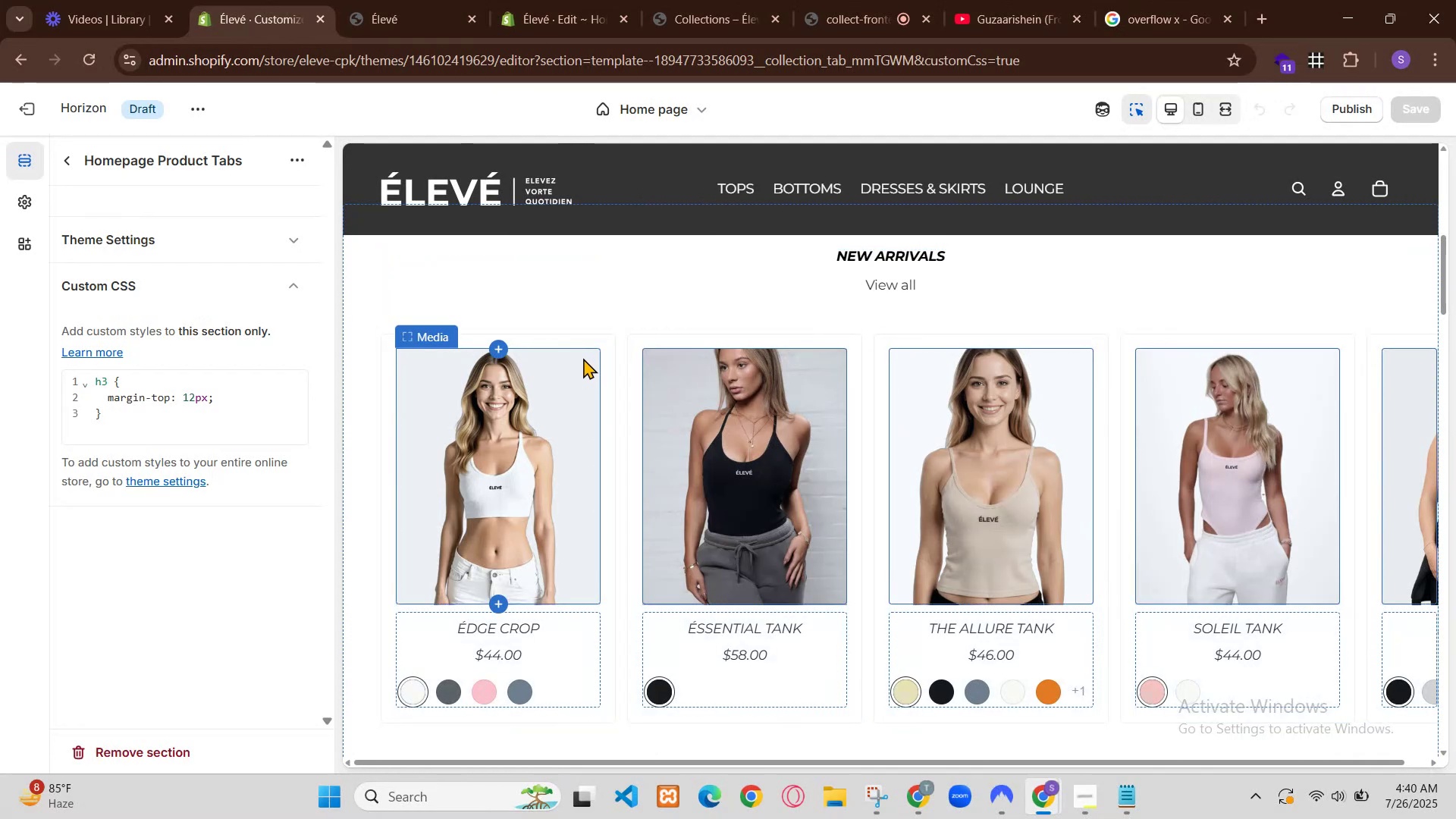 
left_click([344, 0])
 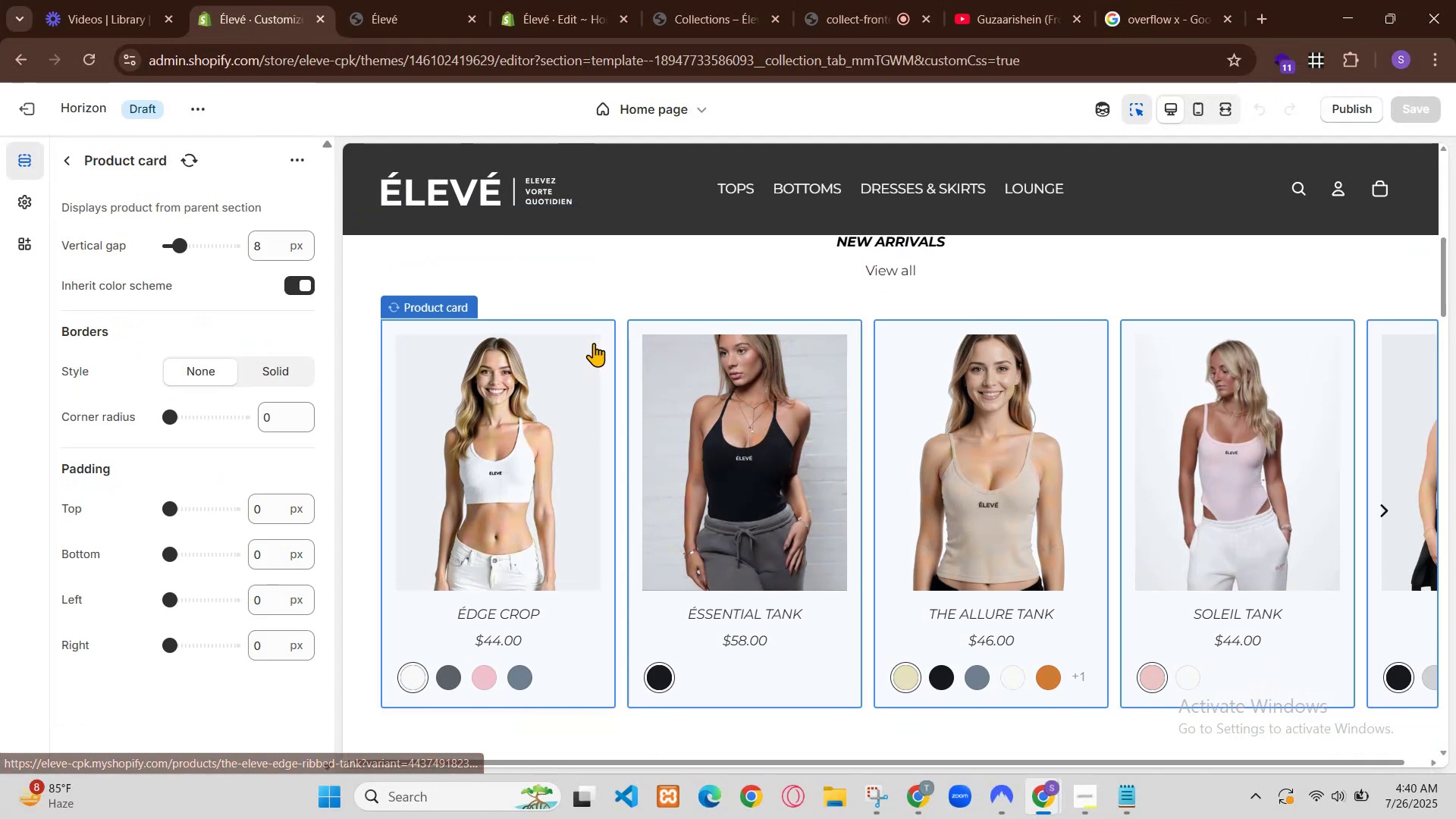 
left_click([1033, 0])
 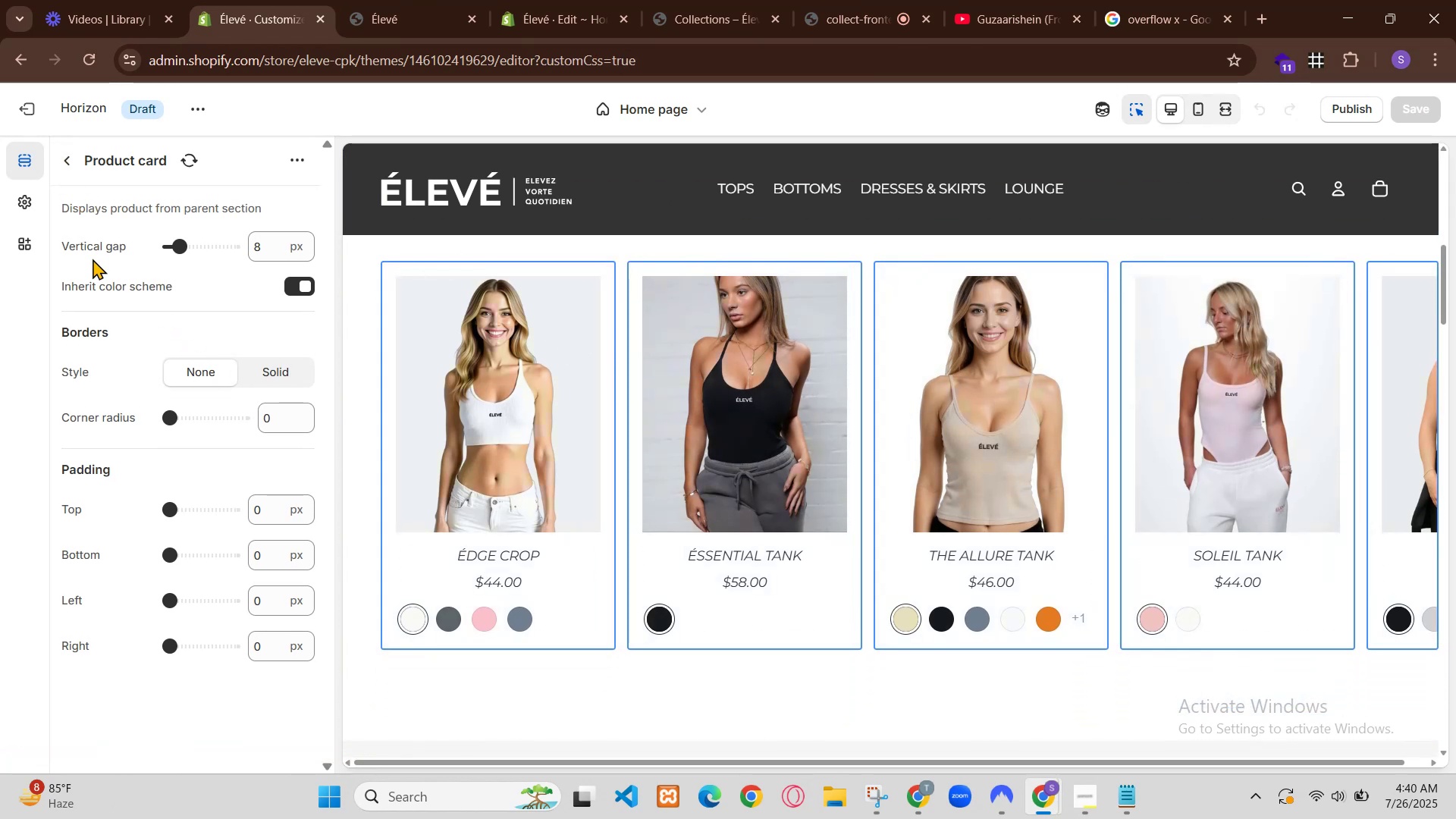 
left_click([414, 0])
 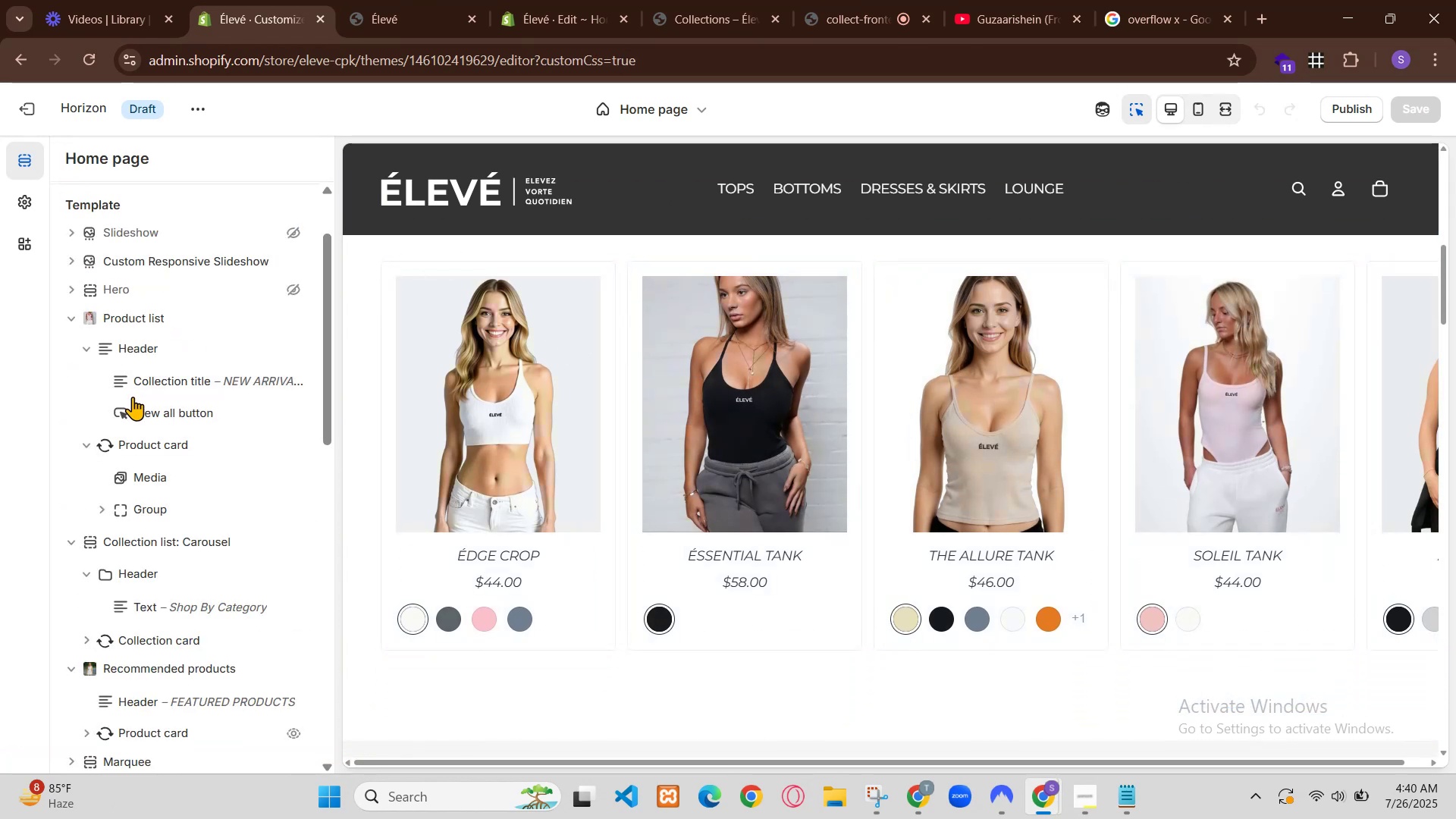 
left_click([246, 0])
 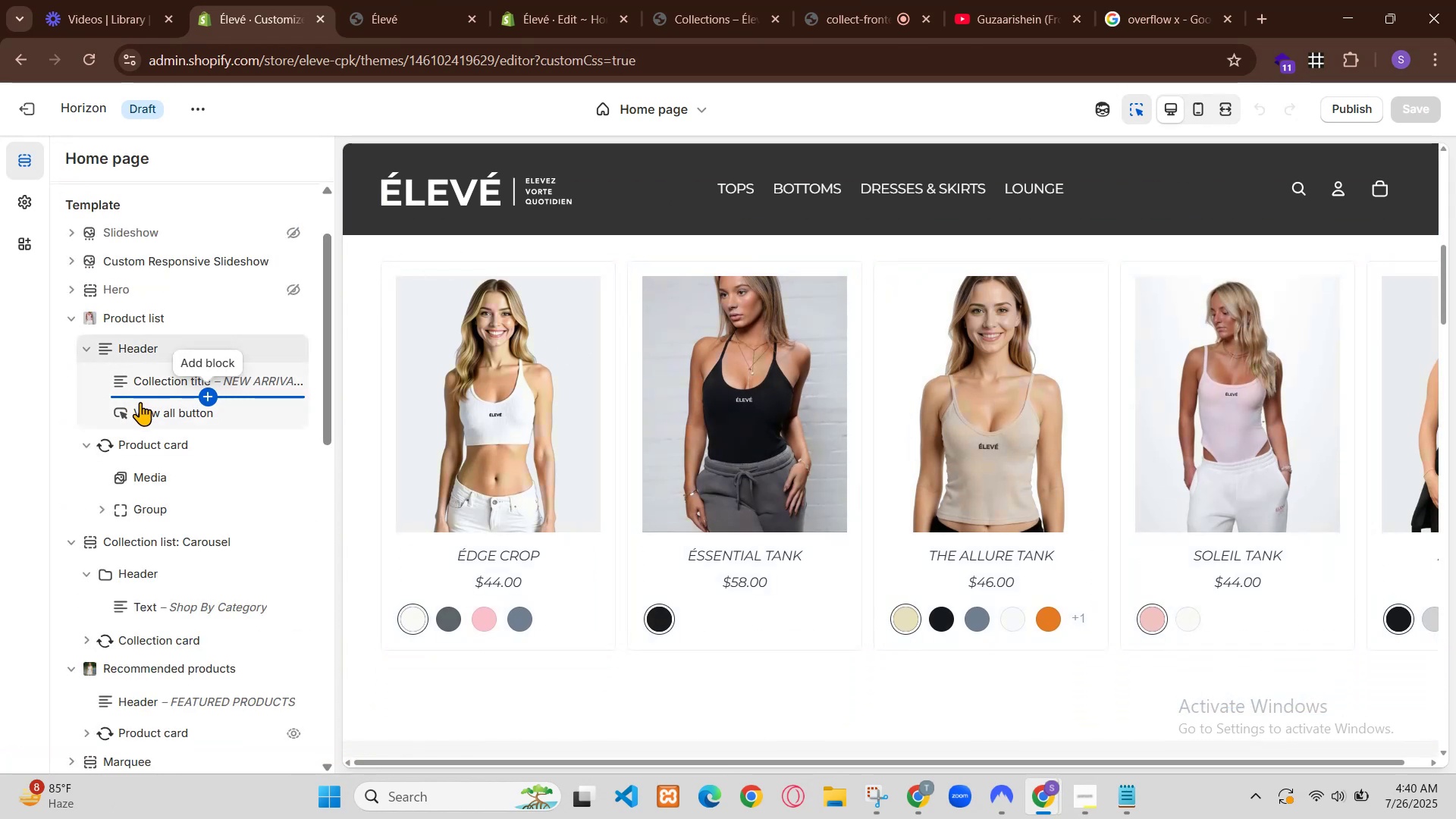 
left_click([324, 7])
 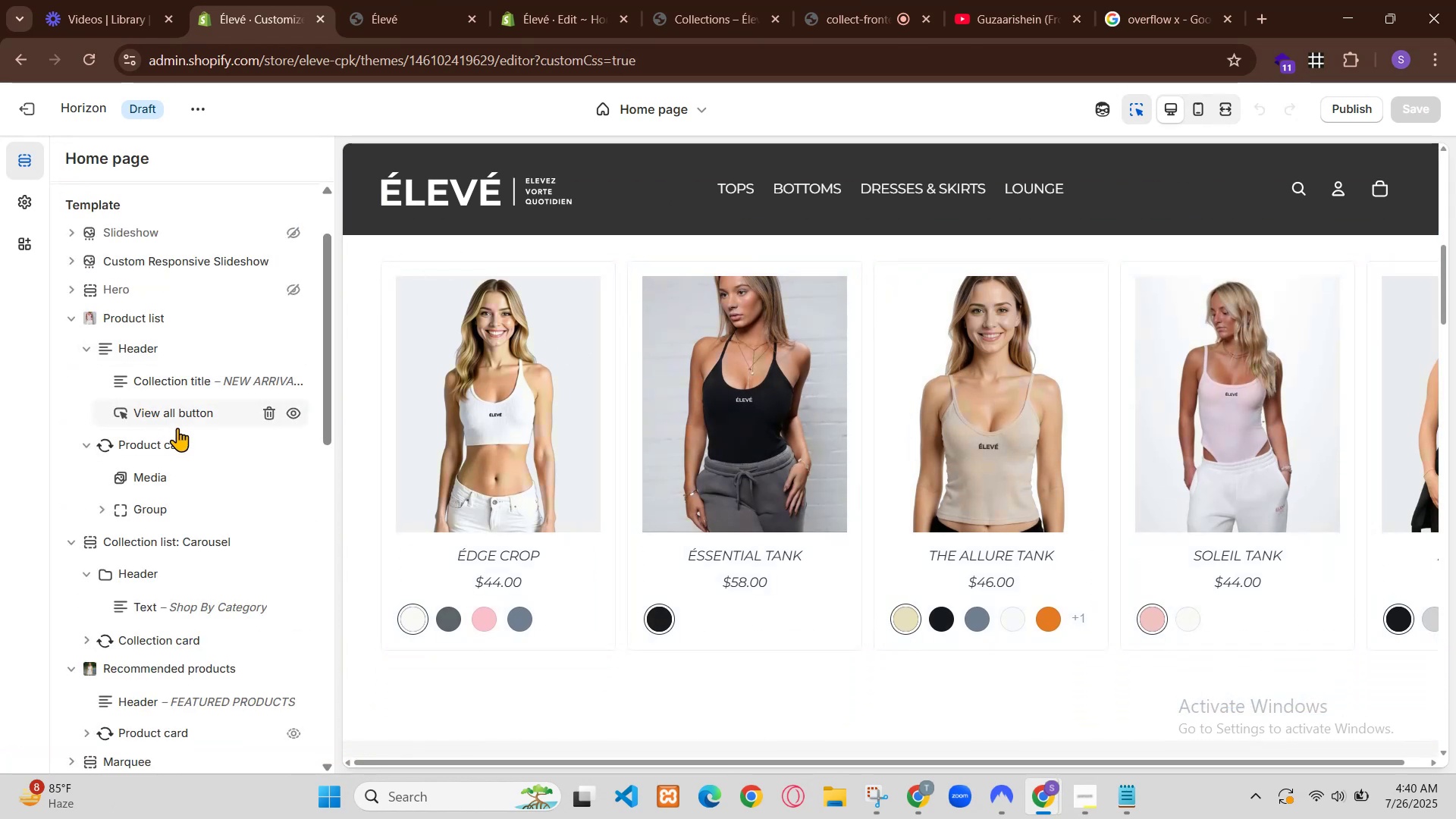 
key(Control+R)
 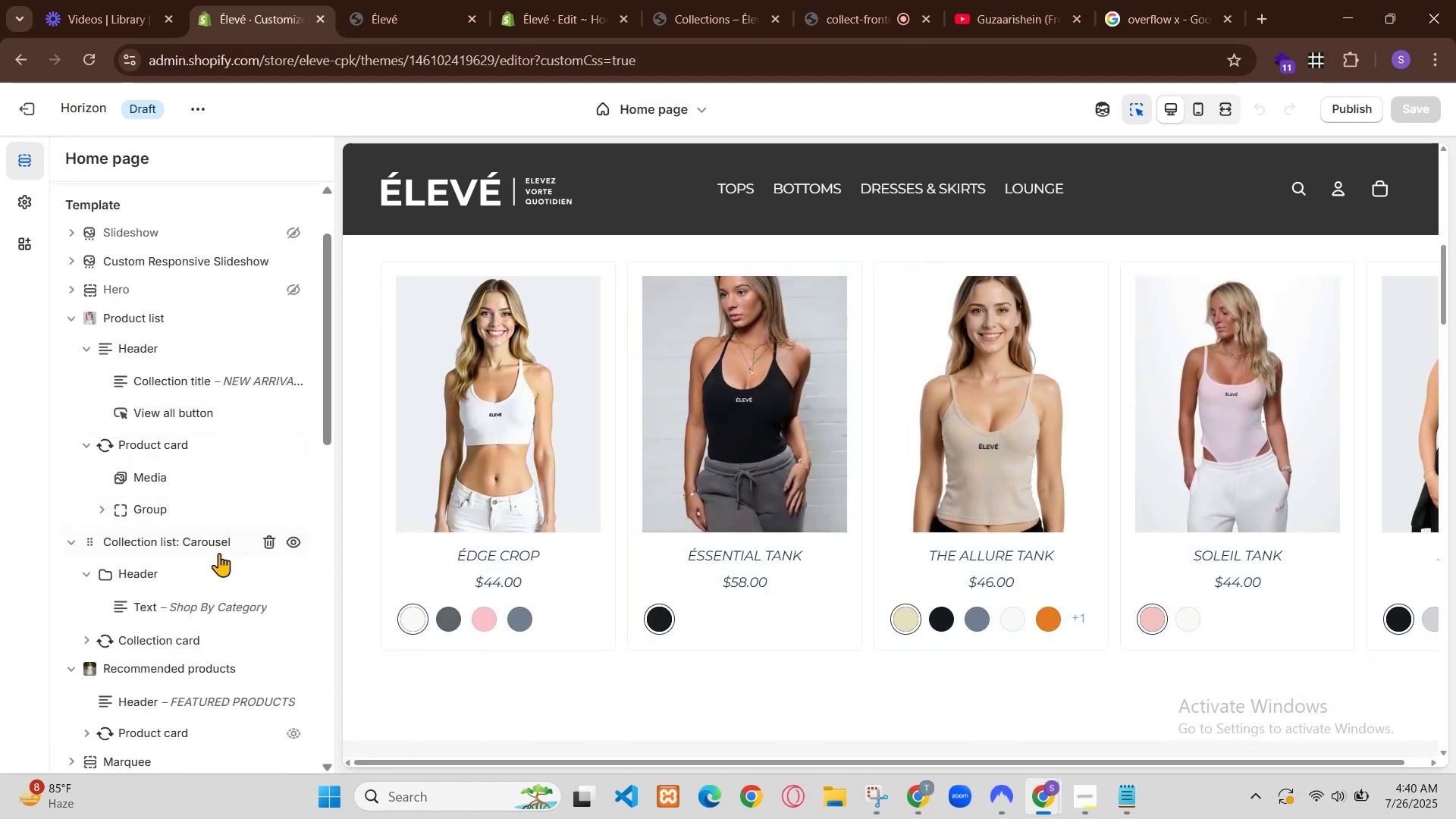 
wait(9.13)
 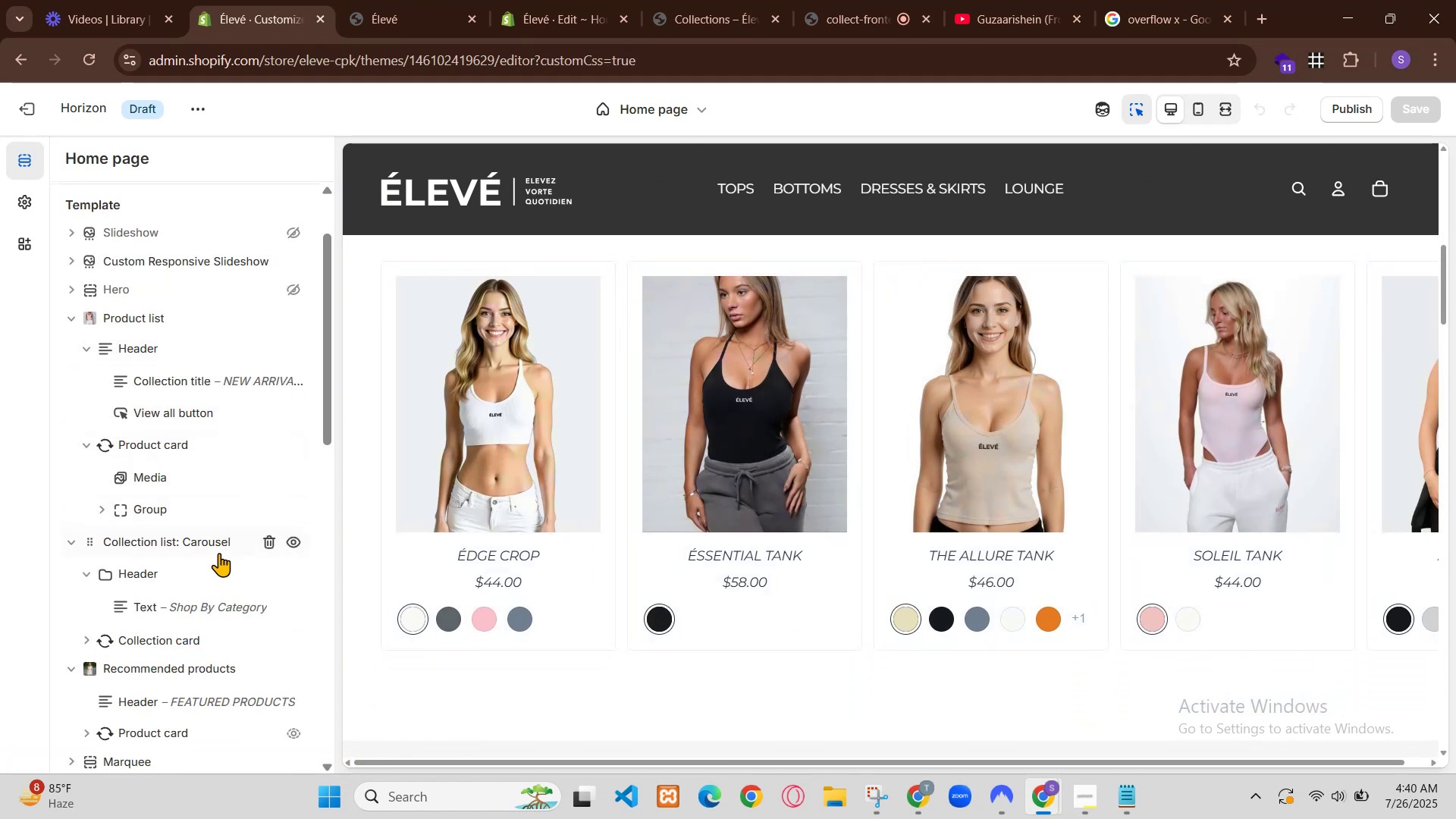 
scroll: coordinate [694, 406], scroll_direction: down, amount: 21.0
 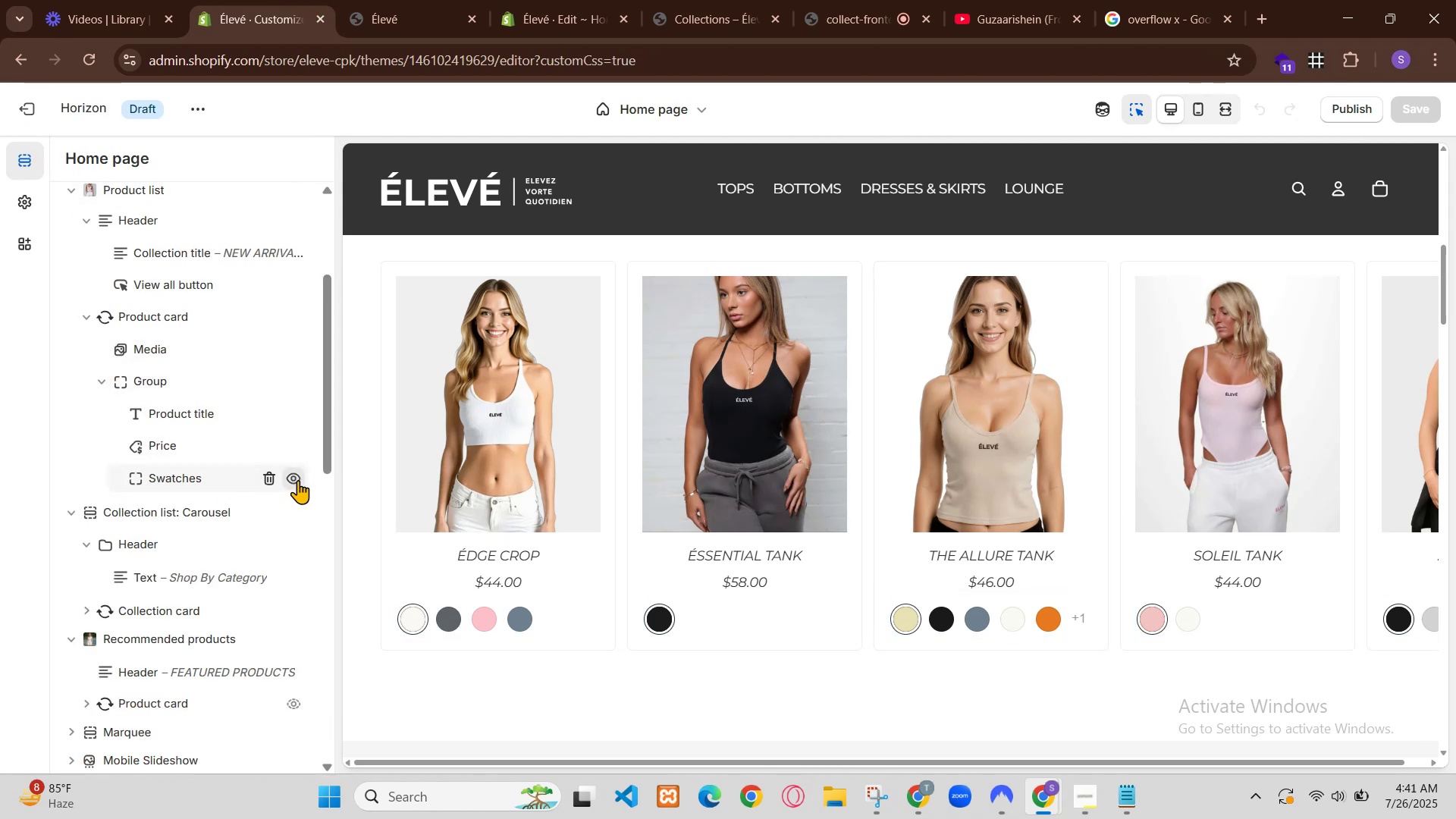 
left_click([739, 465])
 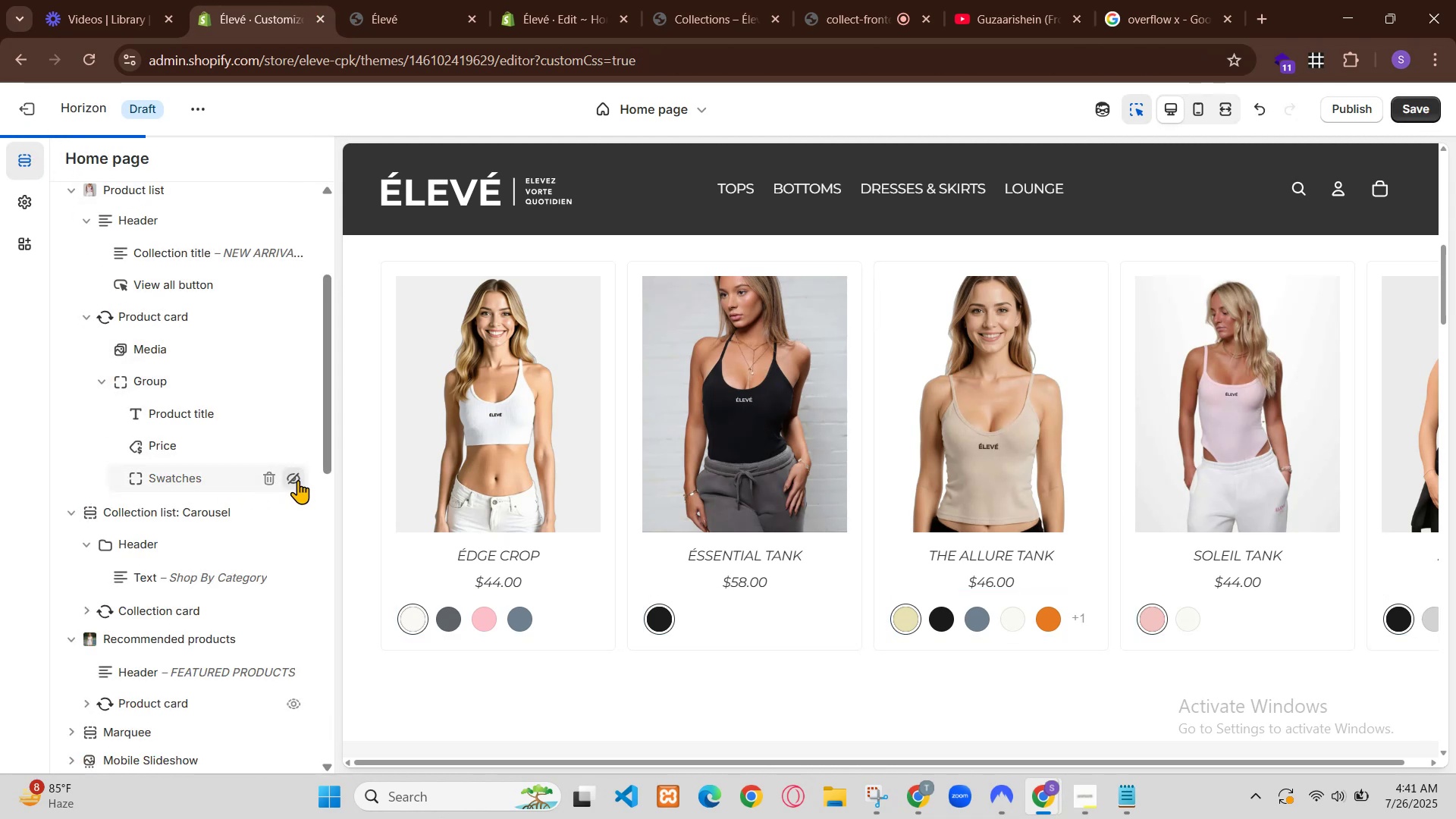 
left_click([774, 465])
 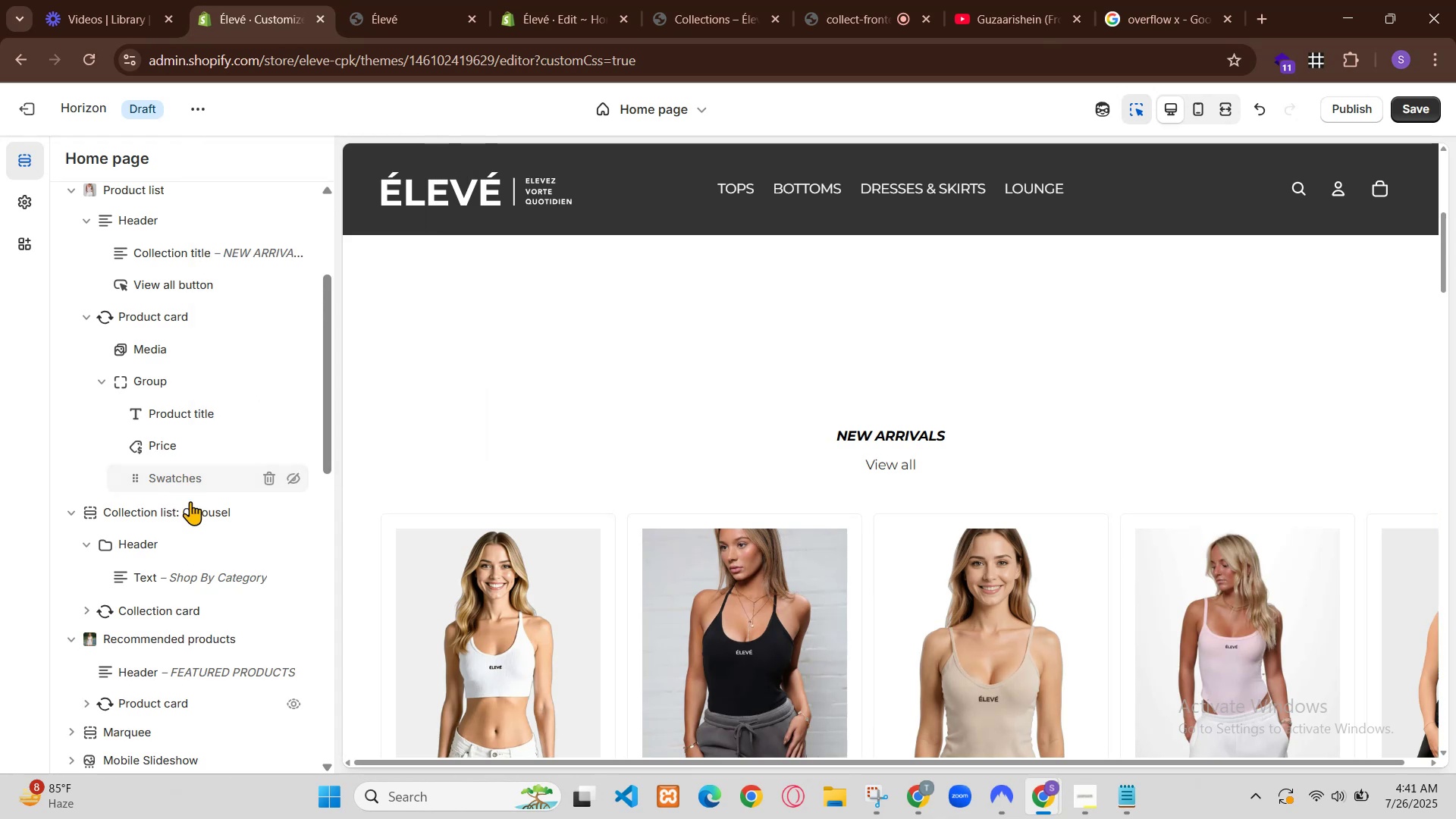 
wait(22.05)
 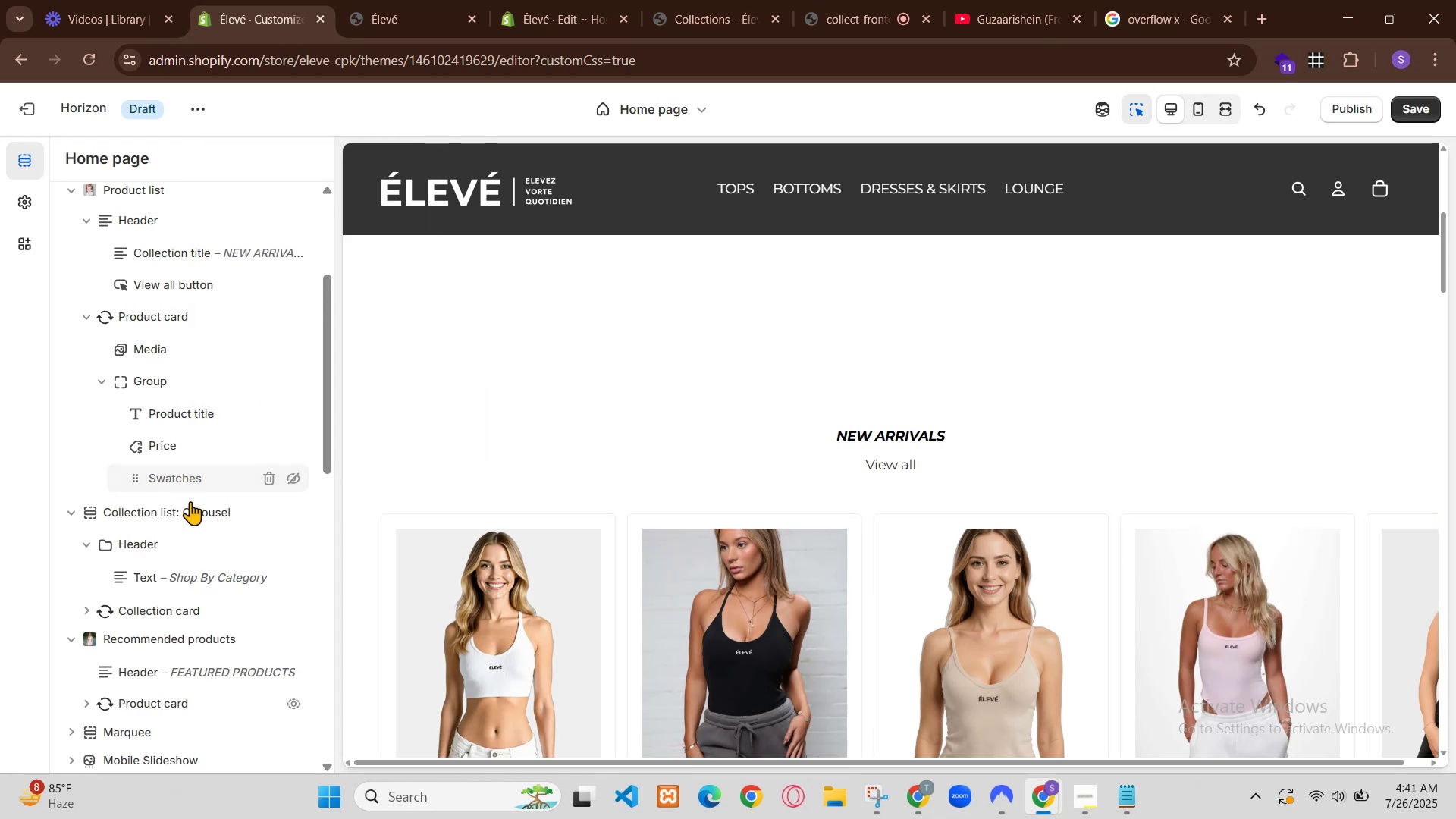 
scroll: coordinate [723, 444], scroll_direction: up, amount: 8.0
 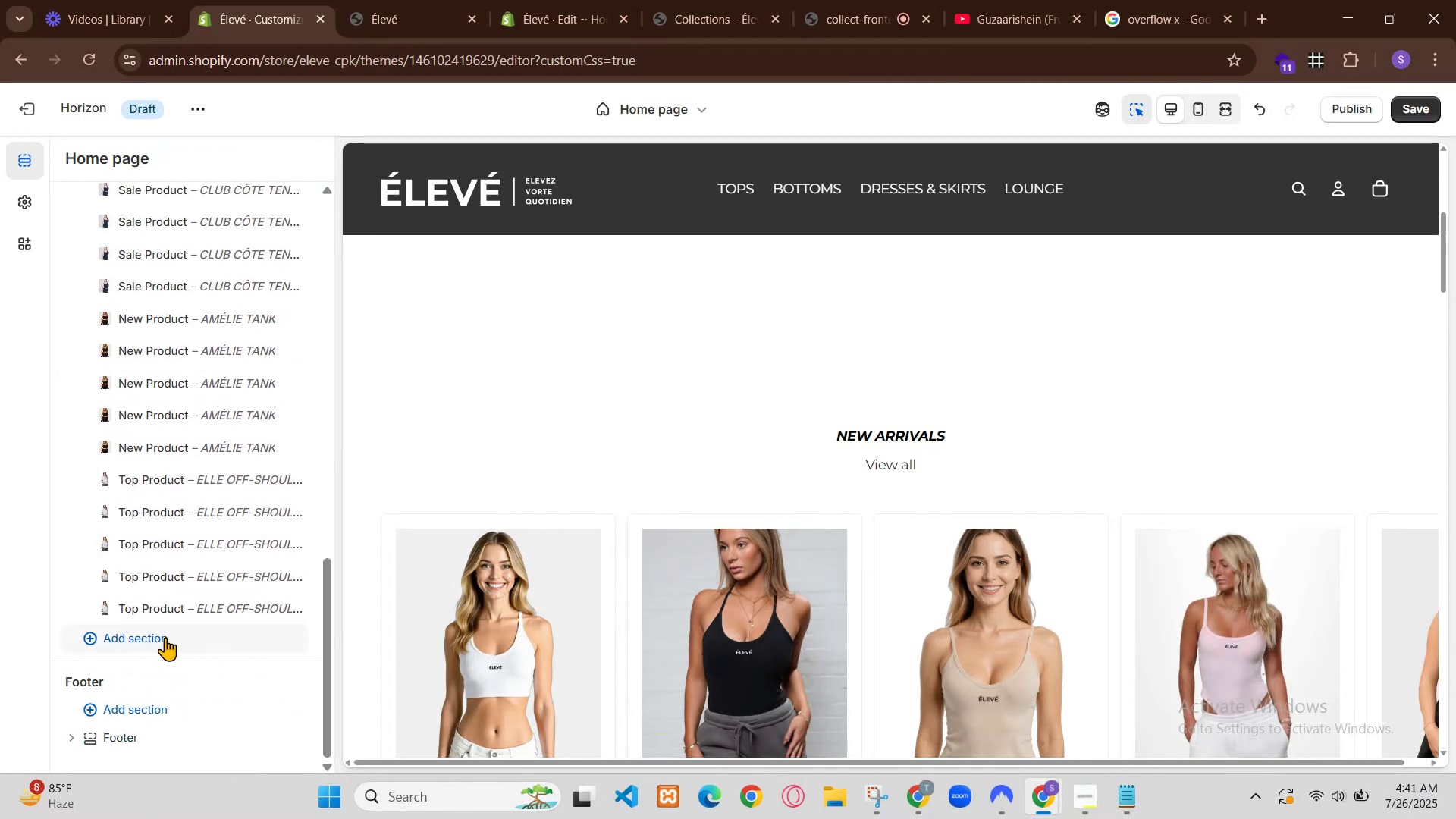 
wait(5.32)
 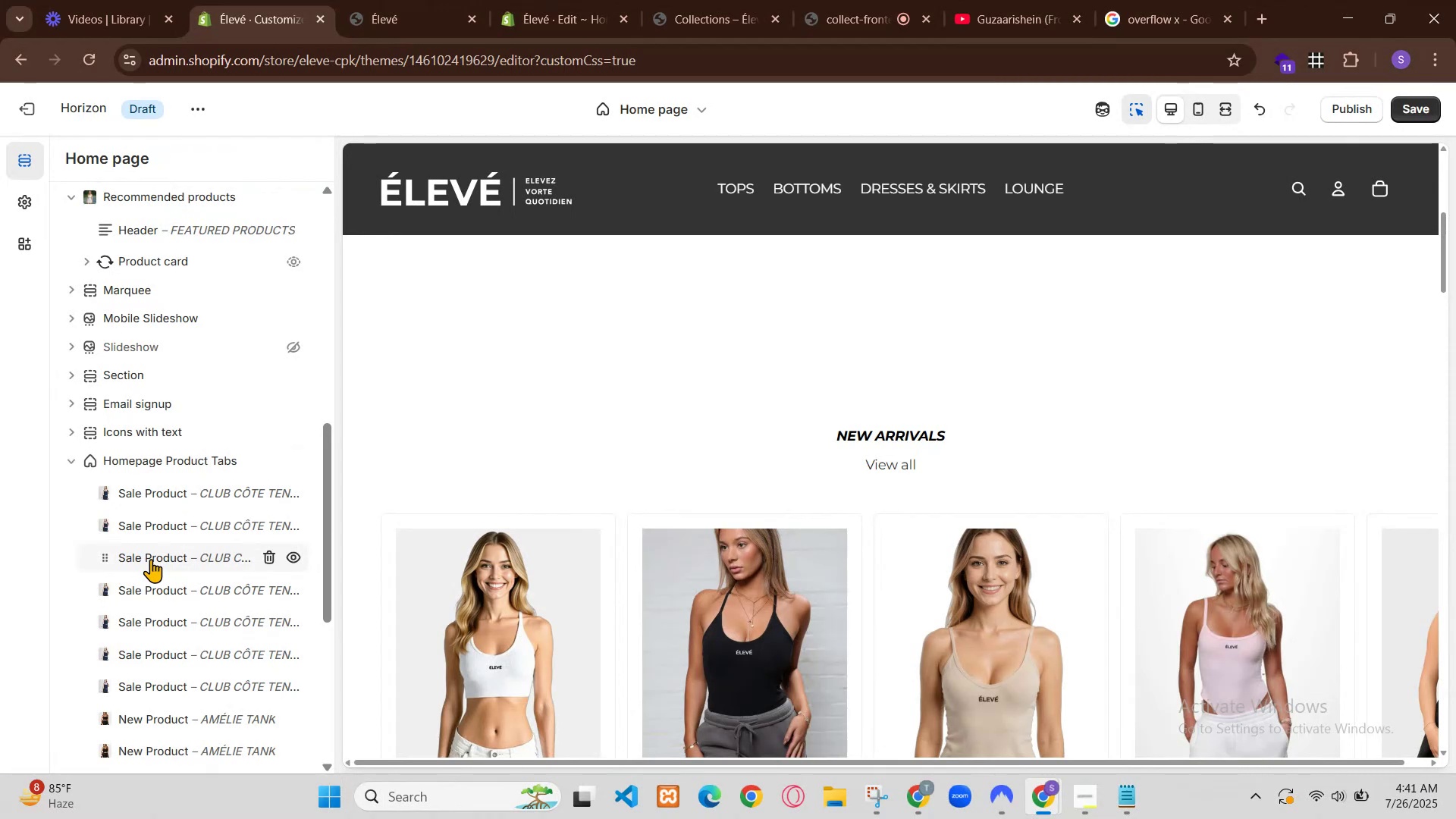 
left_click([617, 0])
 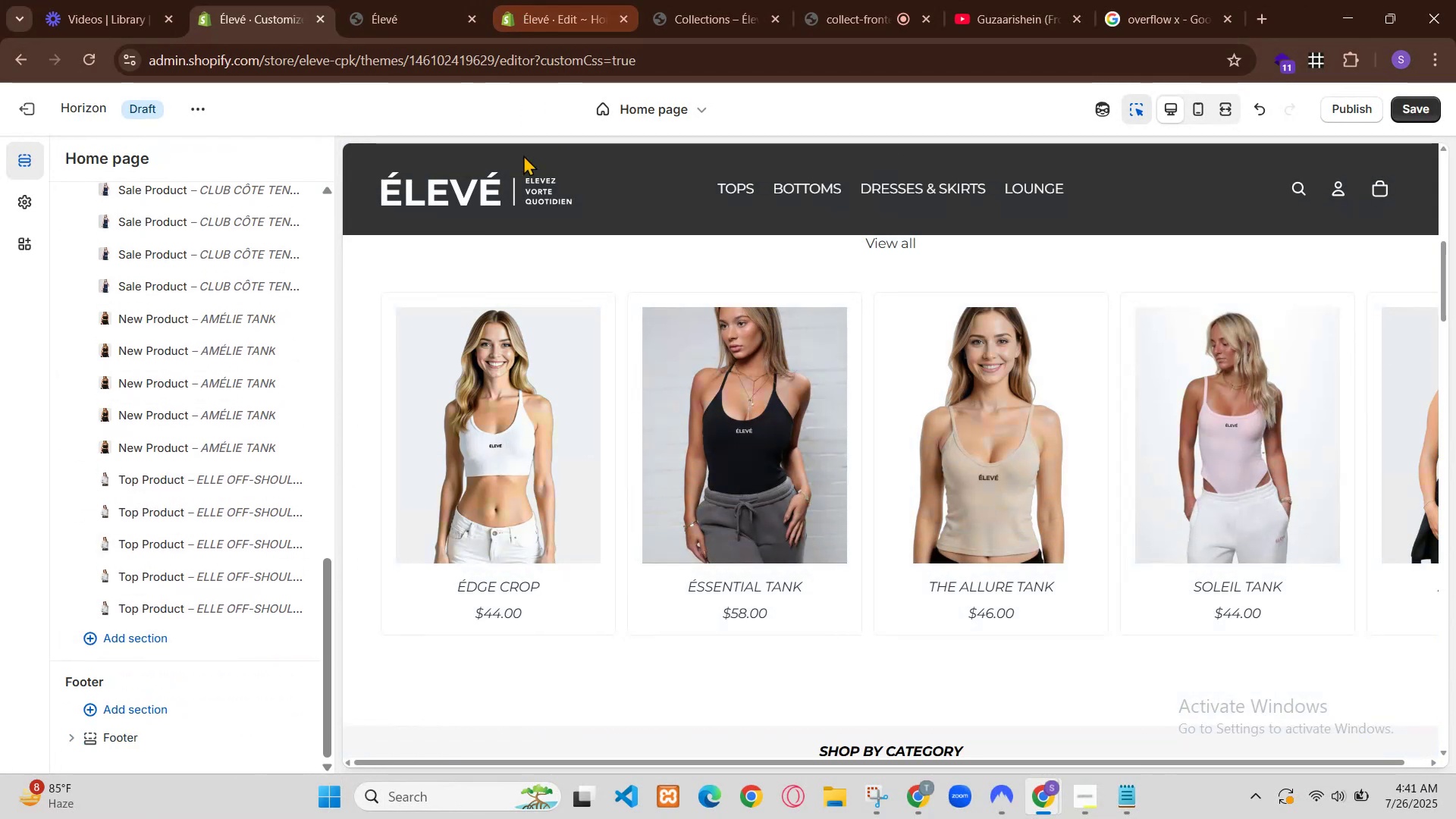 
left_click([561, 544])
 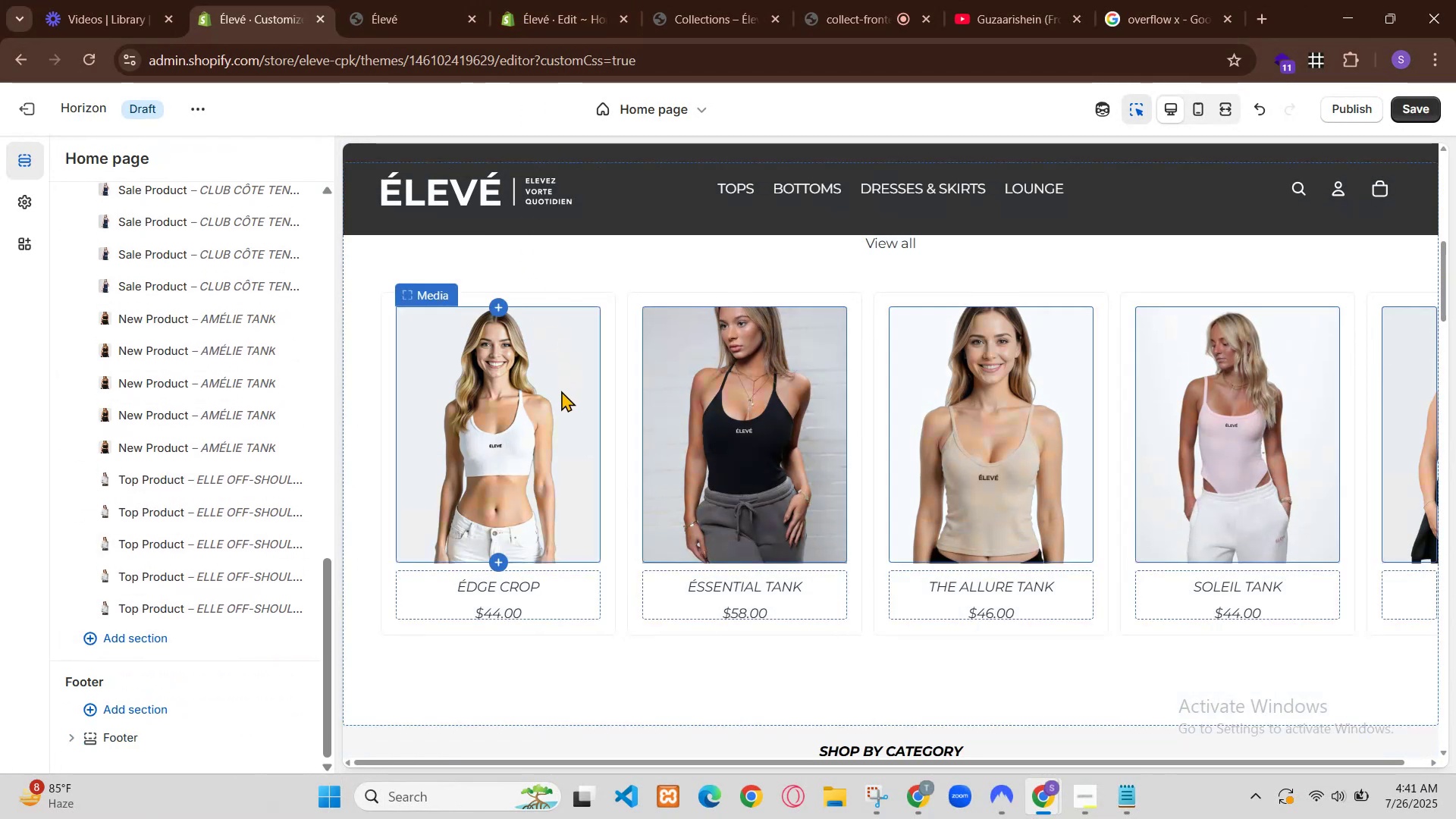 
scroll: coordinate [561, 544], scroll_direction: up, amount: 4.0
 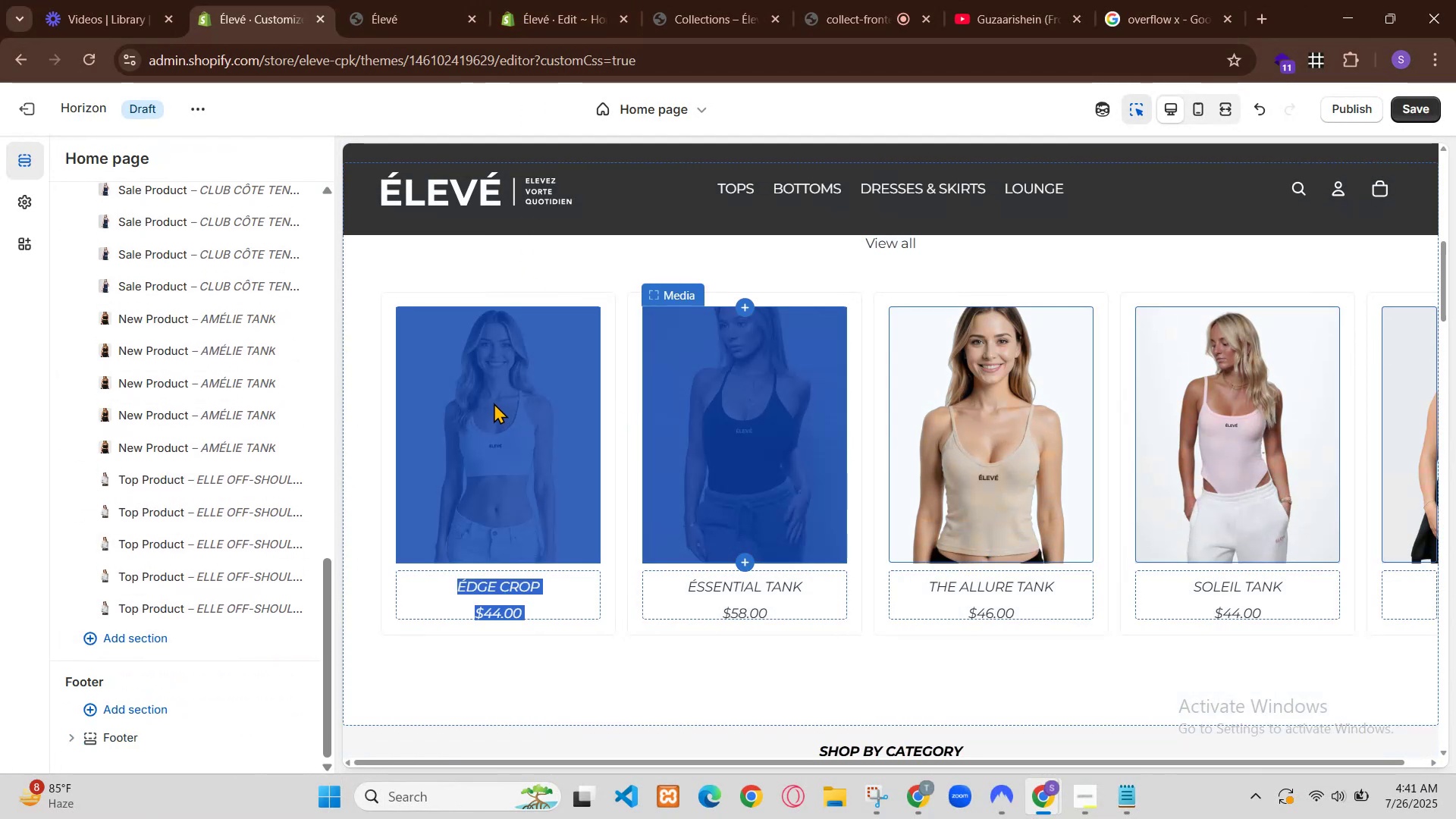 
key(Control+Z)
 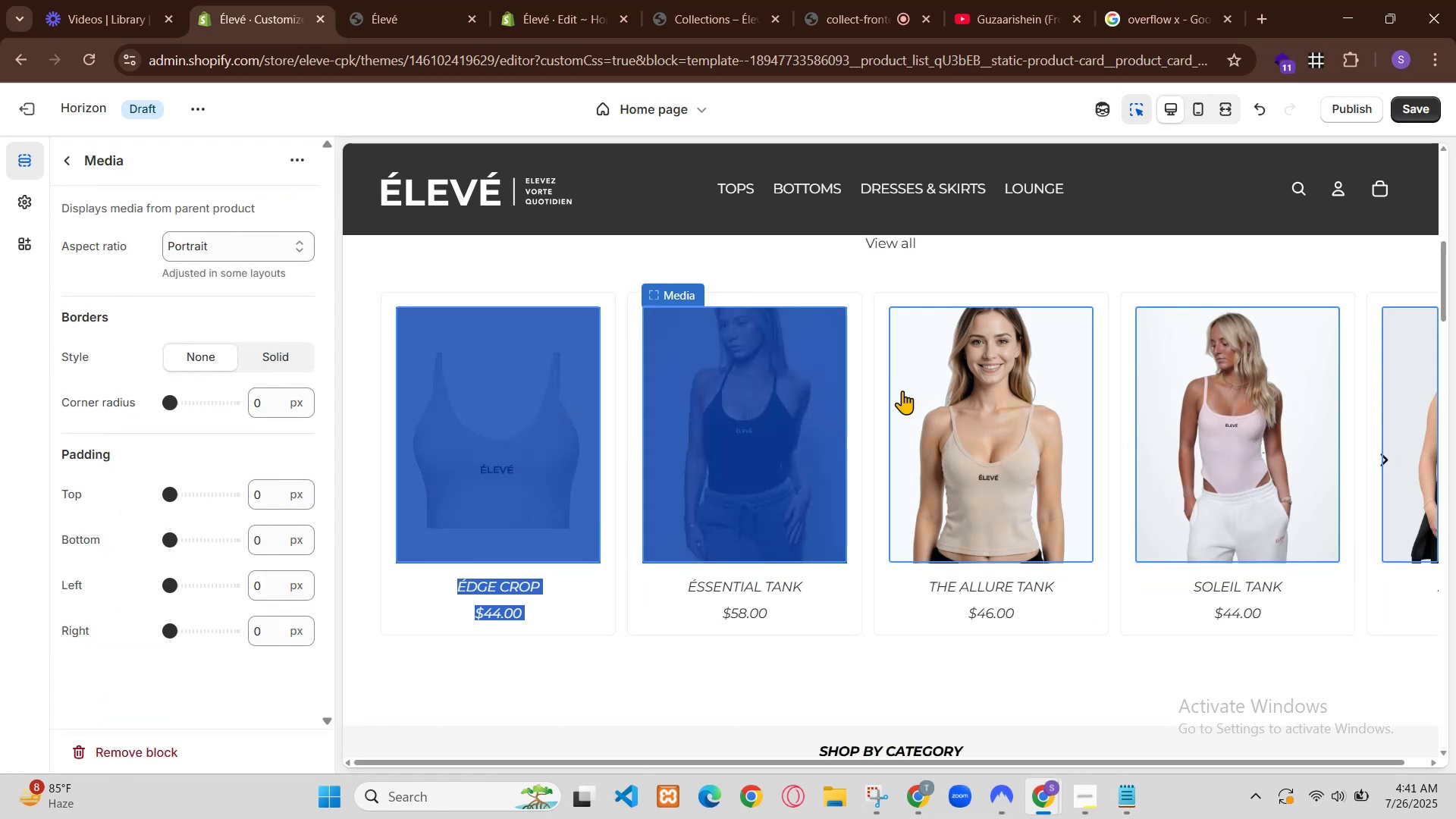 
hold_key(key=ControlLeft, duration=0.71)
 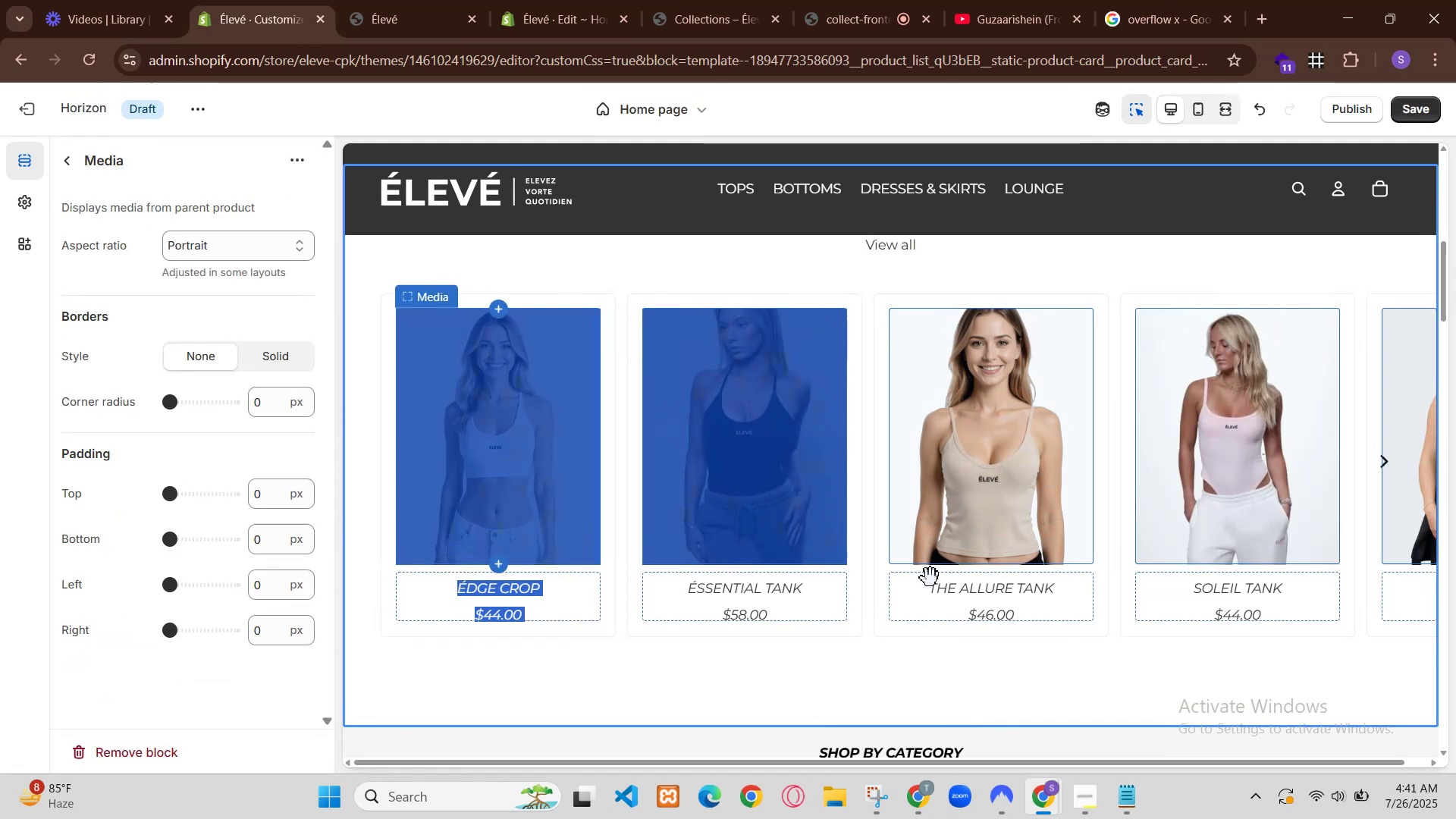 
hold_key(key=S, duration=0.31)
 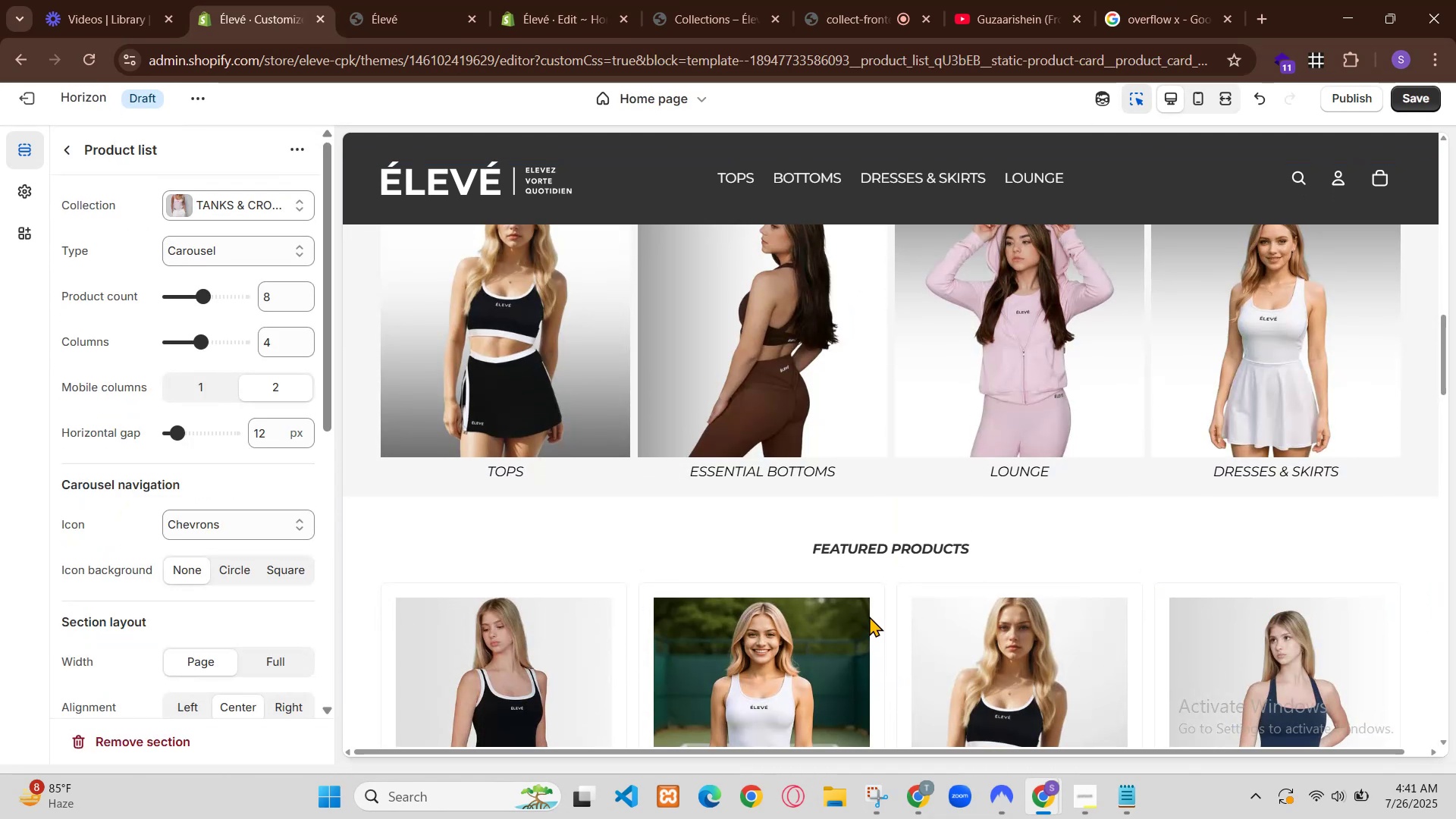 
left_click([927, 792])
 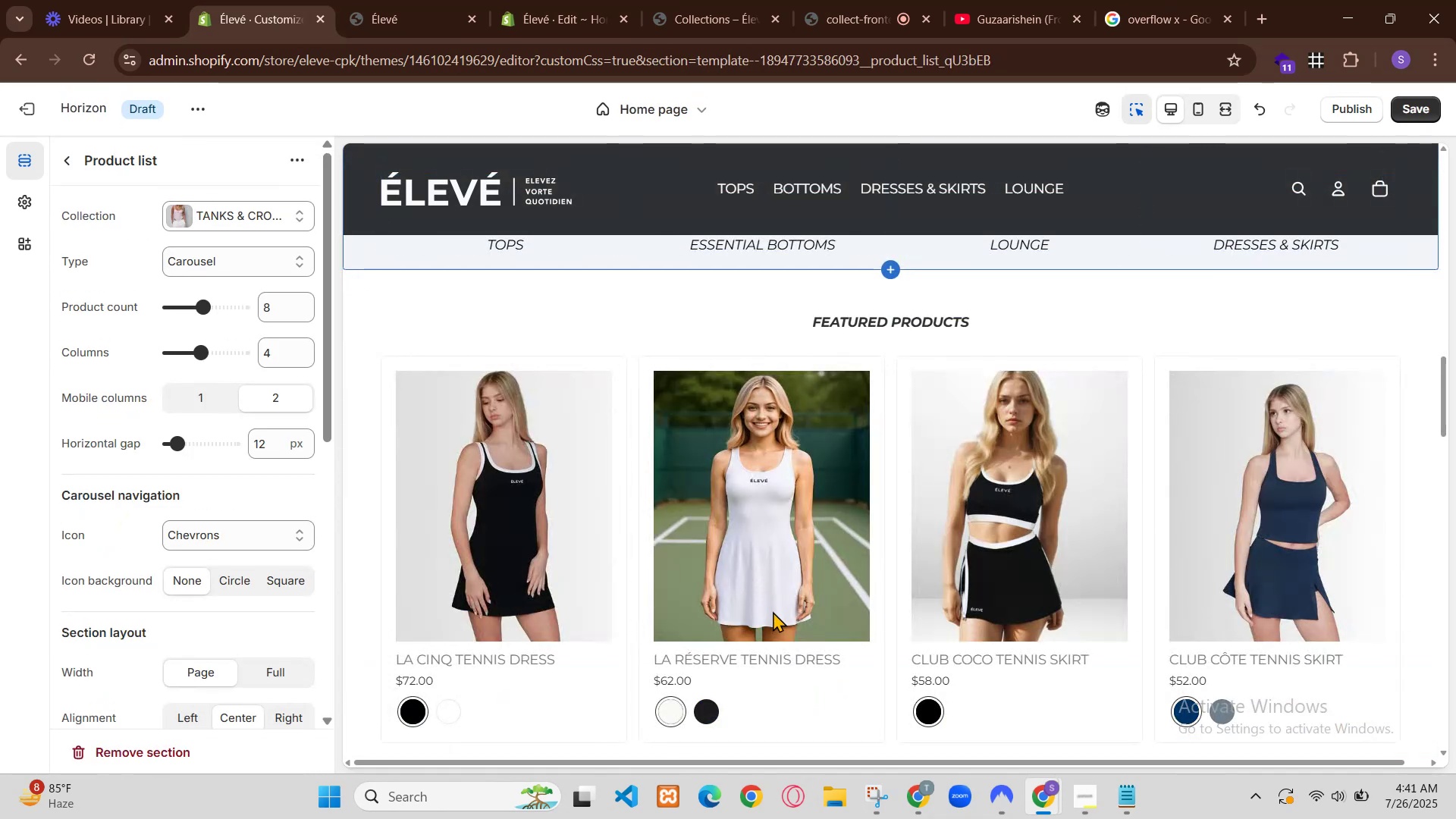 
scroll: coordinate [676, 560], scroll_direction: down, amount: 7.0
 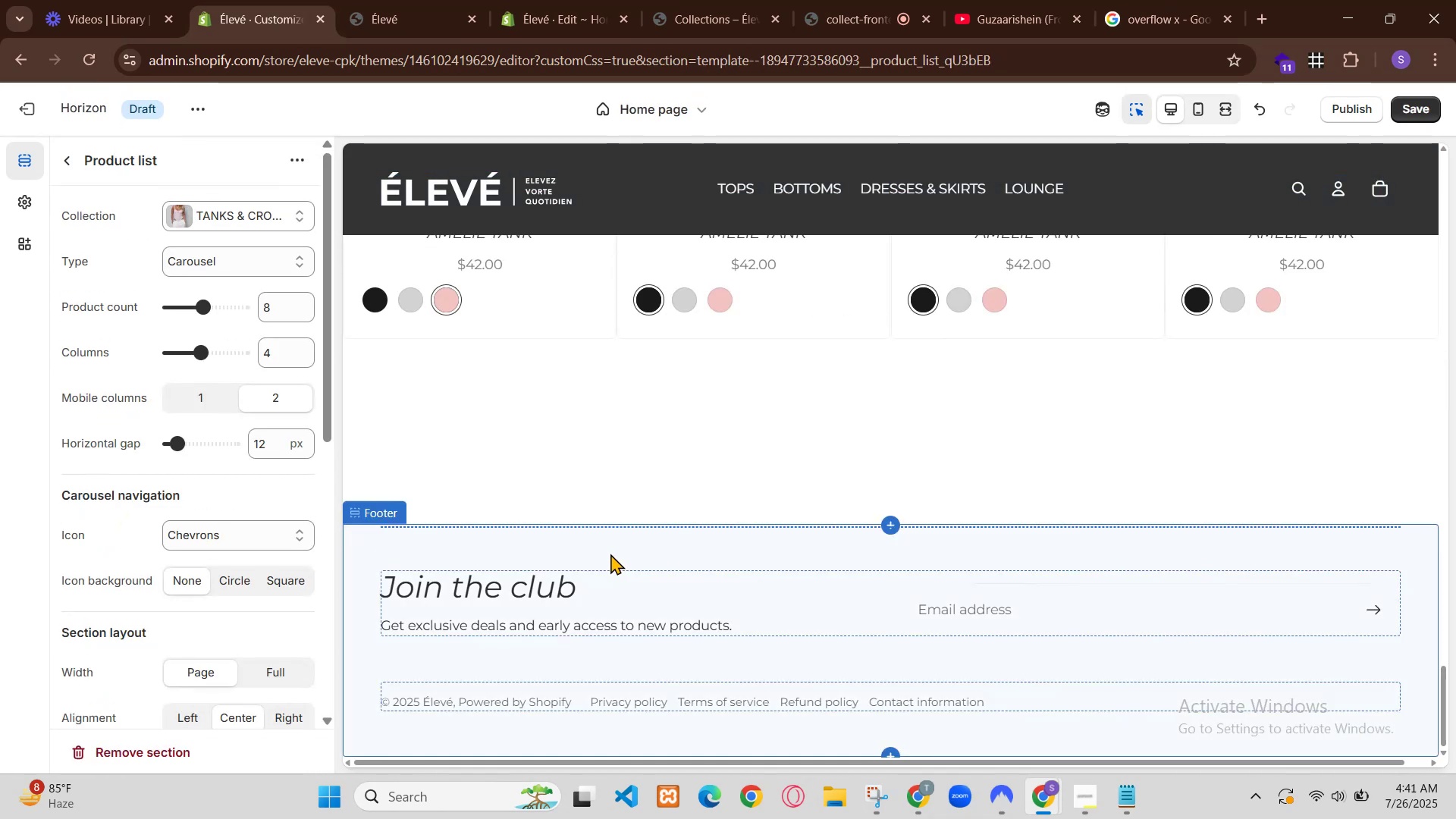 
left_click([636, 677])
 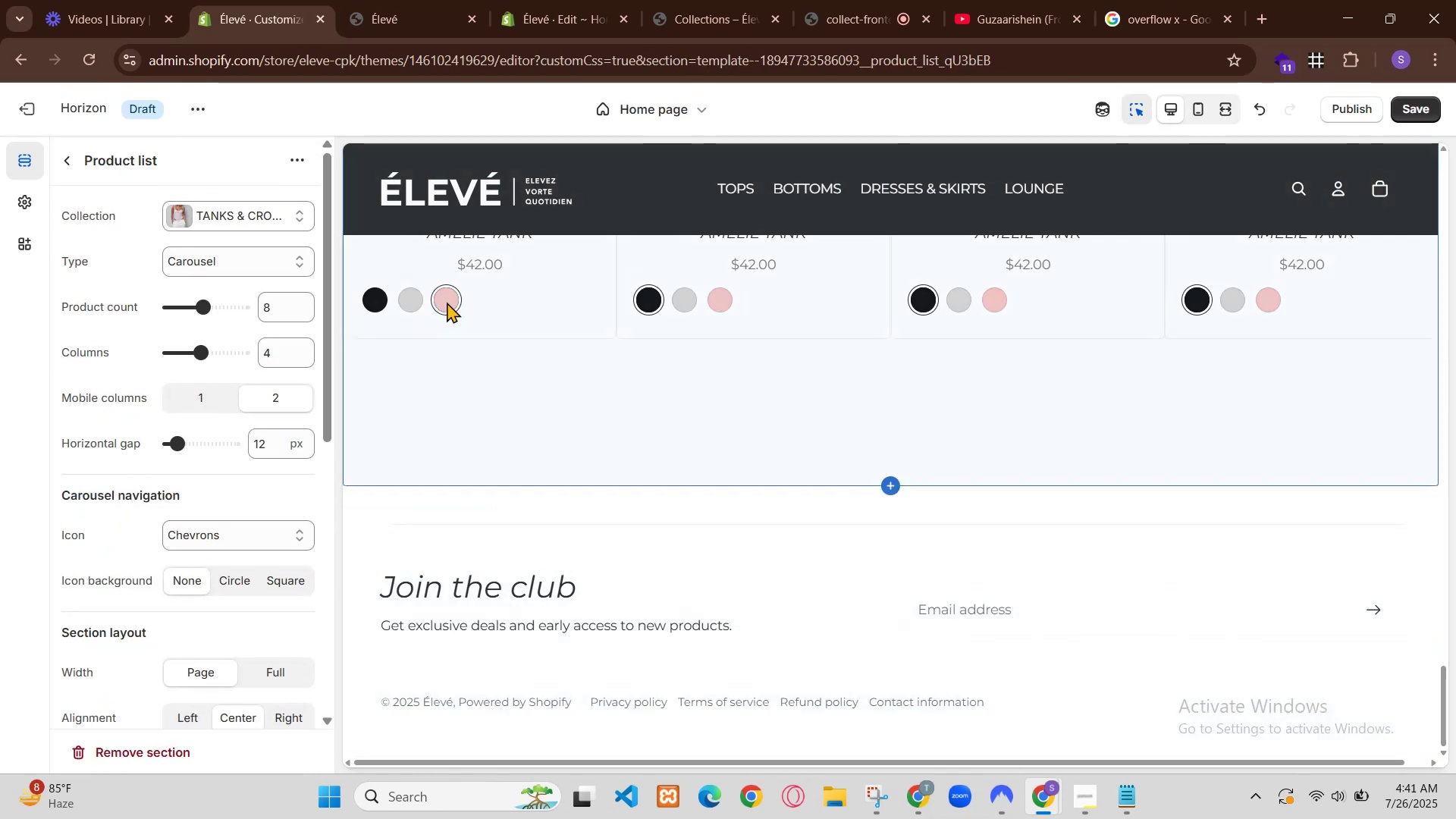 
type(color ho )
 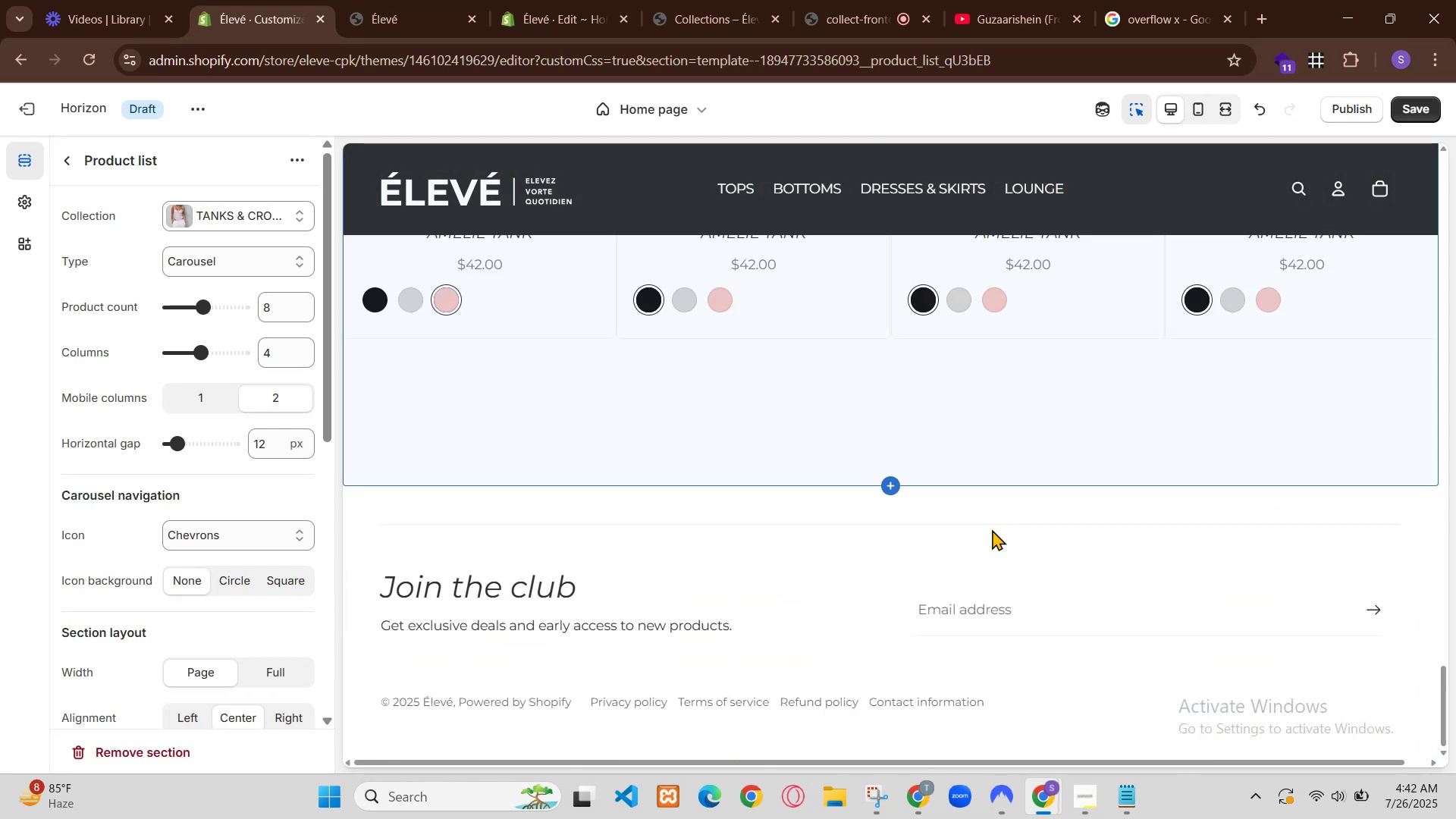 
type(checkv)
key(Backspace)
type(box pr image nh)
 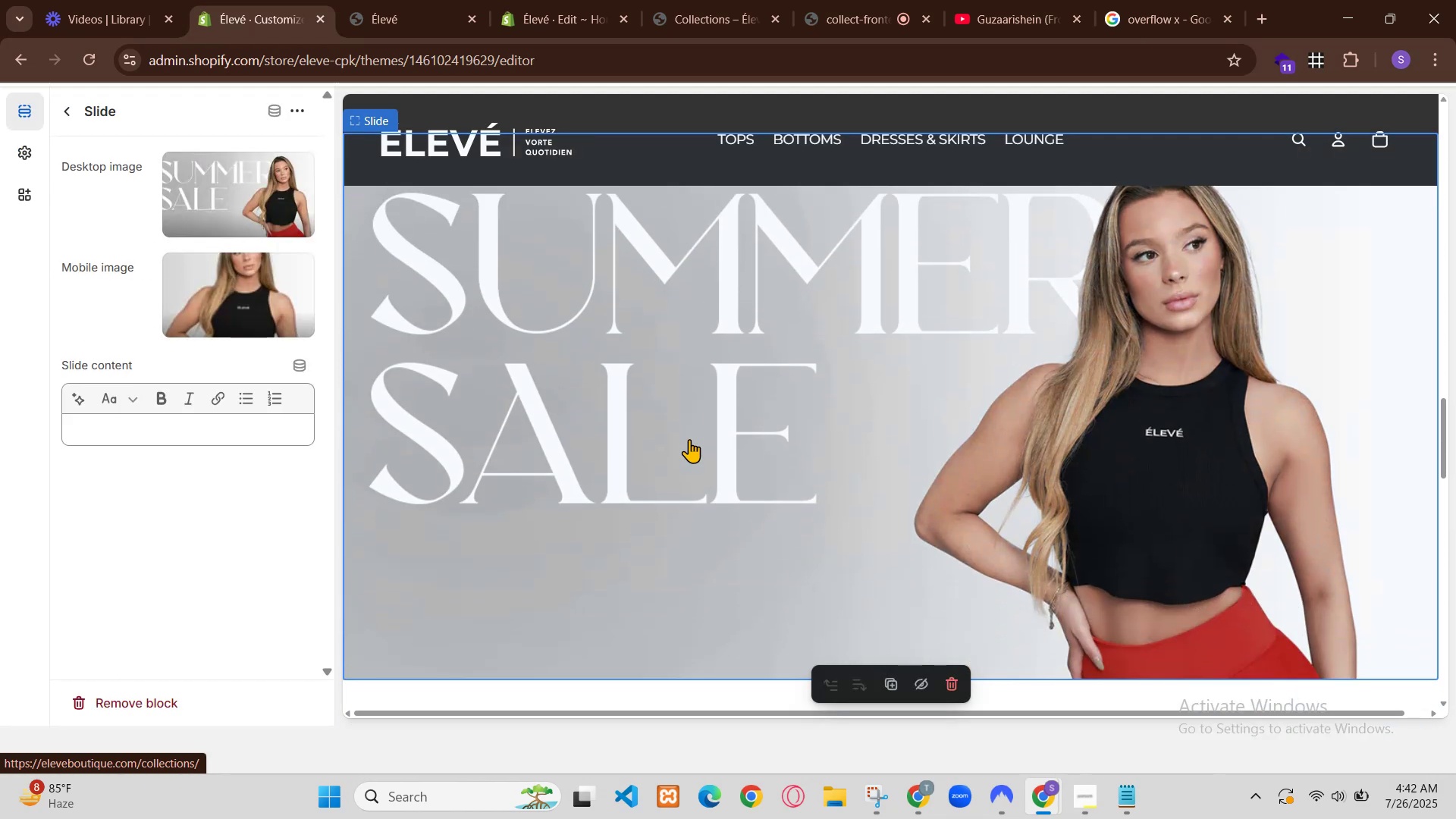 
key(Enter)
 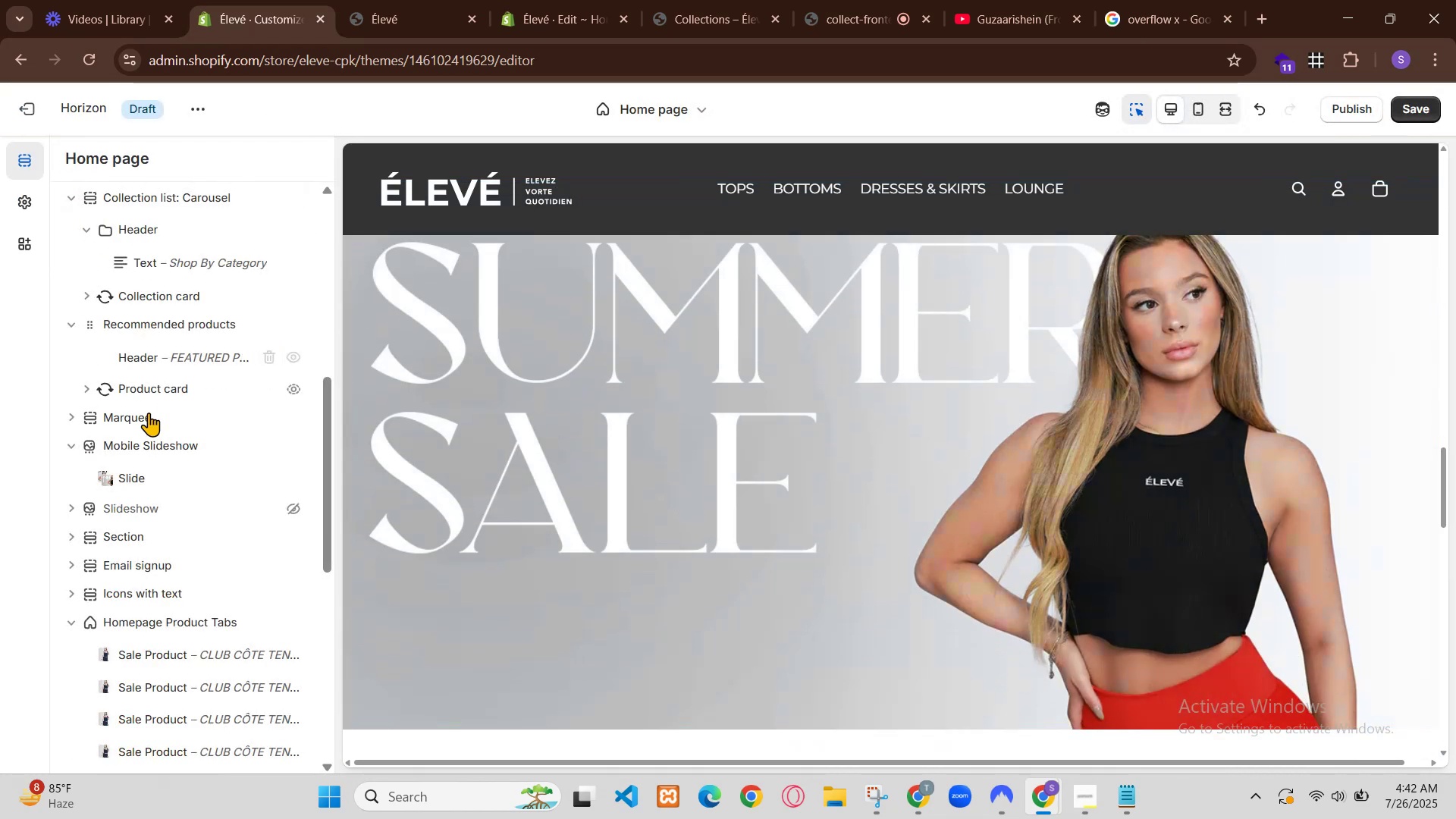 
scroll: coordinate [739, 425], scroll_direction: down, amount: 15.0
 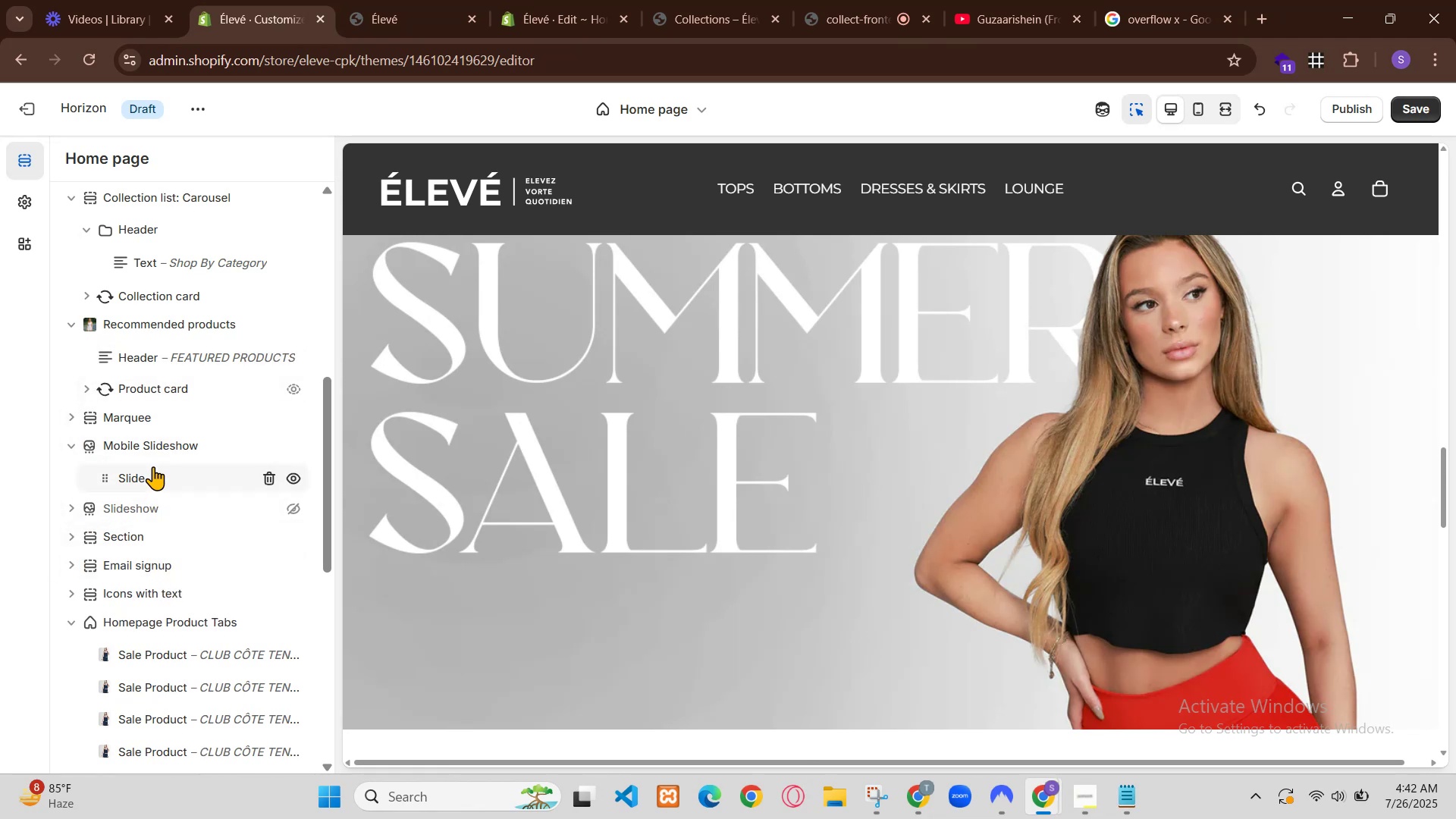 
scroll: coordinate [844, 384], scroll_direction: up, amount: 86.0
 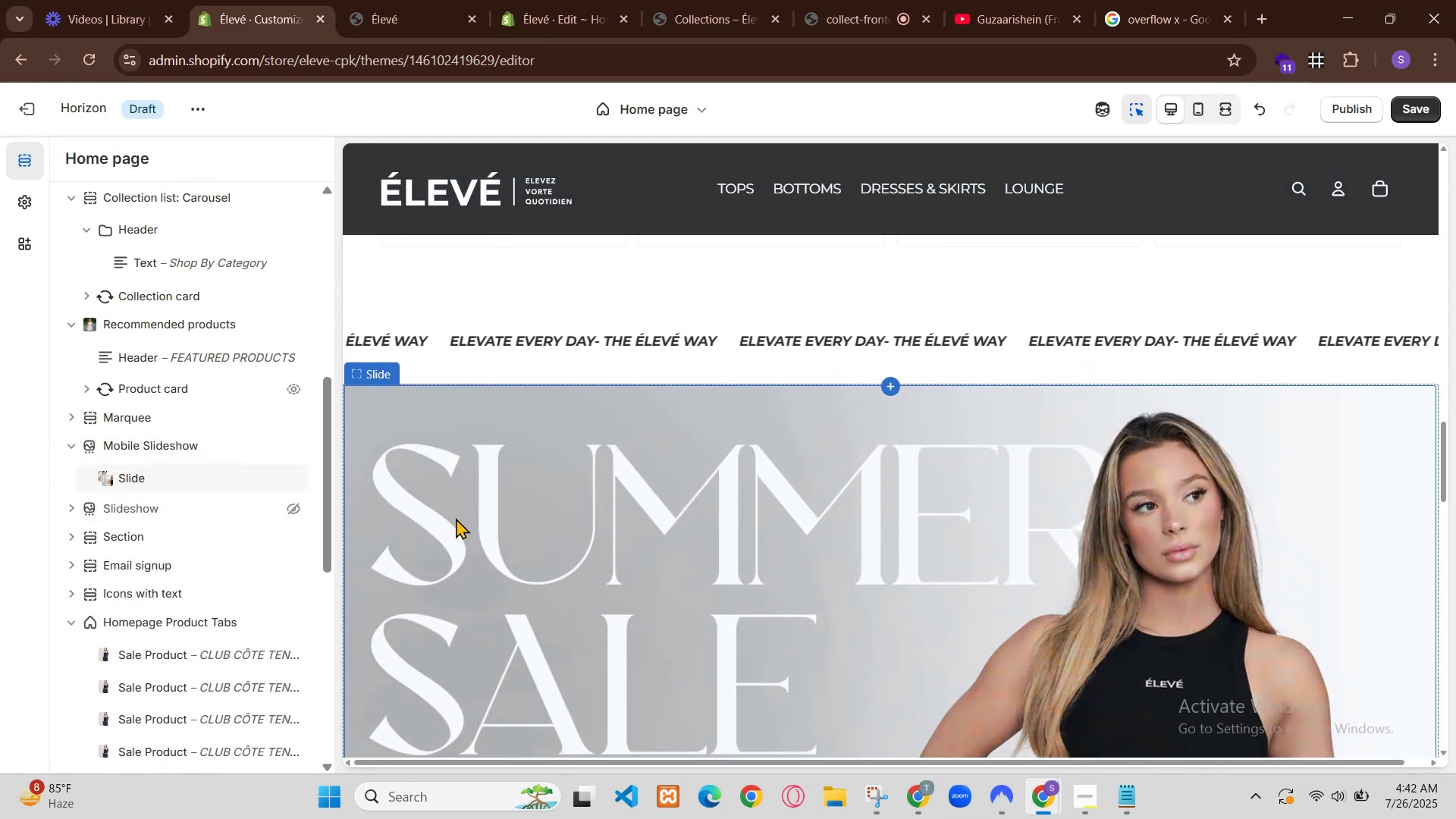 
scroll: coordinate [829, 519], scroll_direction: down, amount: 62.0
 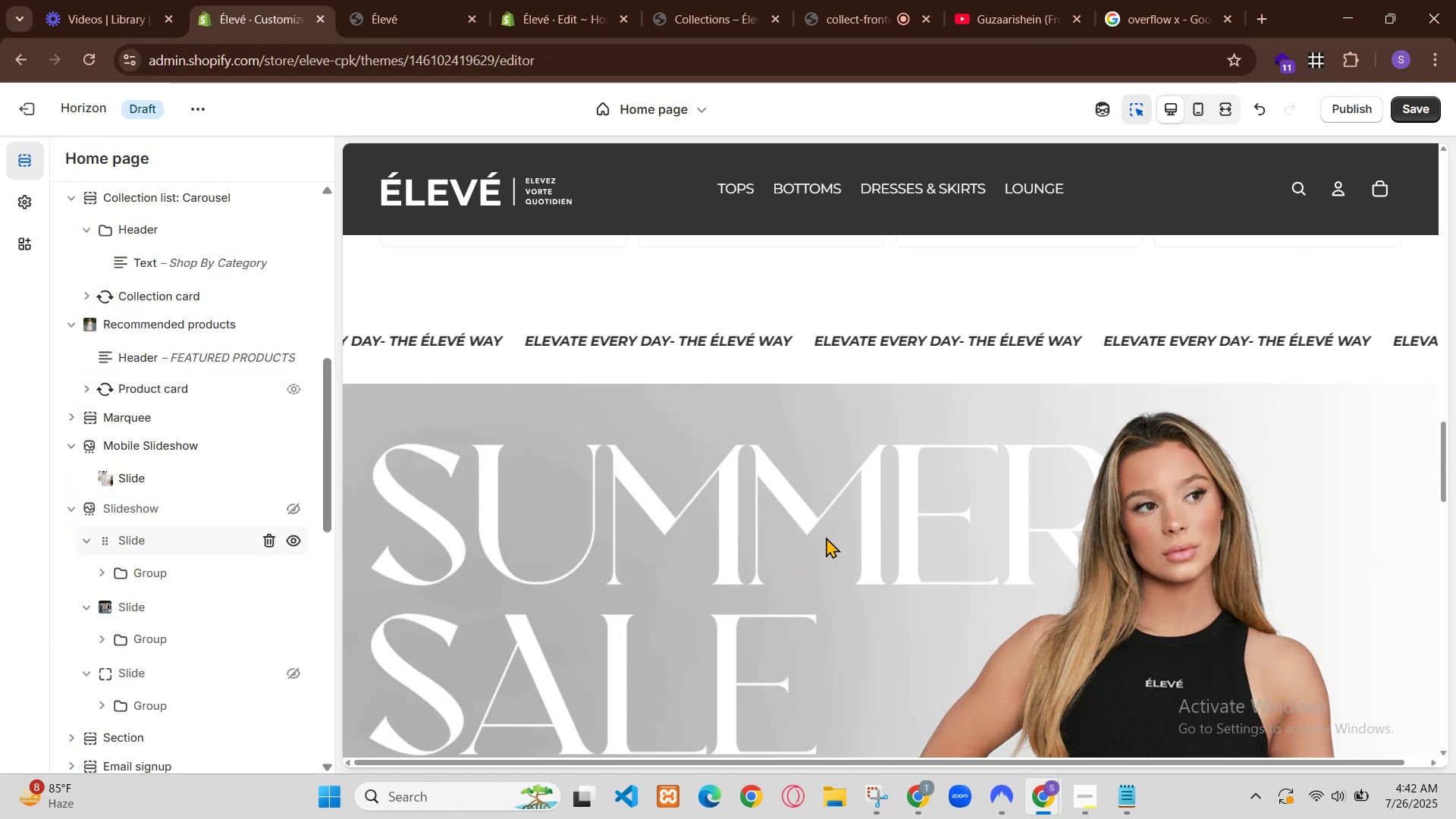 
left_click([846, 398])
 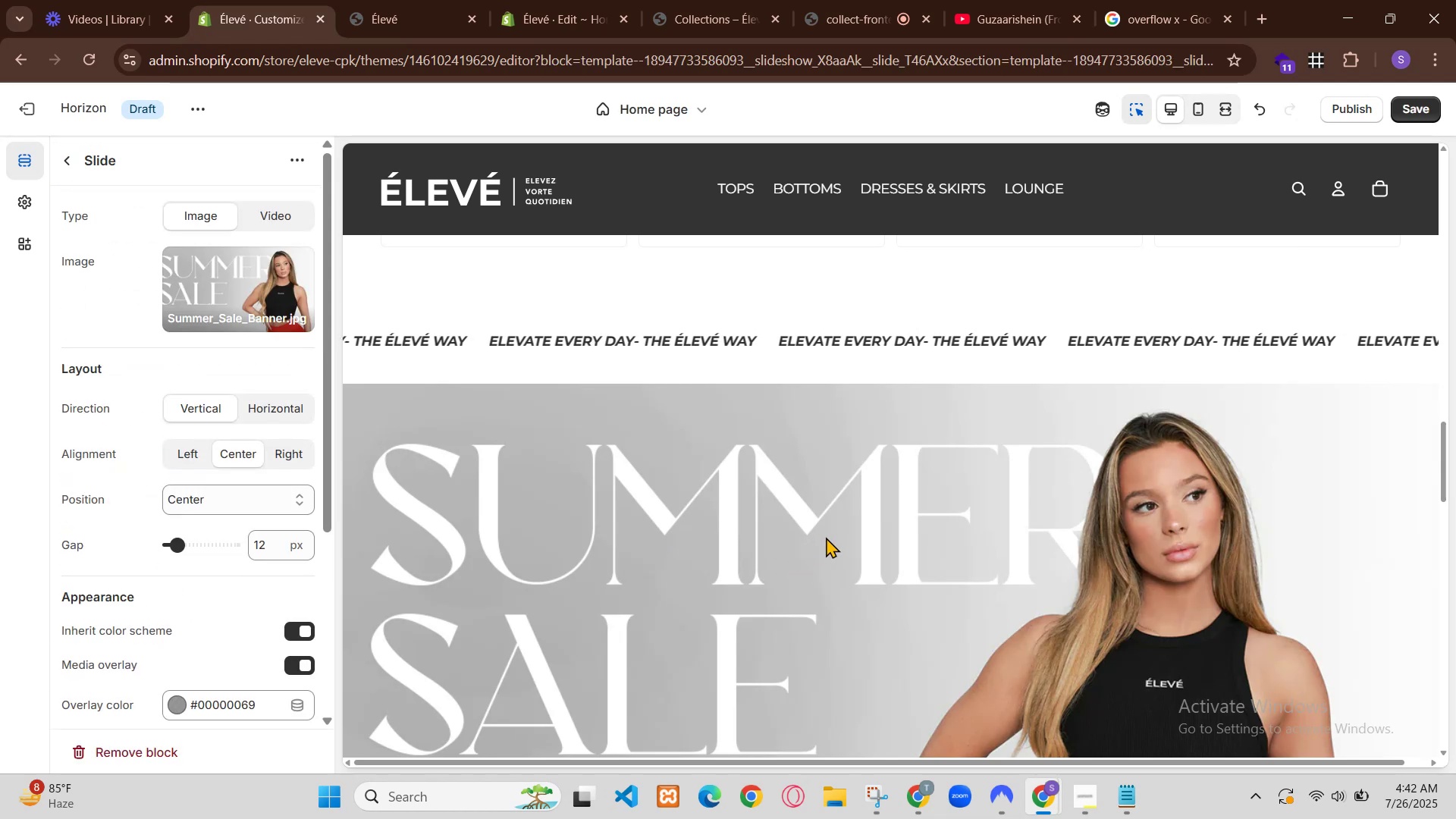 
scroll: coordinate [849, 441], scroll_direction: up, amount: 6.0
 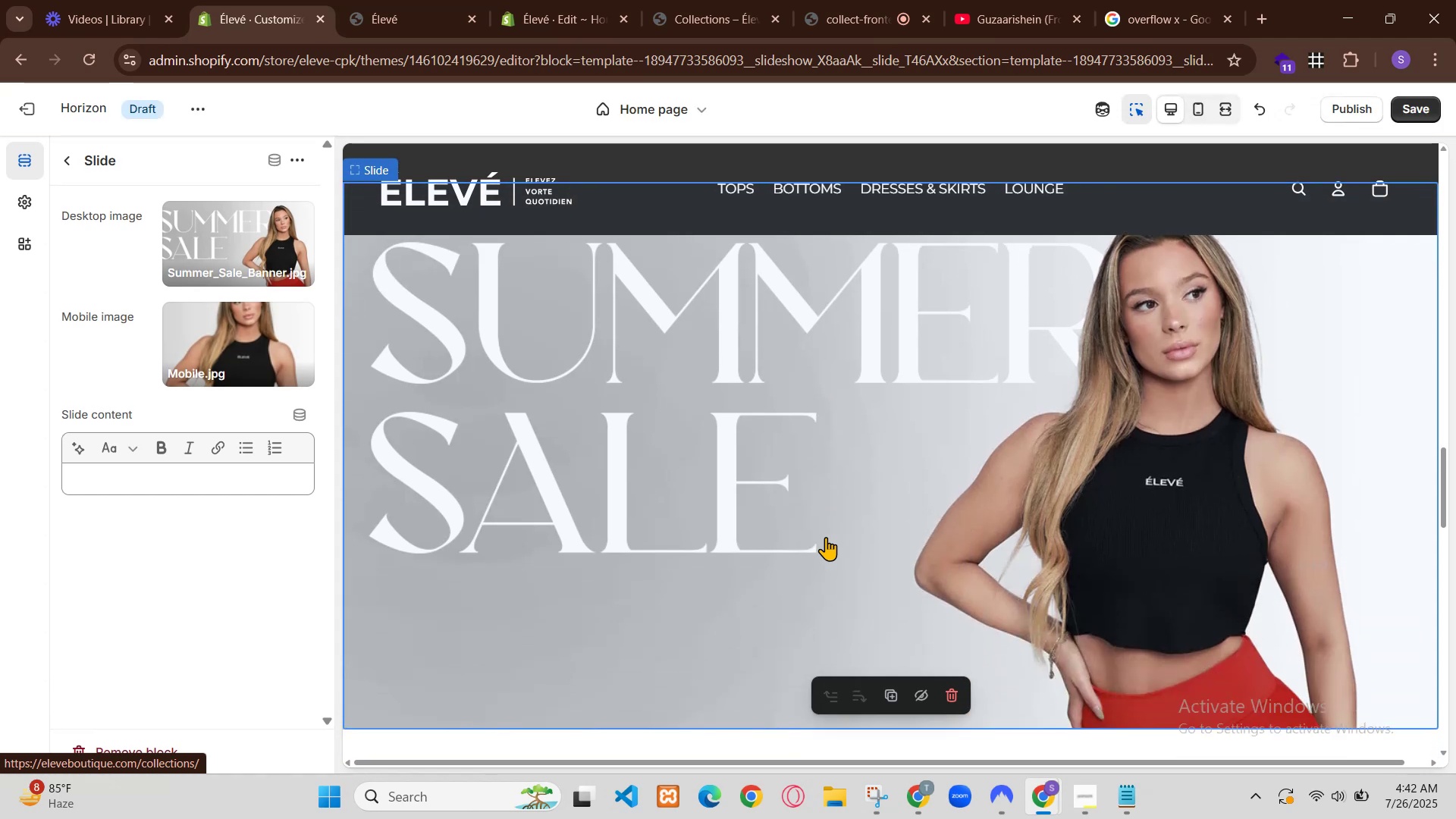 
scroll: coordinate [848, 450], scroll_direction: down, amount: 4.0
 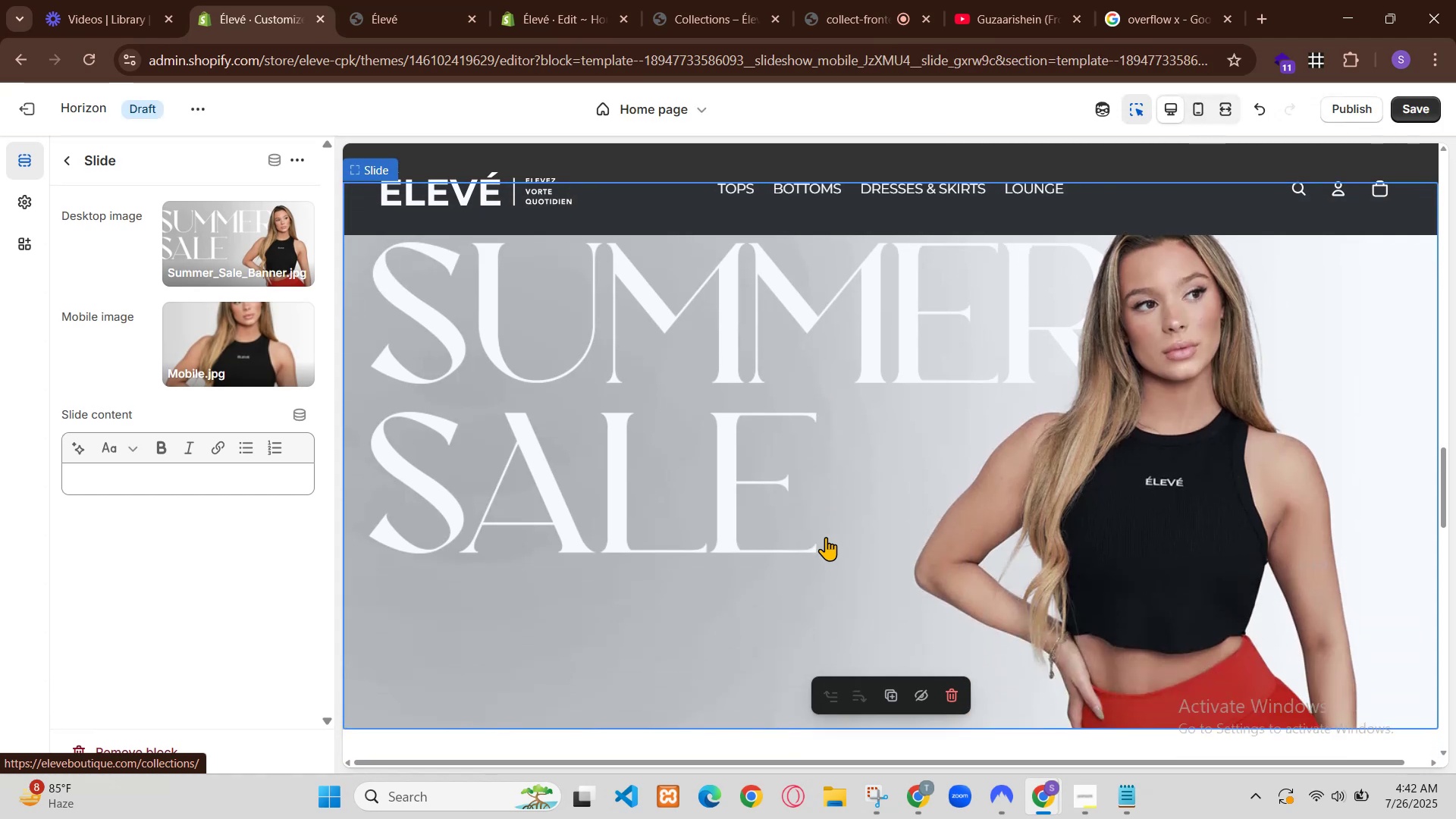 
scroll: coordinate [748, 371], scroll_direction: up, amount: 54.0
 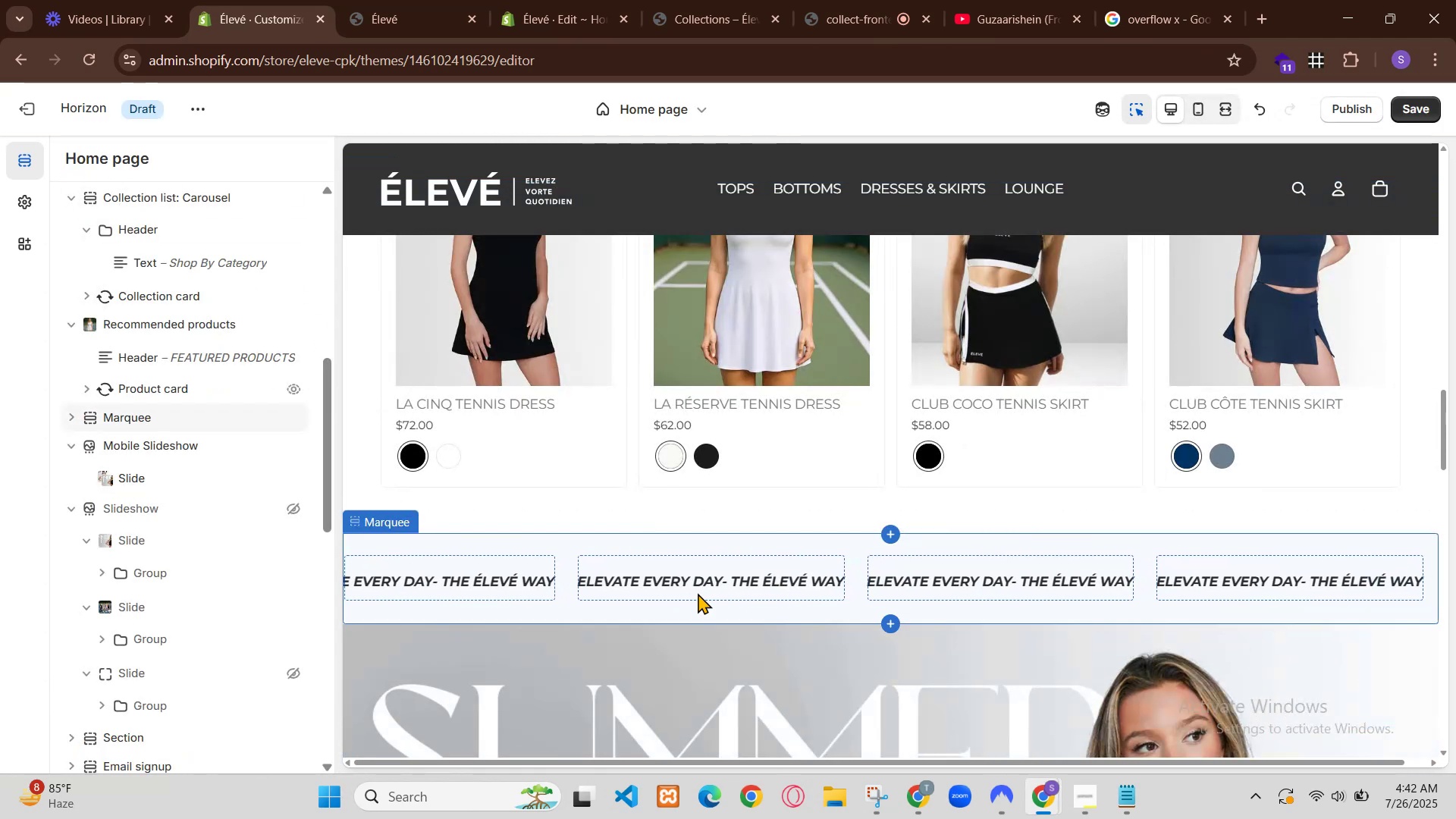 
scroll: coordinate [726, 426], scroll_direction: down, amount: 1.0
 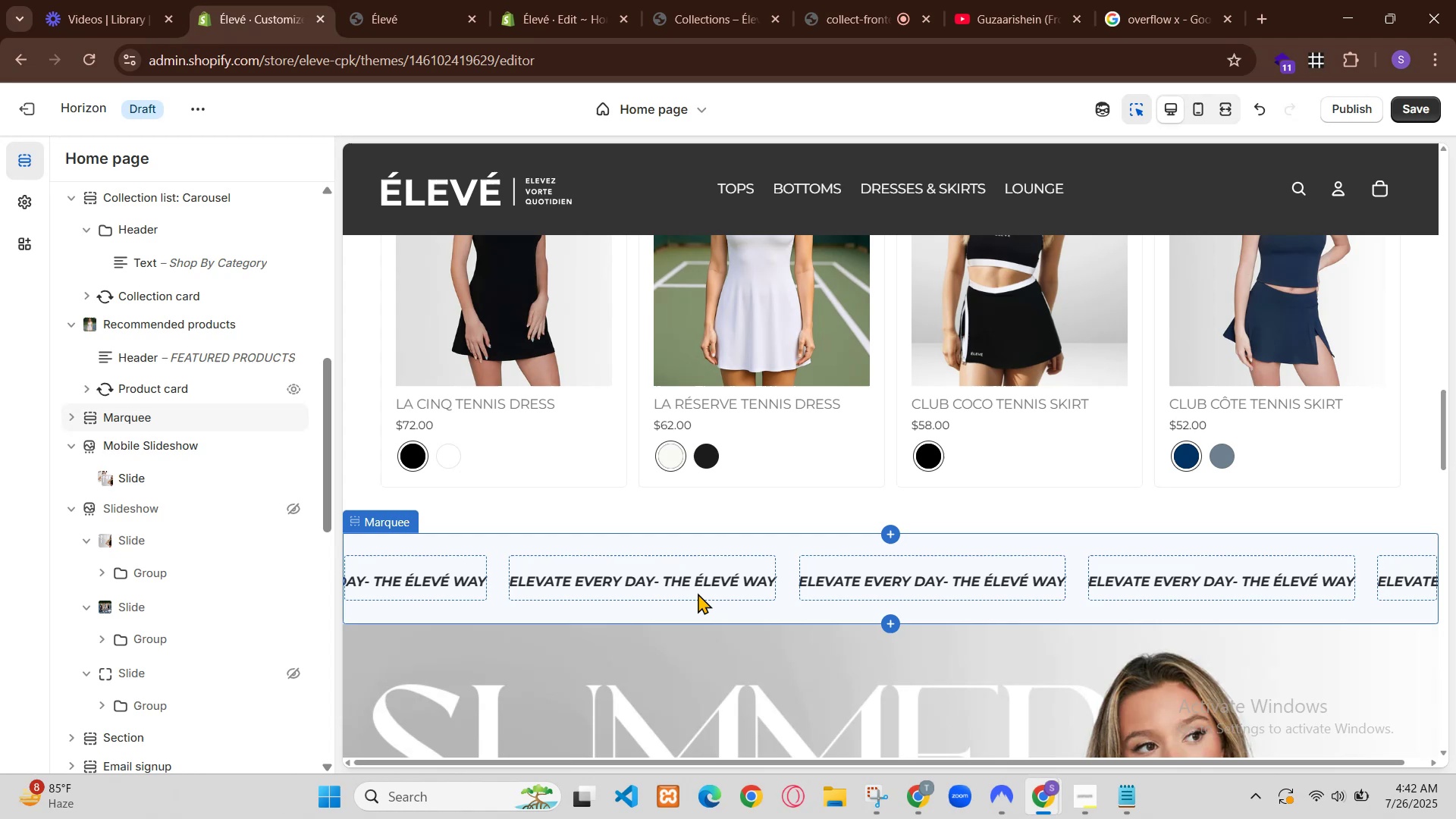 
key(Control+C)
 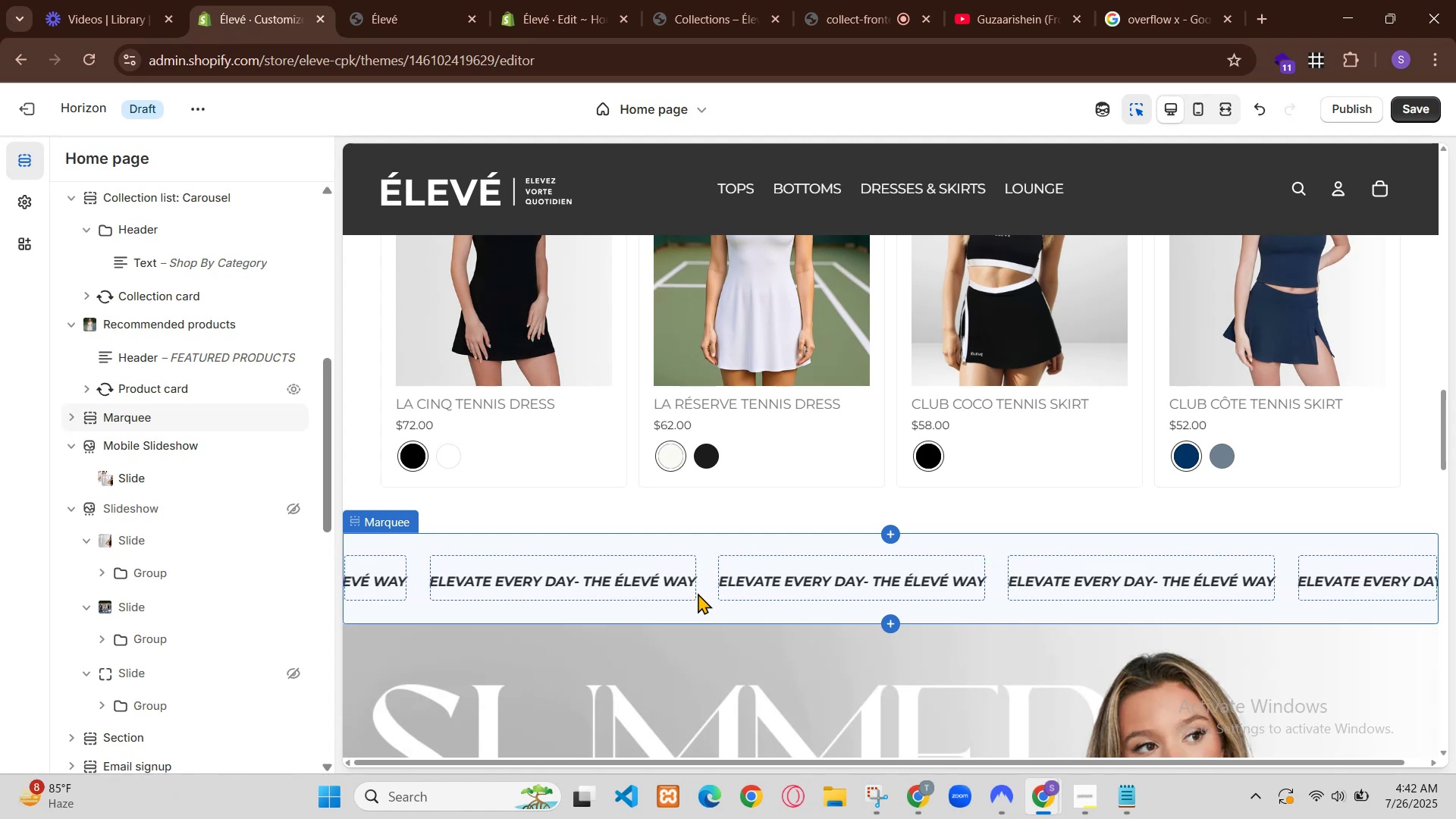 
left_click([32, 152])
 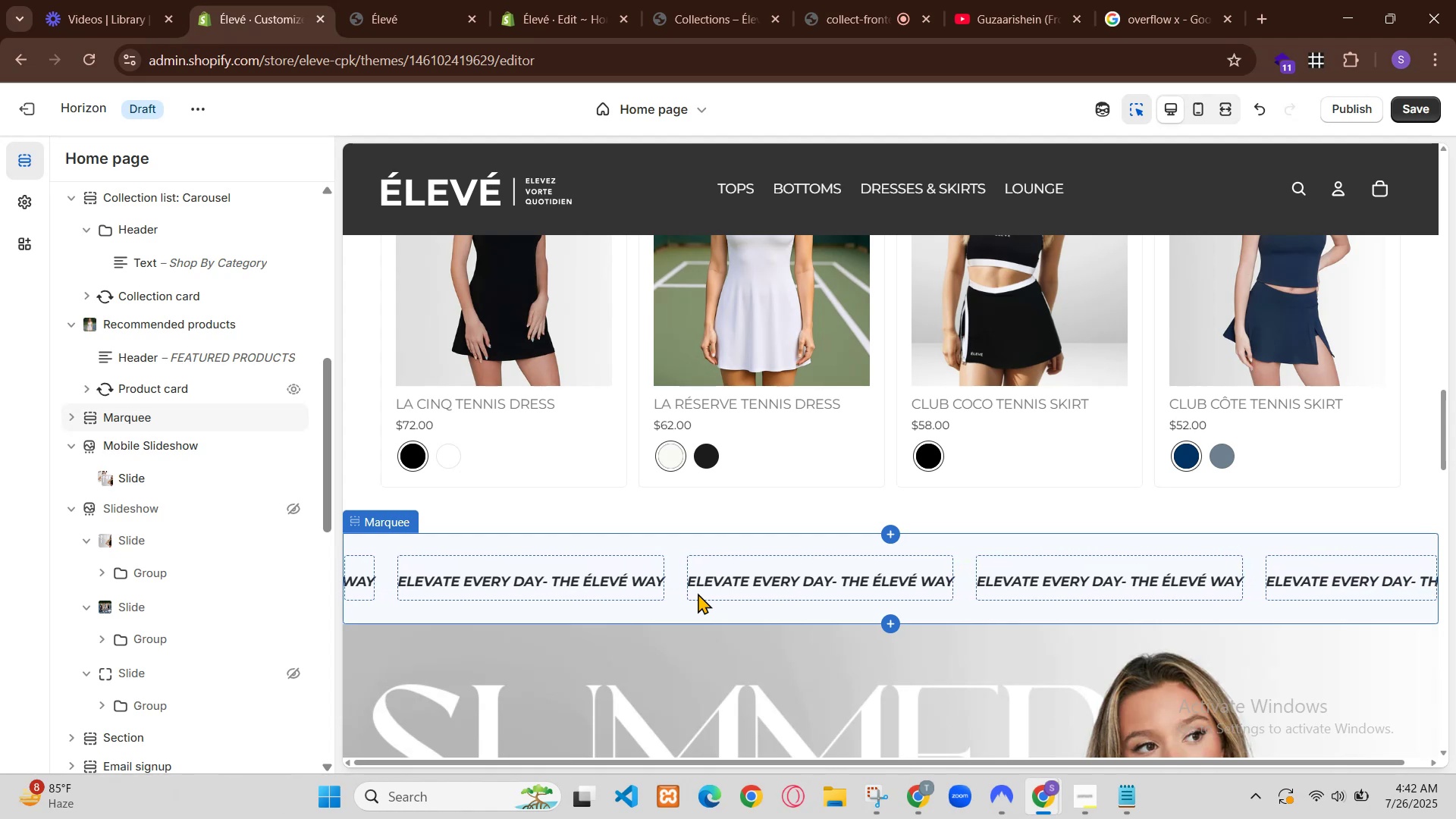 
key(Control+V)
 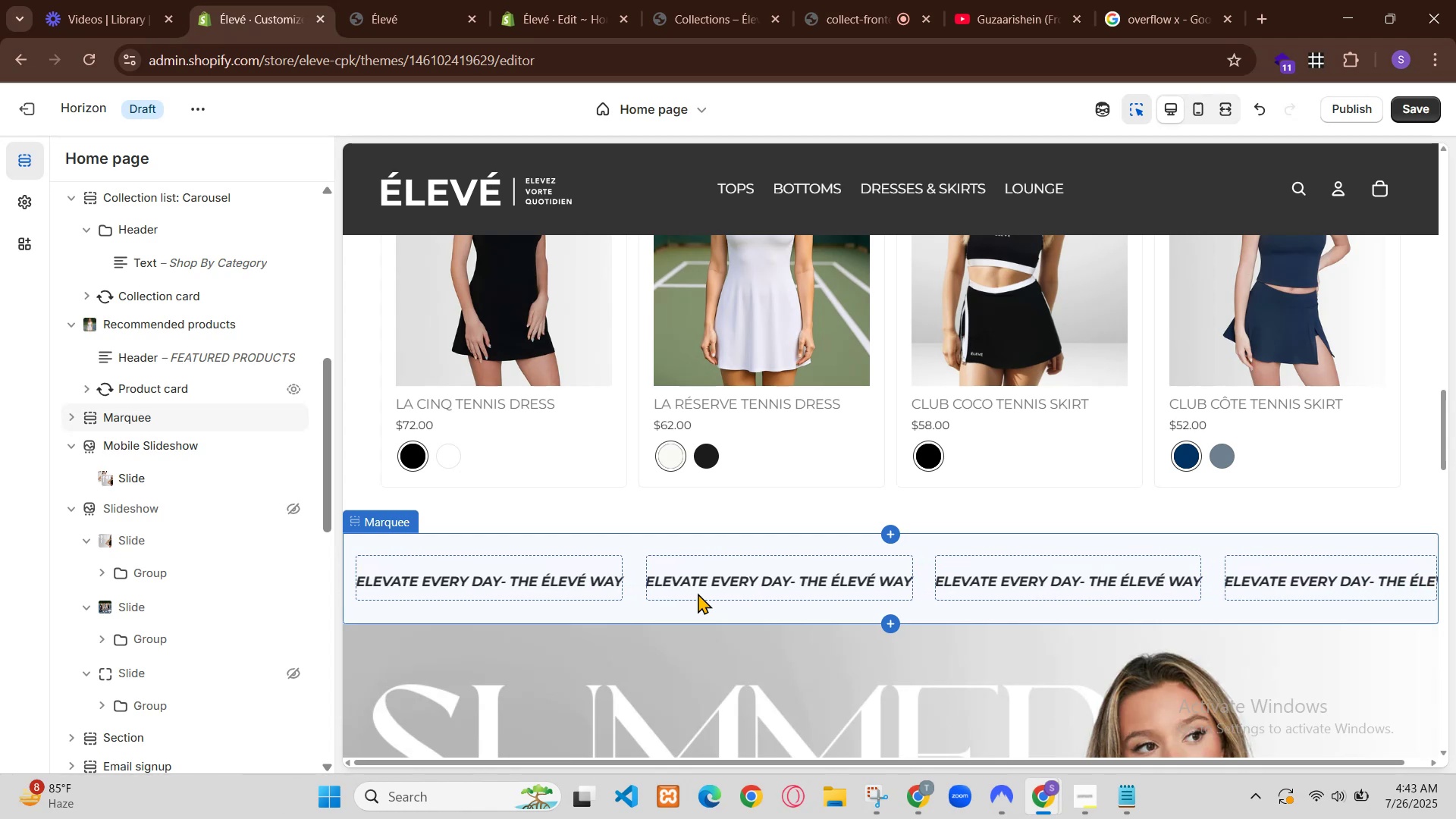 
scroll: coordinate [770, 439], scroll_direction: down, amount: 68.0
 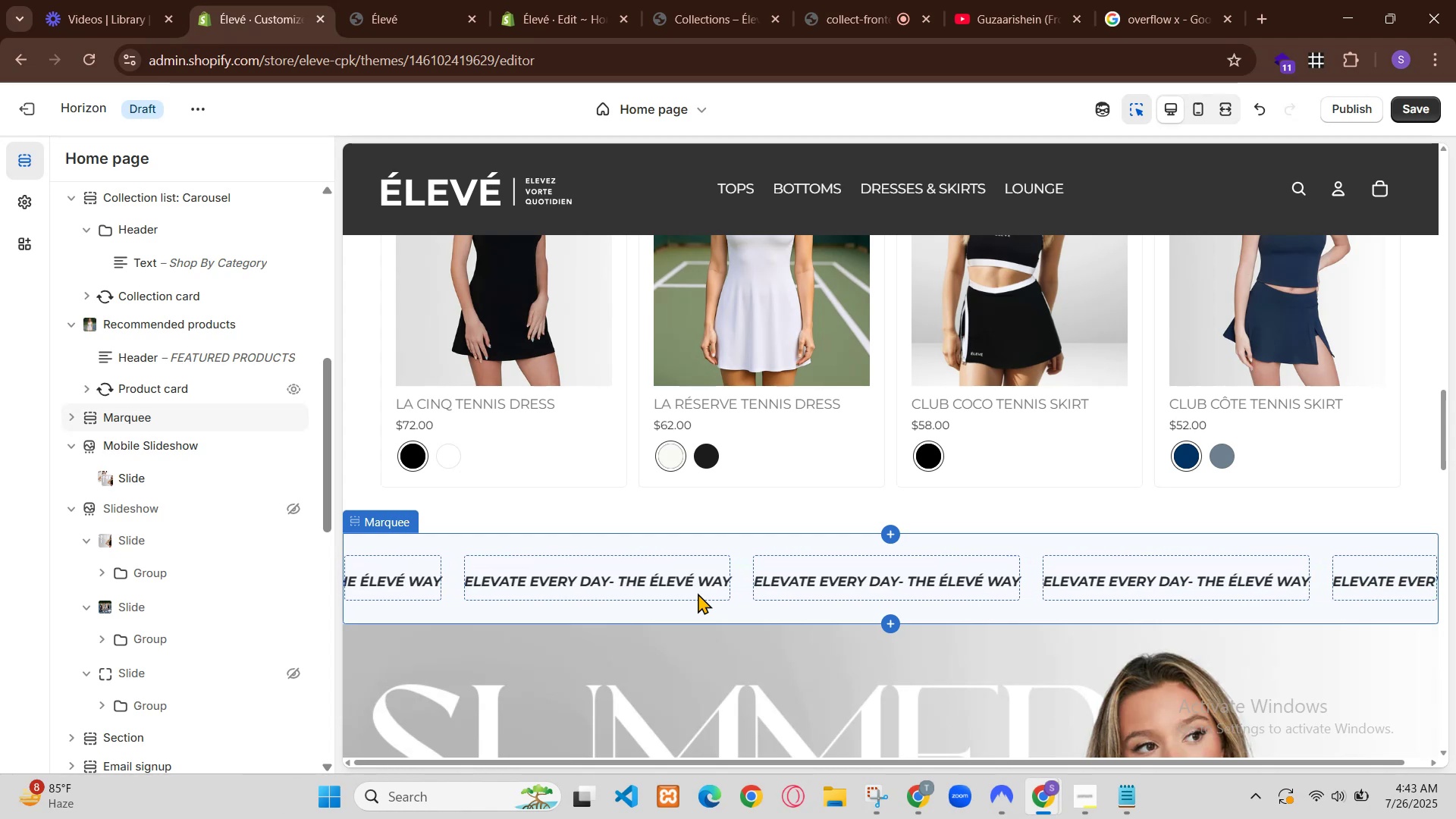 
type( give complete code)
 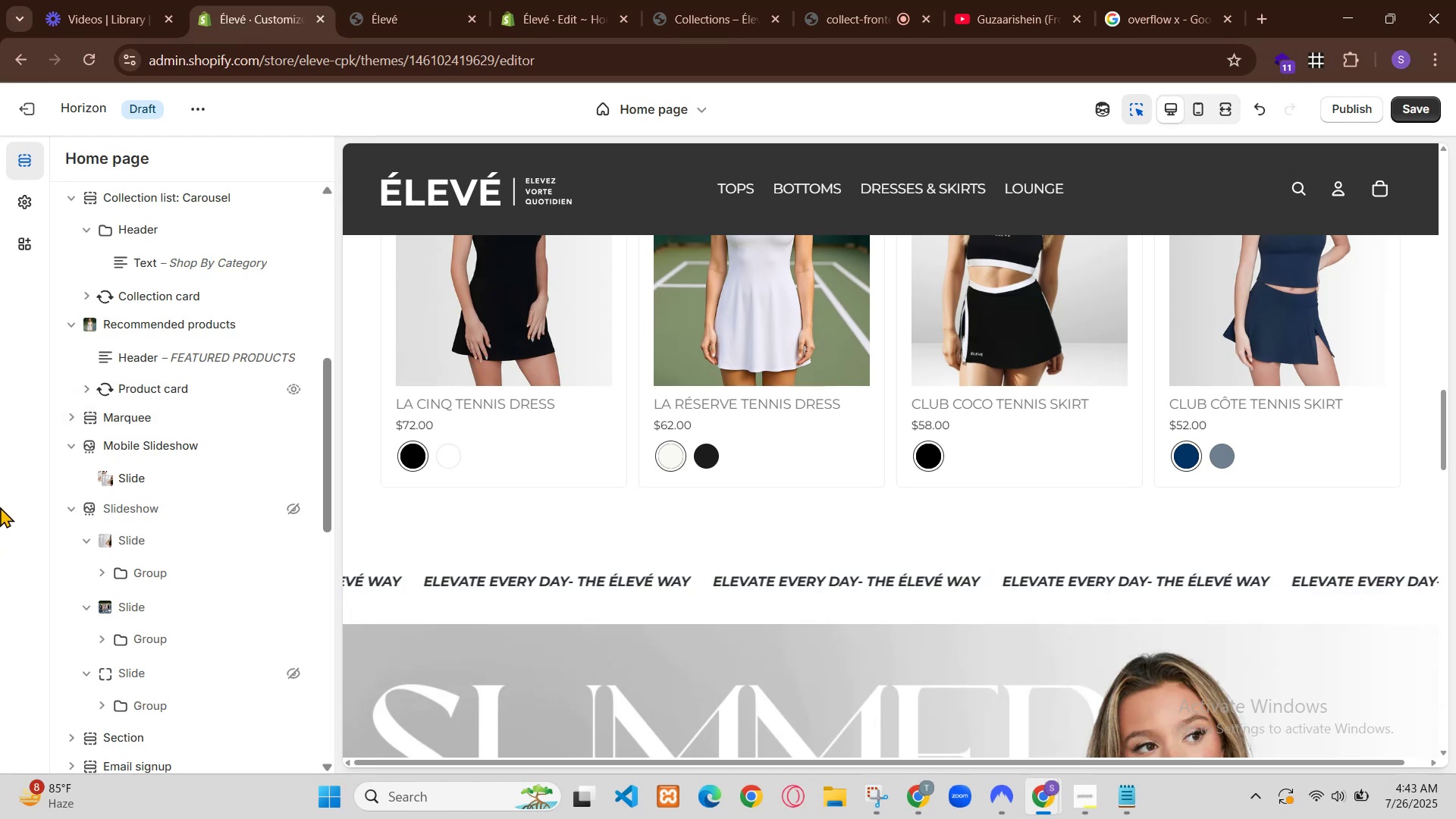 
key(Enter)
 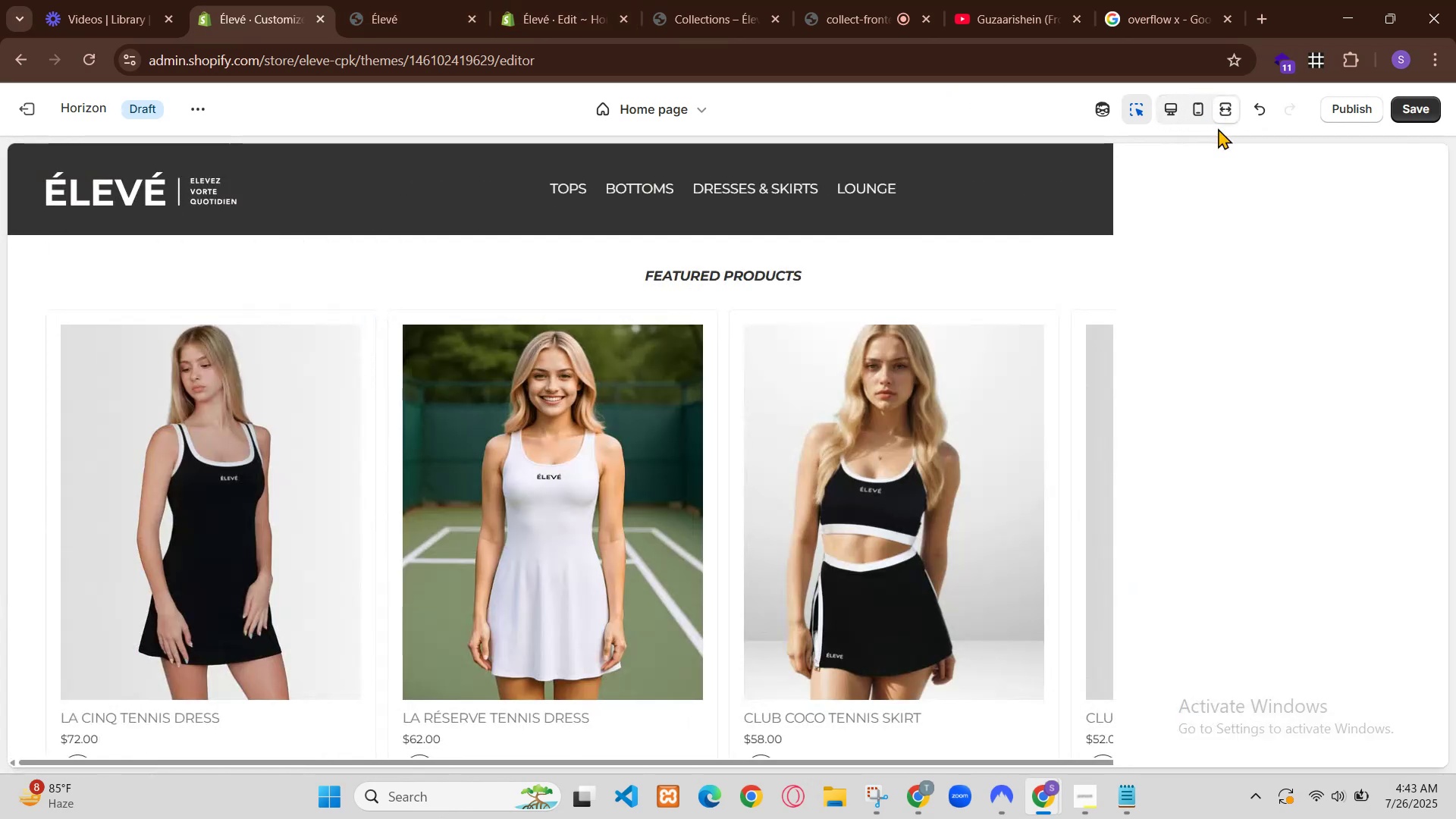 
left_click([284, 617])
 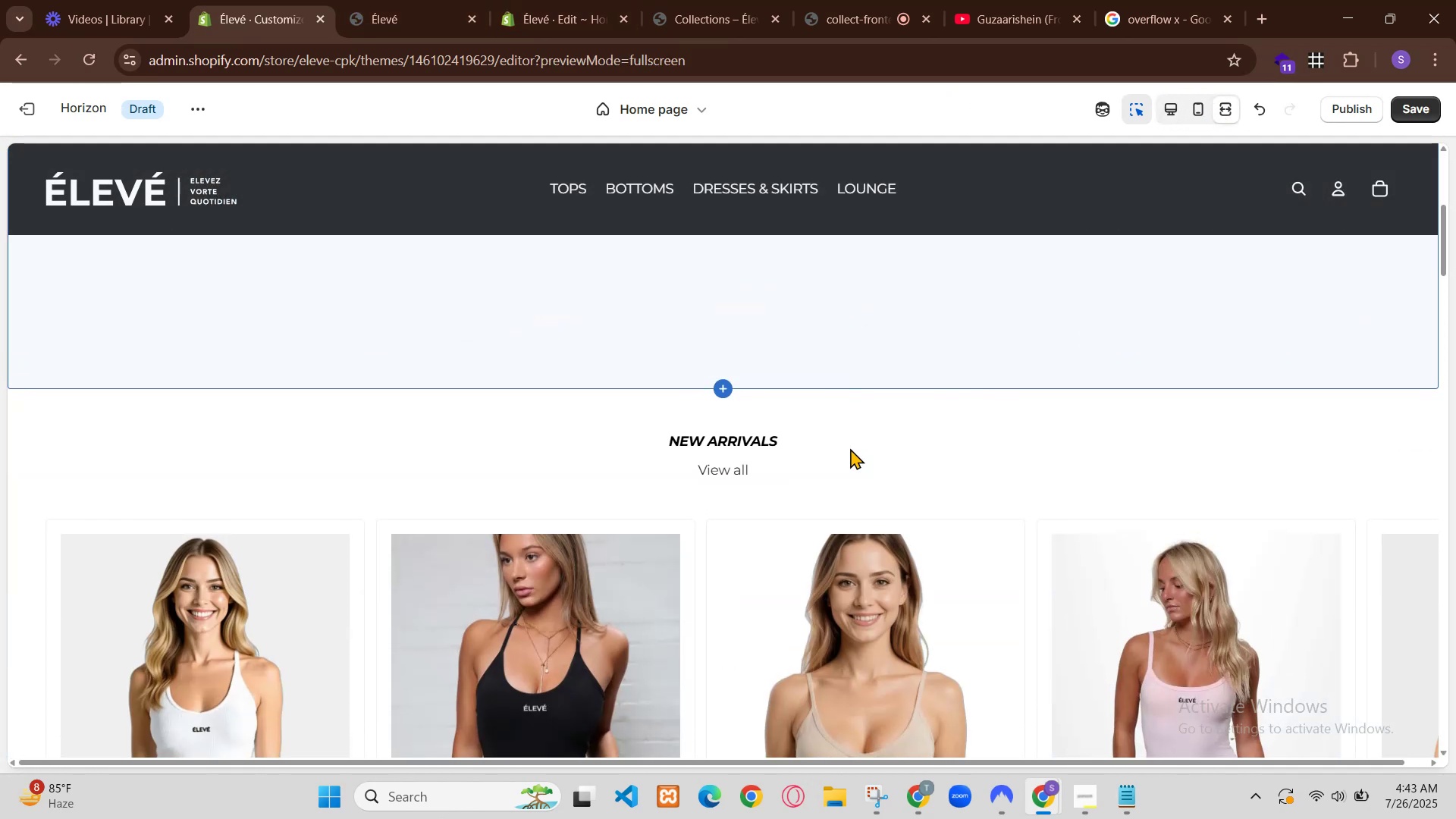 
scroll: coordinate [689, 369], scroll_direction: down, amount: 19.0
 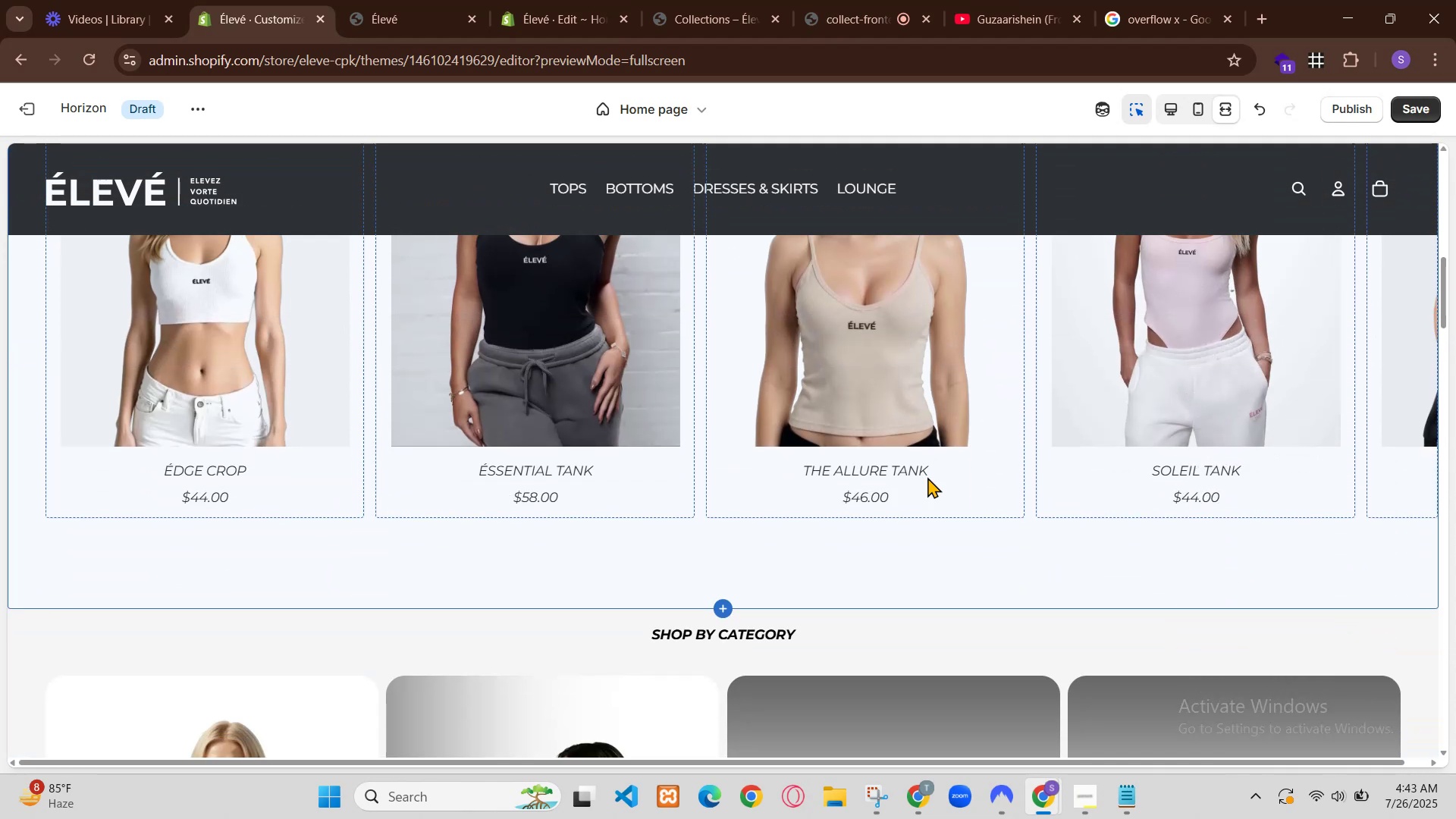 
wait(6.98)
 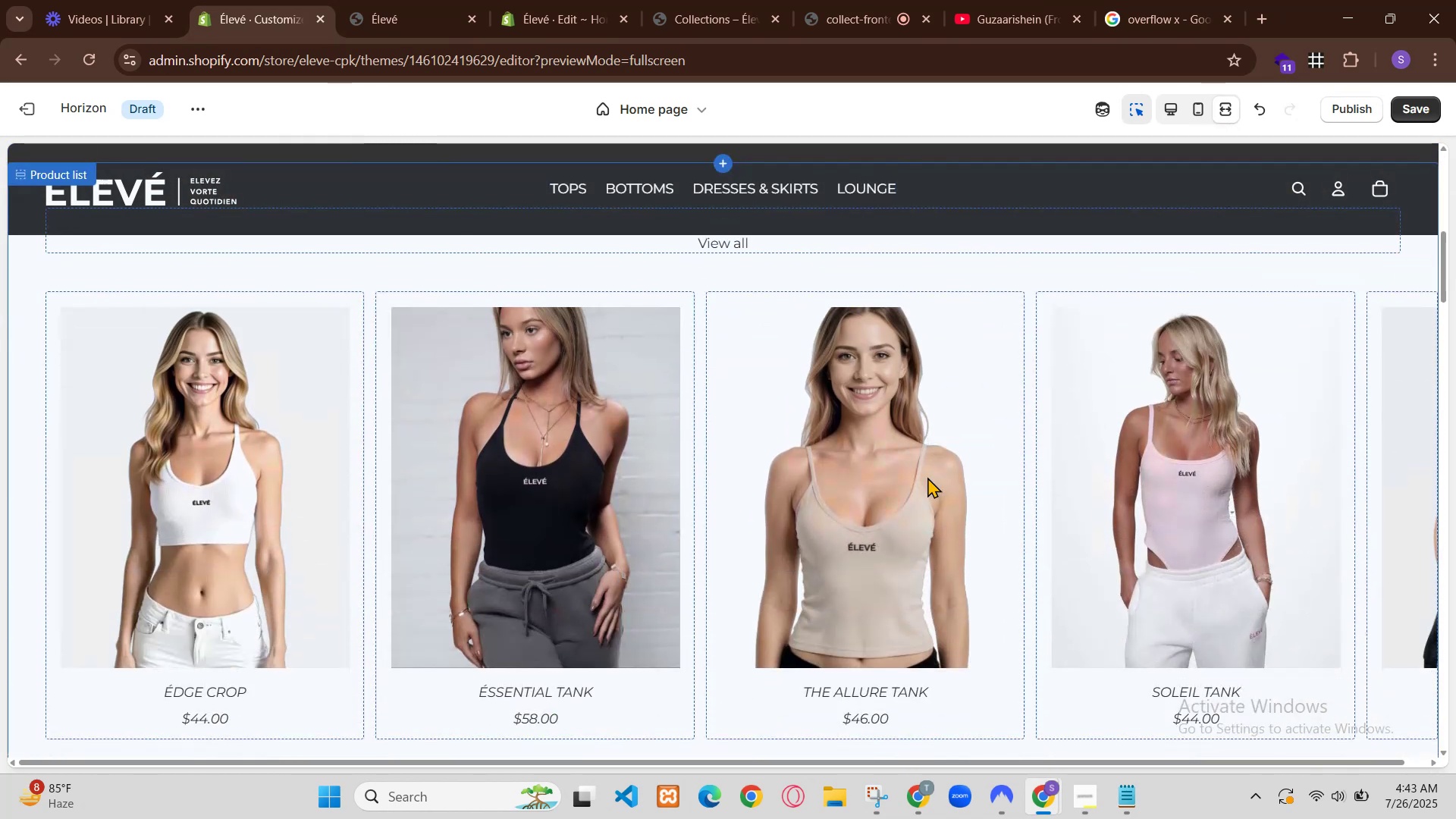 
scroll: coordinate [680, 374], scroll_direction: down, amount: 2.0
 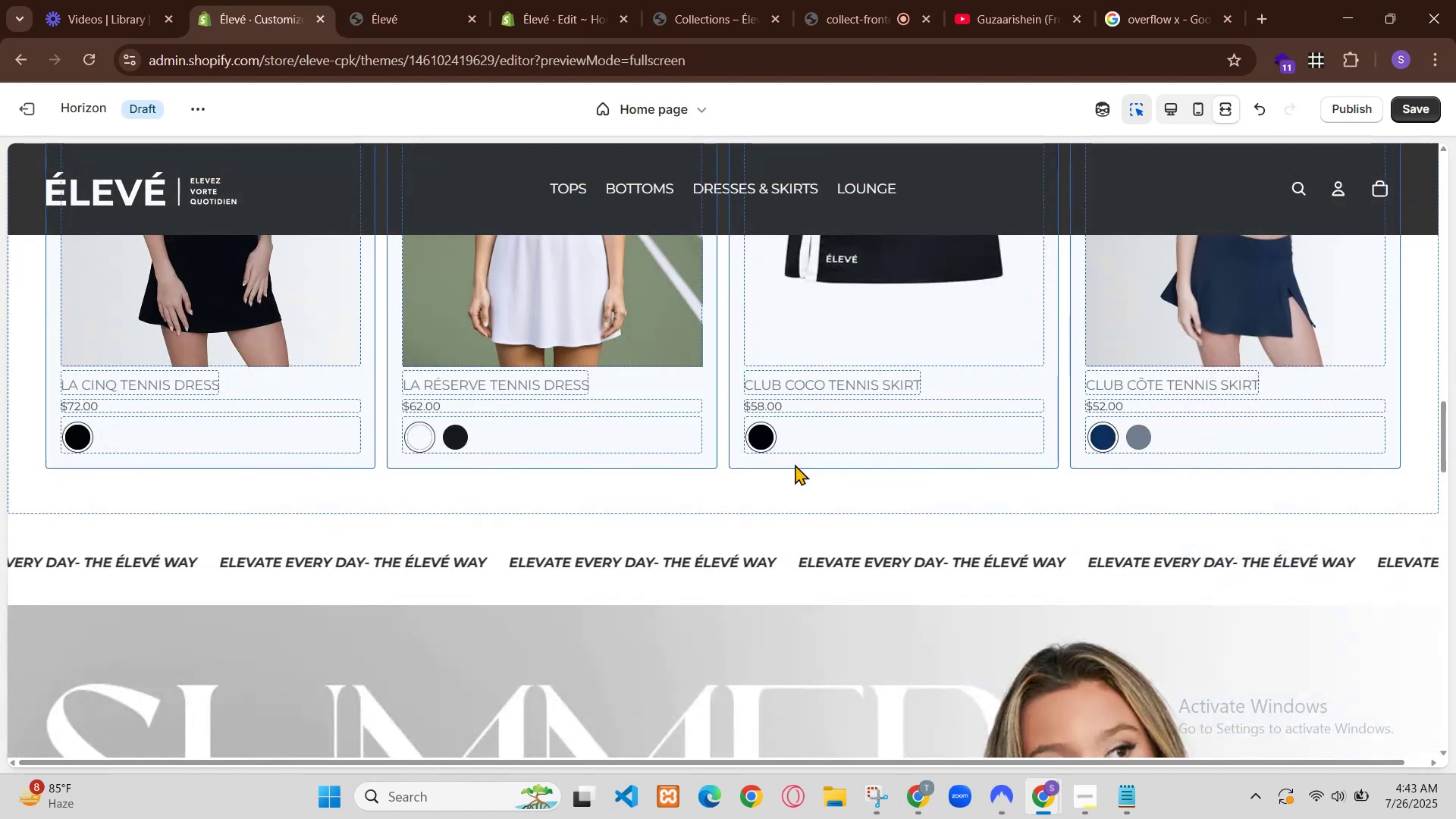 
wait(20.64)
 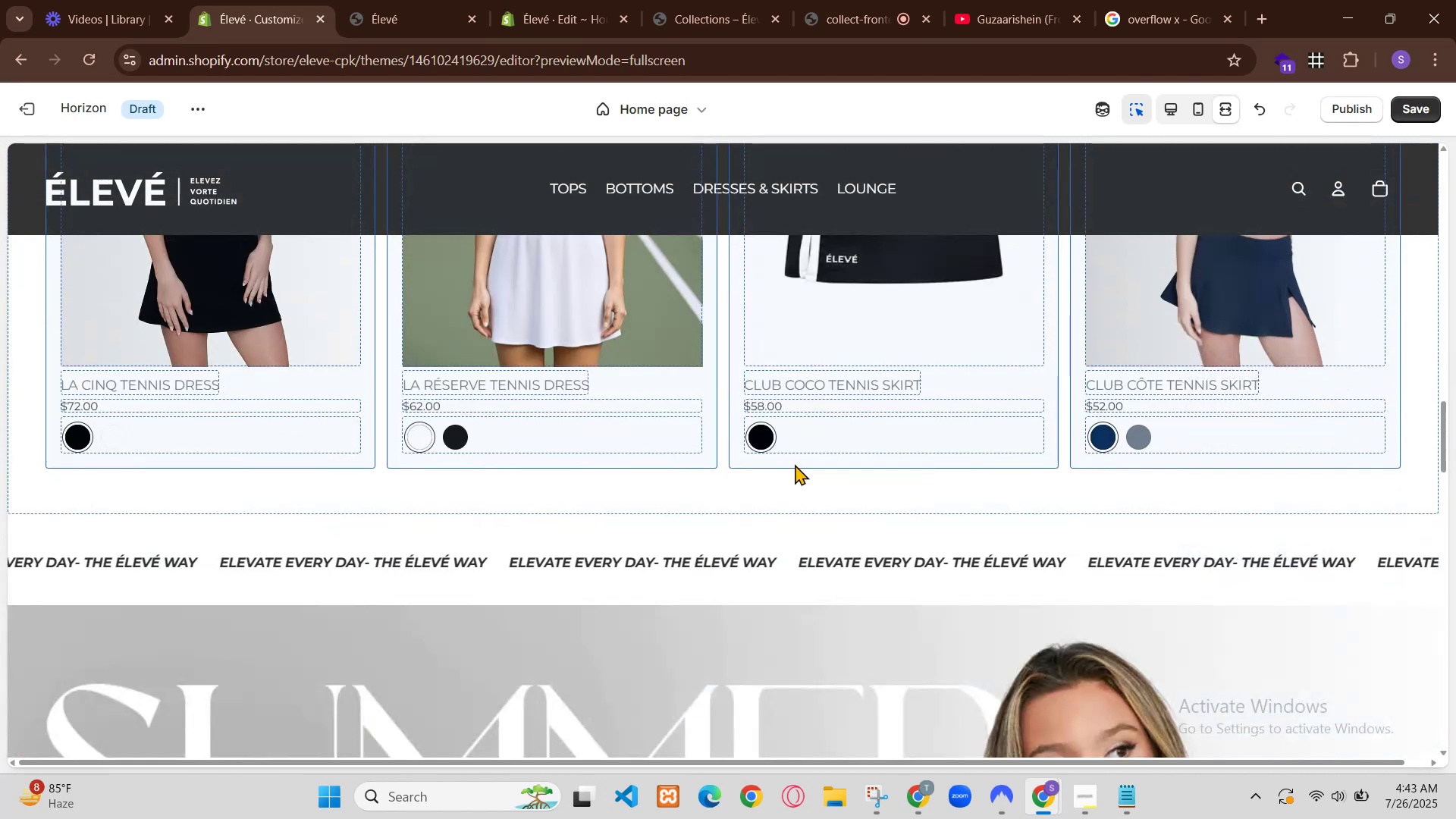 
scroll: coordinate [877, 444], scroll_direction: up, amount: 2.0
 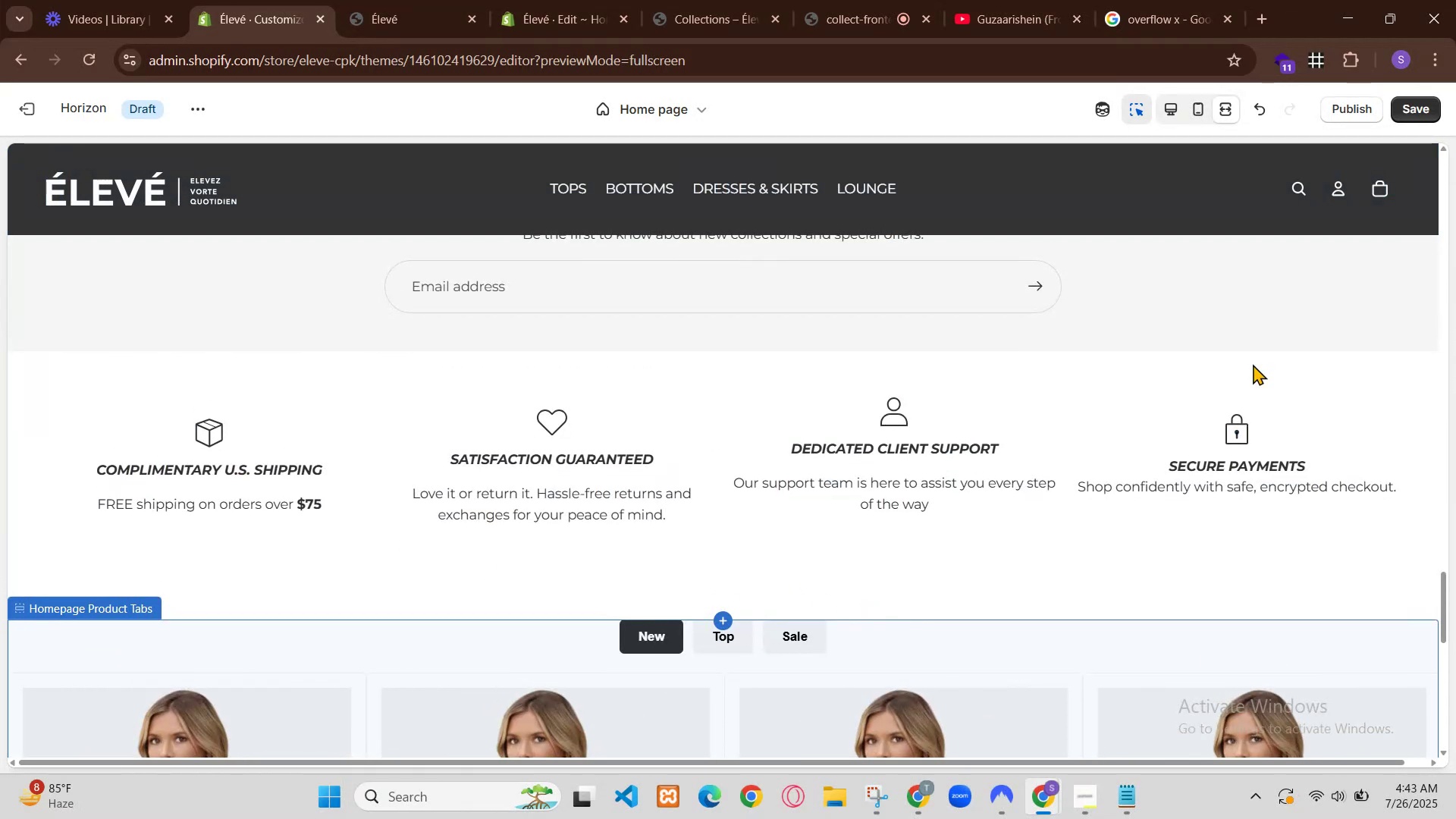 
left_click([1251, 99])
 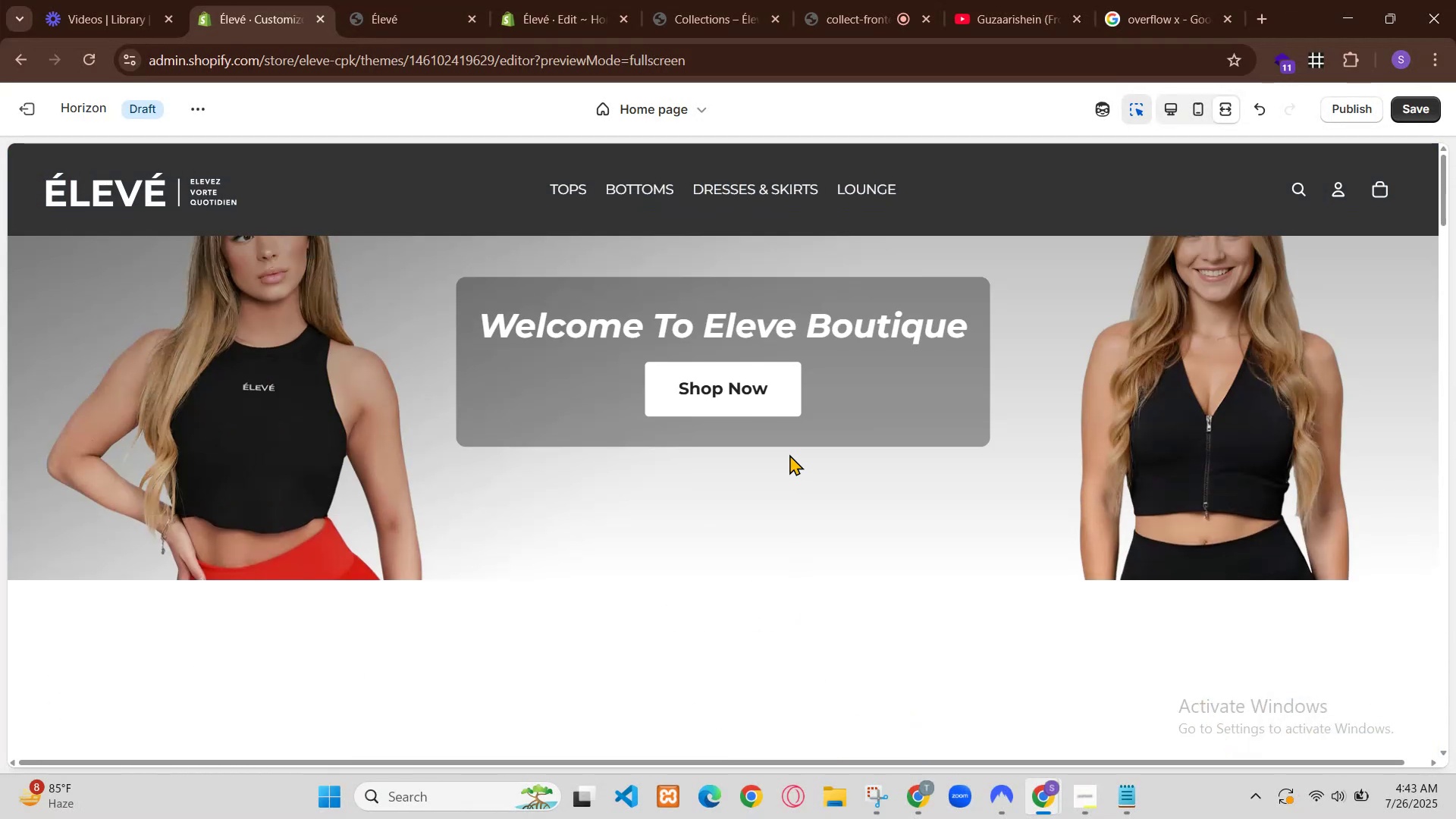 
left_click([1354, 5])
 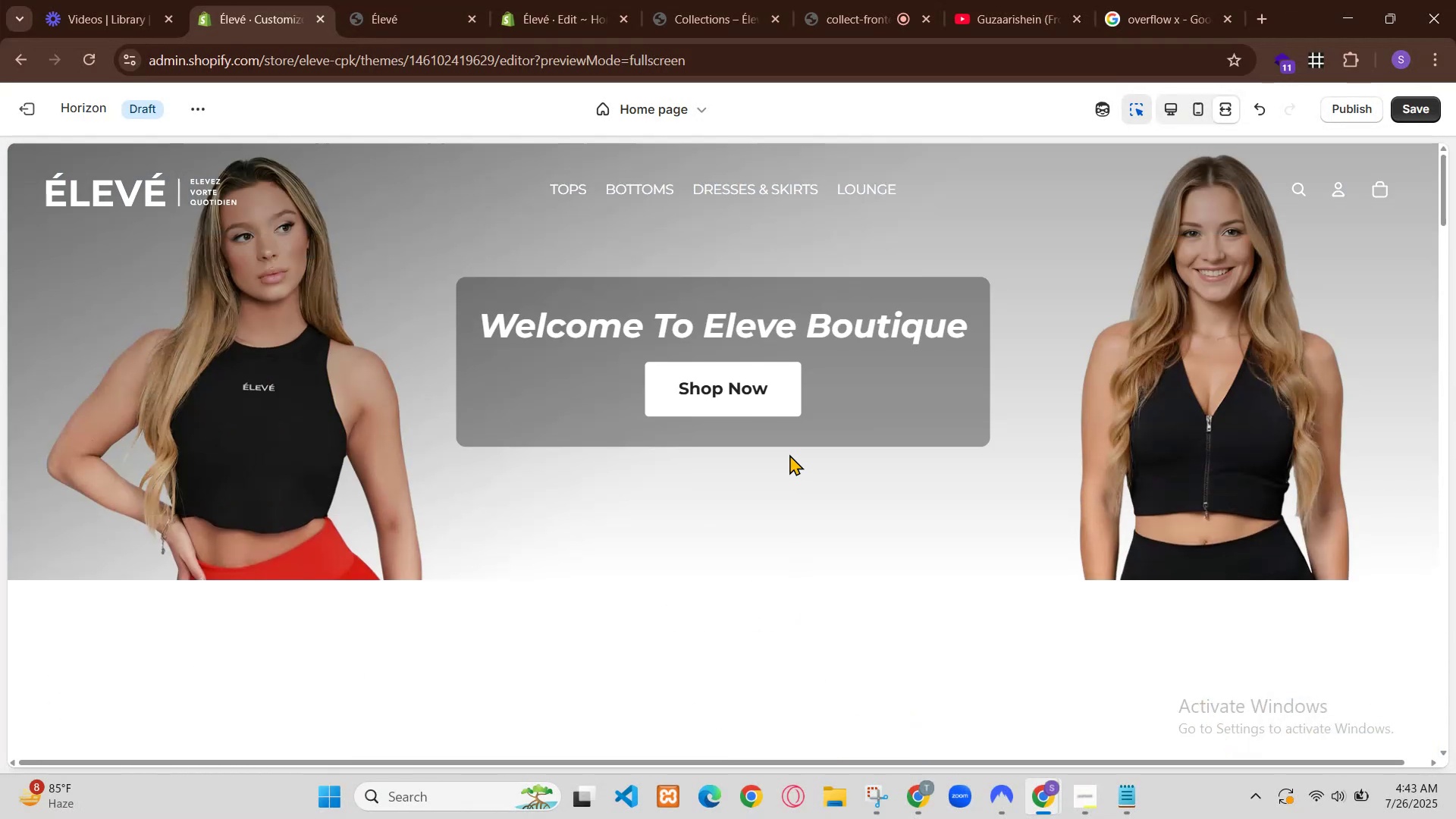 
left_click([1053, 787])
 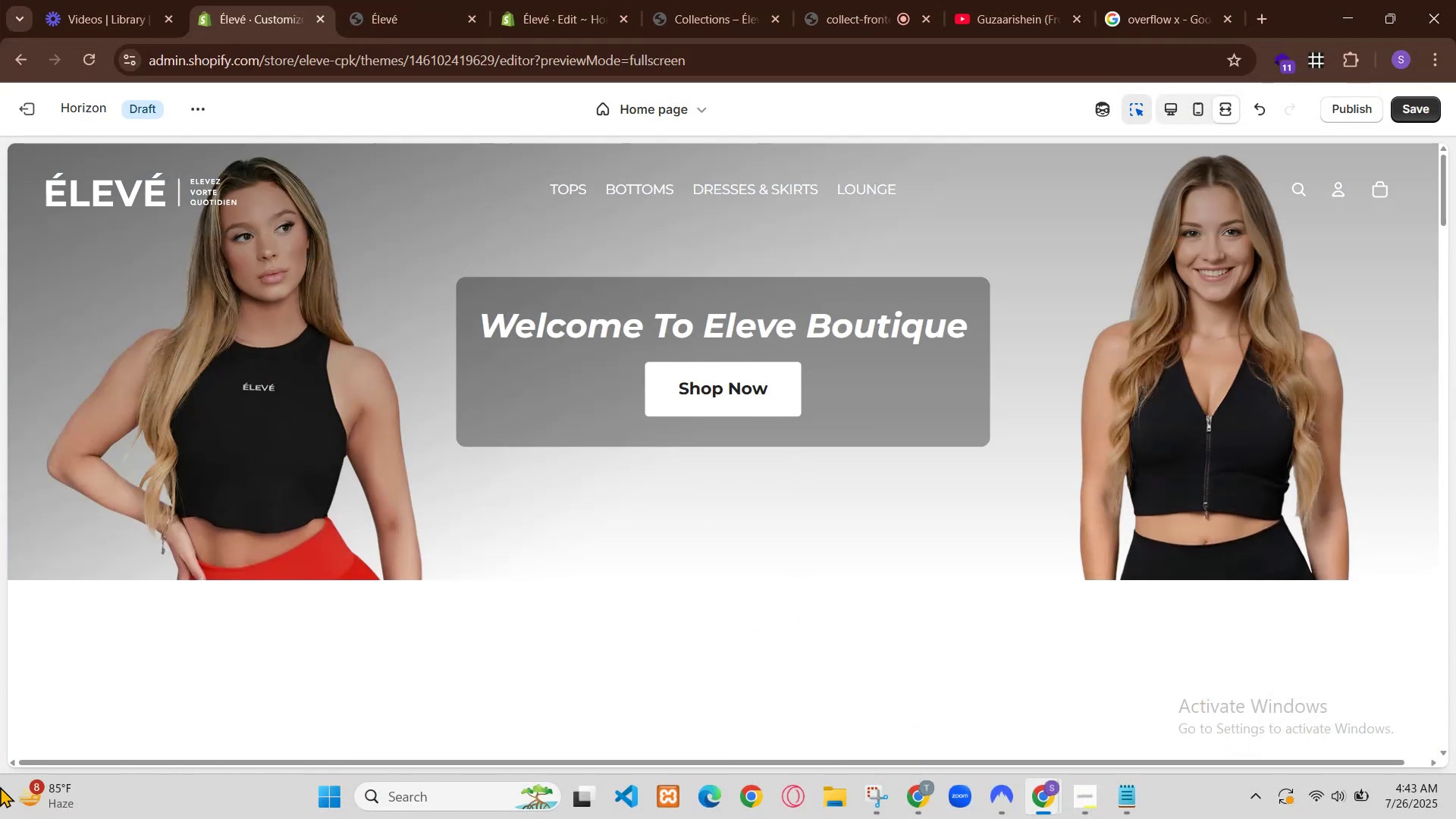 
left_click([984, 689])
 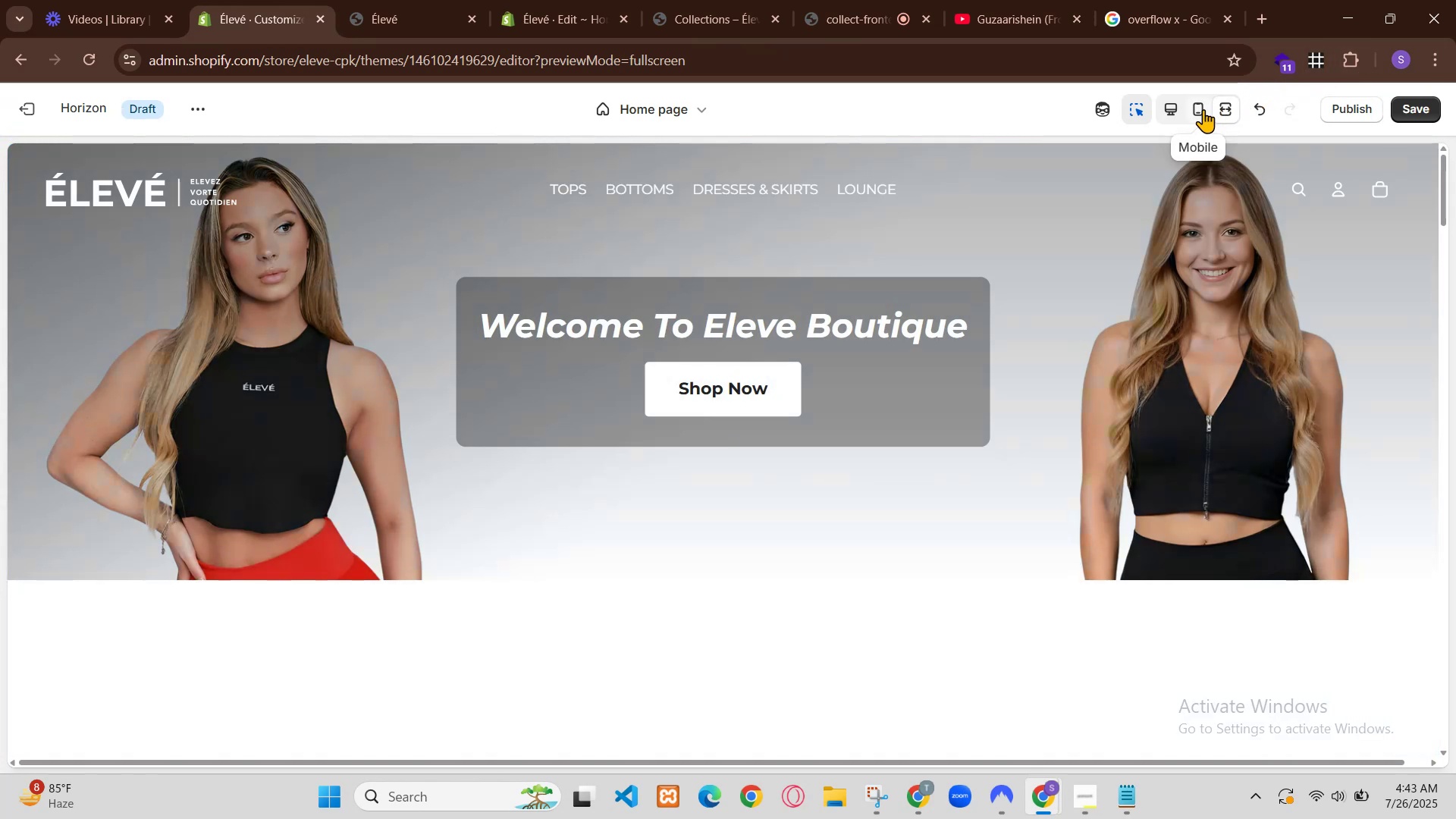 
left_click([981, 0])
 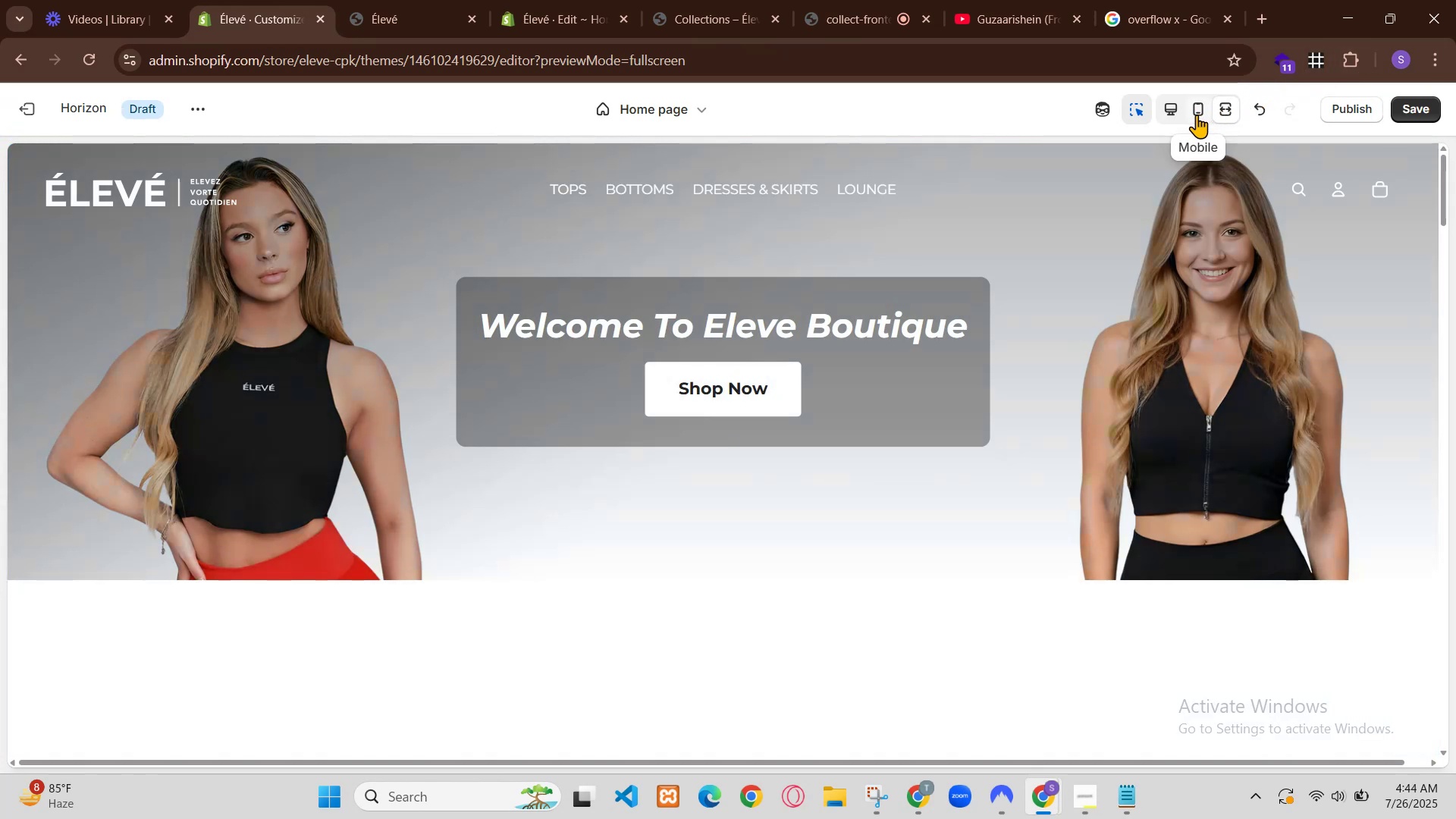 
left_click([747, 0])
 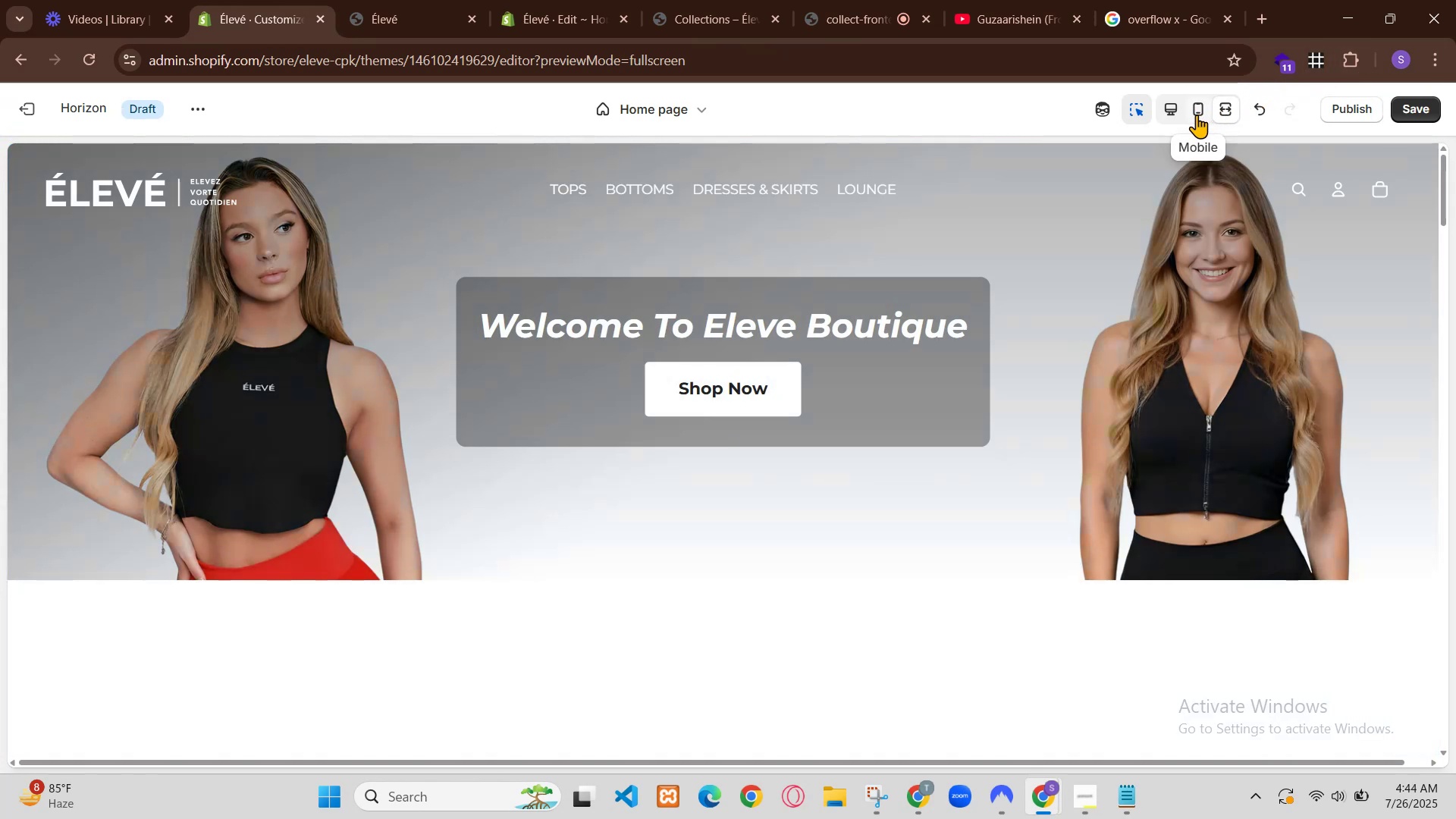 
left_click([682, 0])
 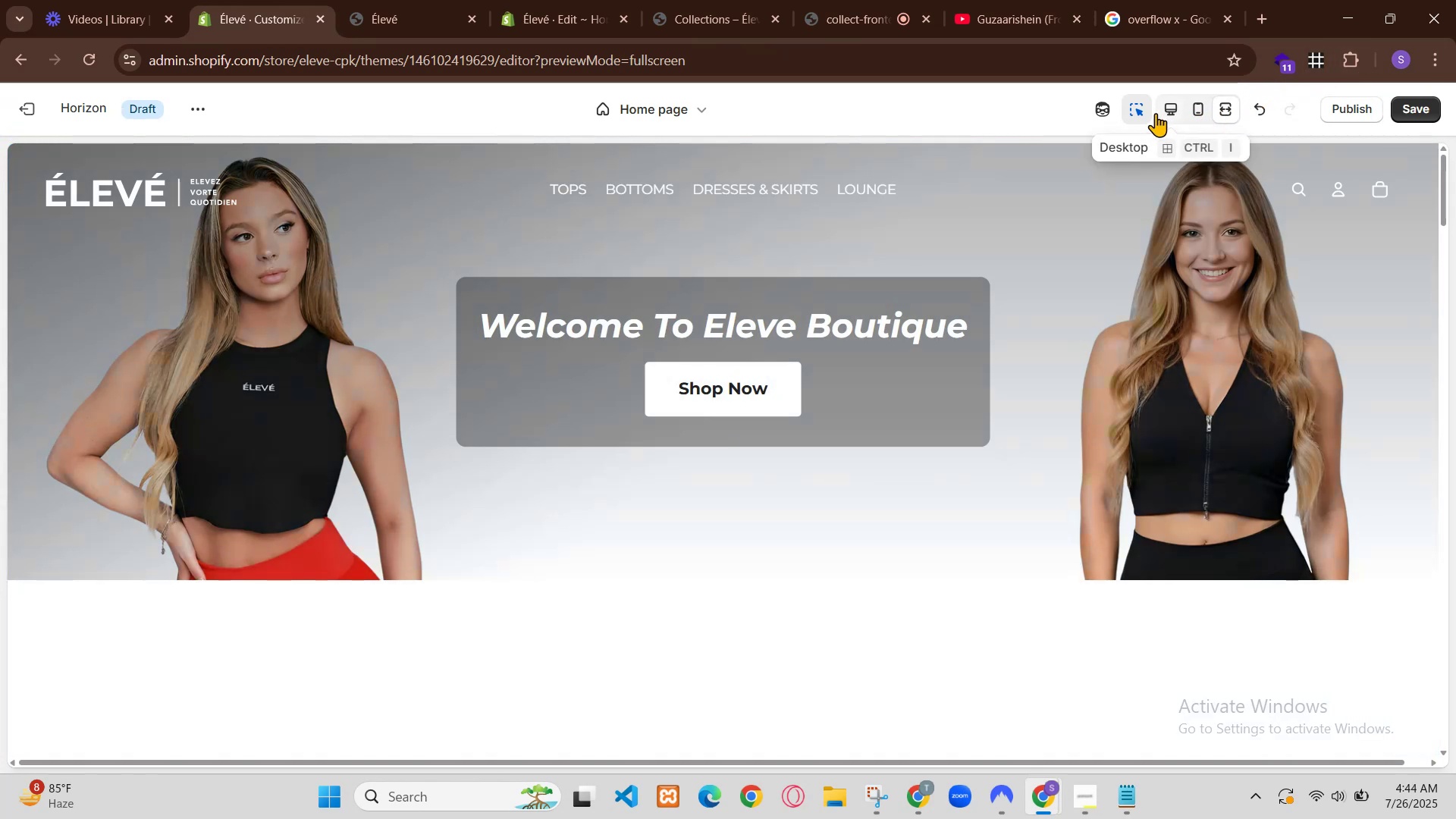 
left_click([810, 527])
 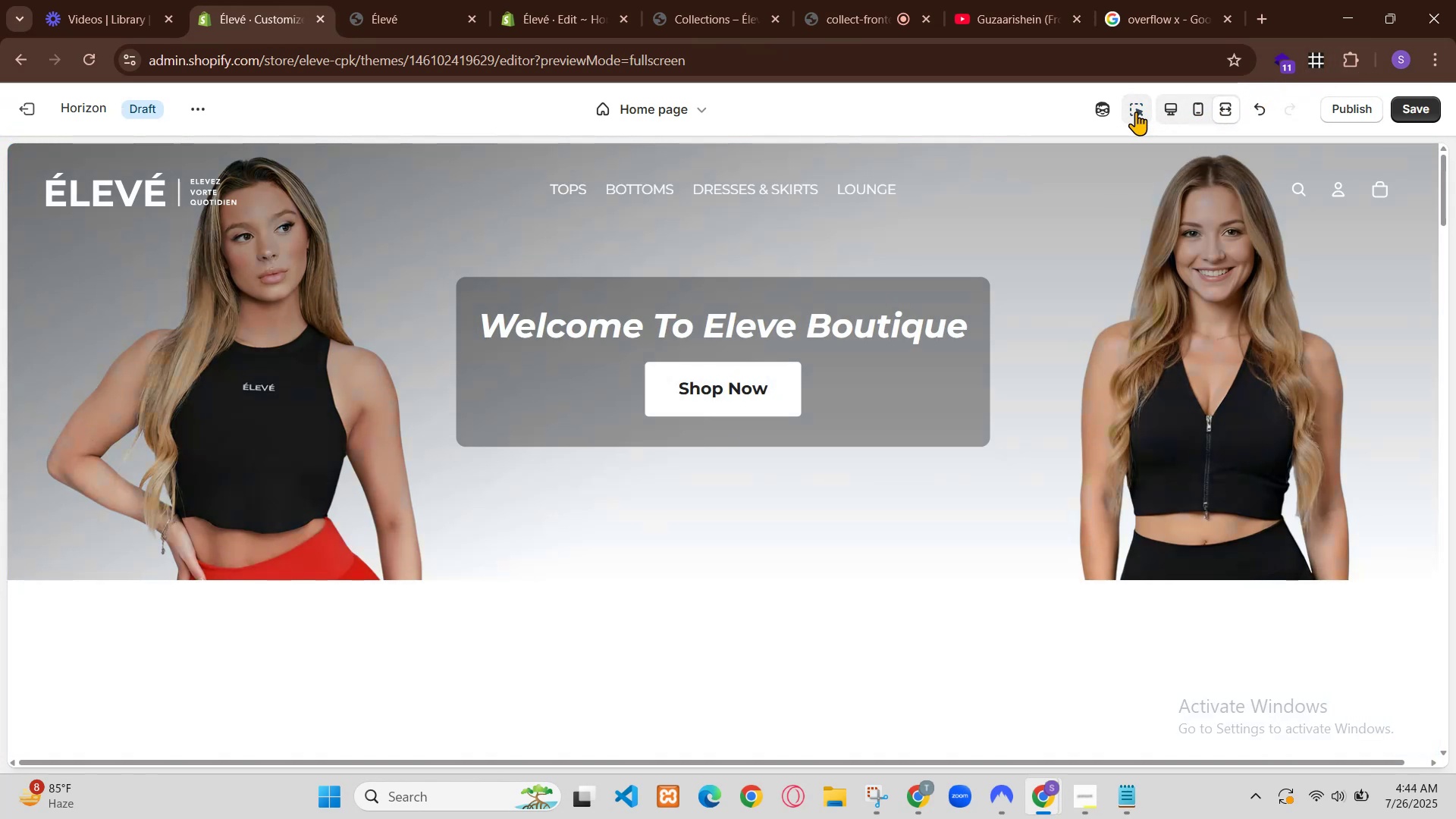 
key(Control+A)
 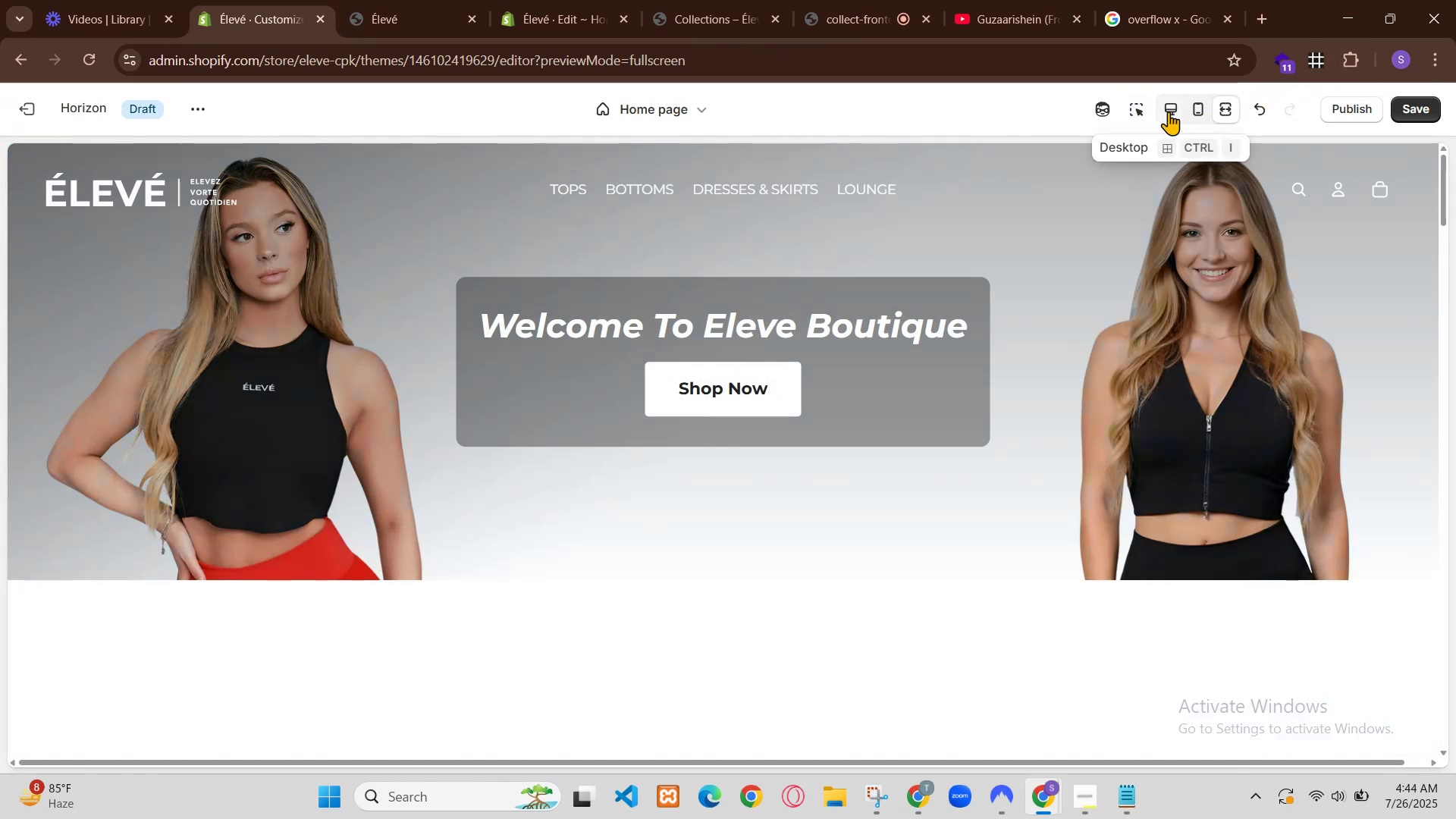 
key(Control+V)
 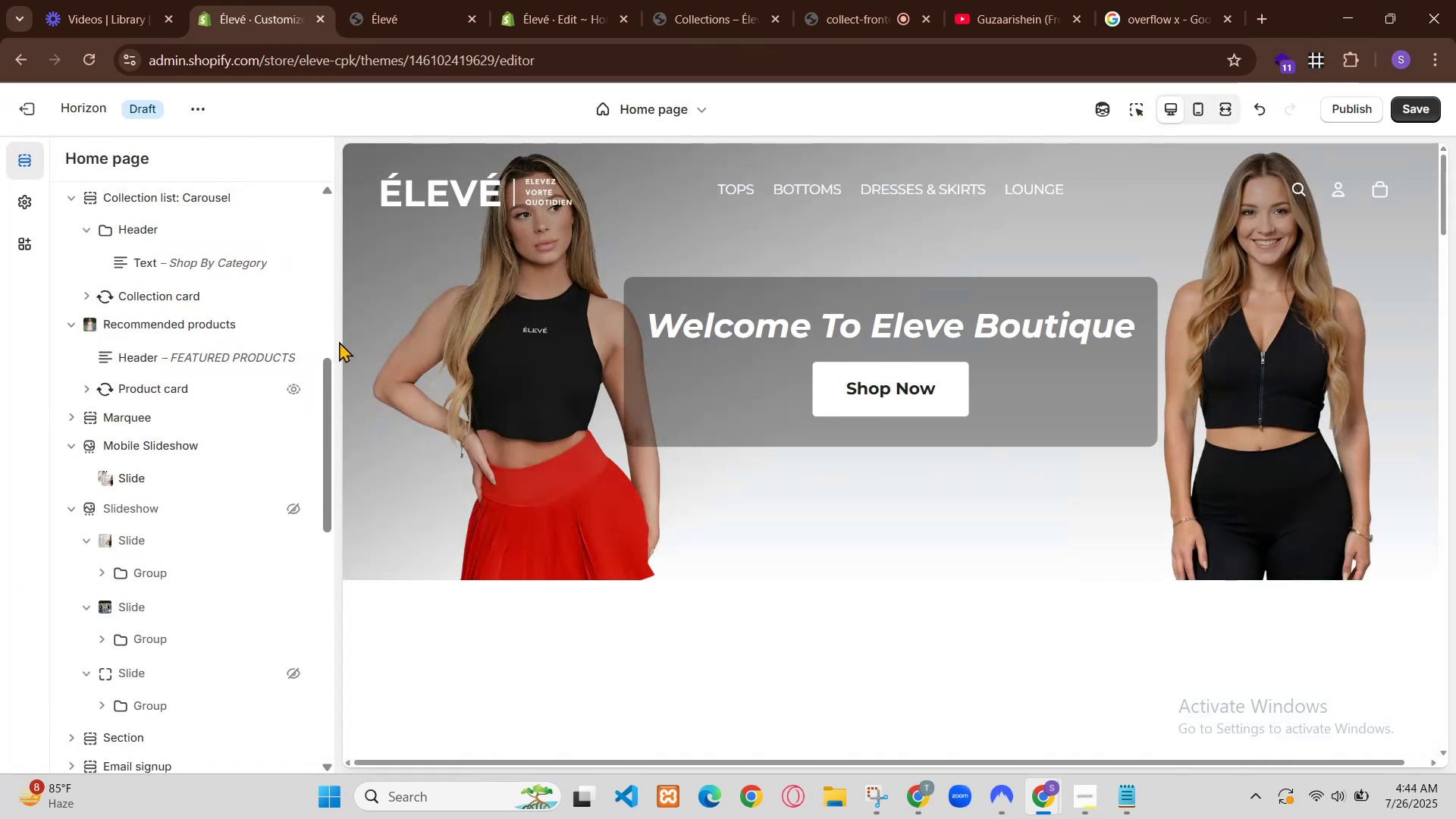 
key(Control+S)
 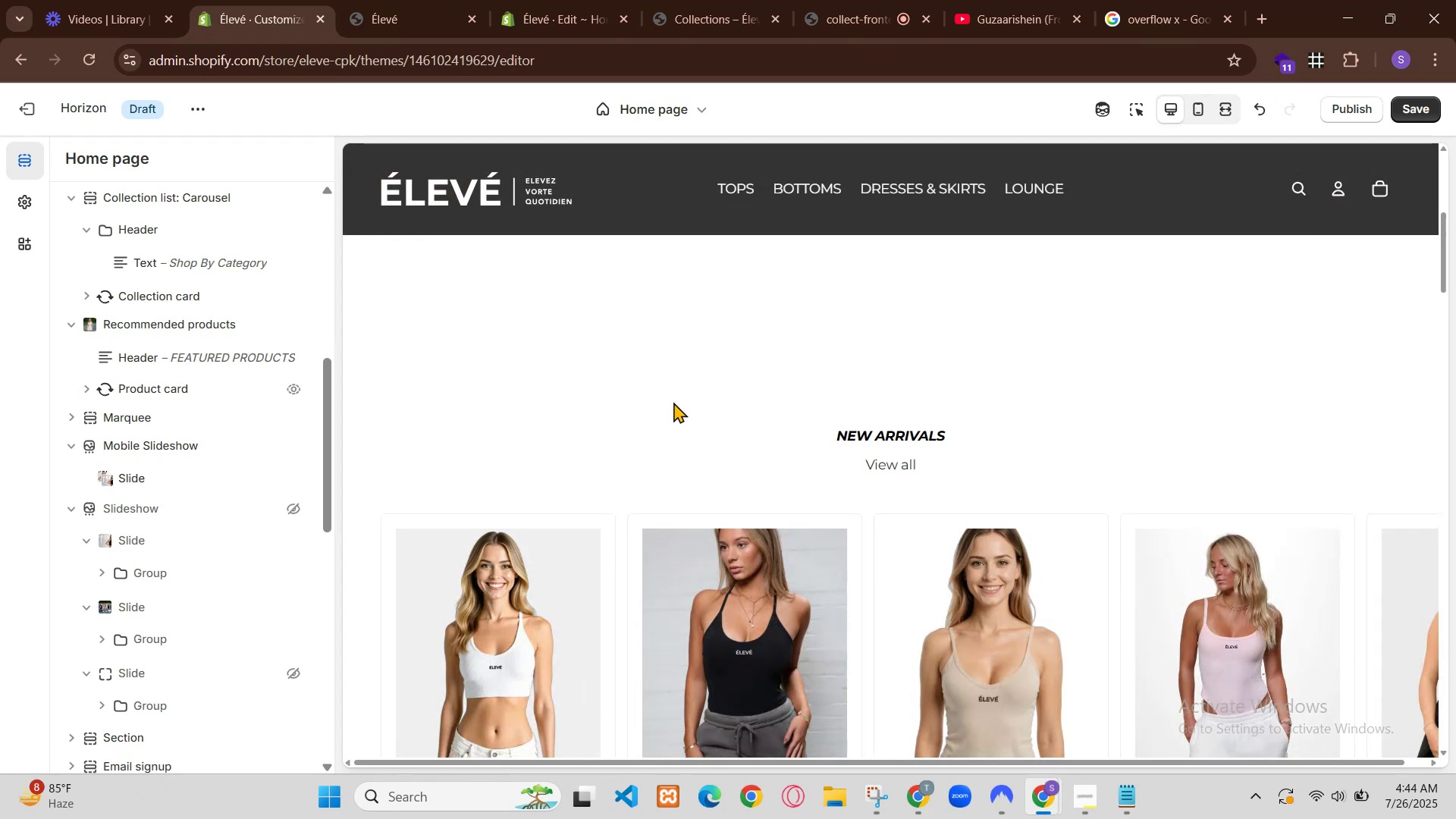 
left_click([376, 0])
 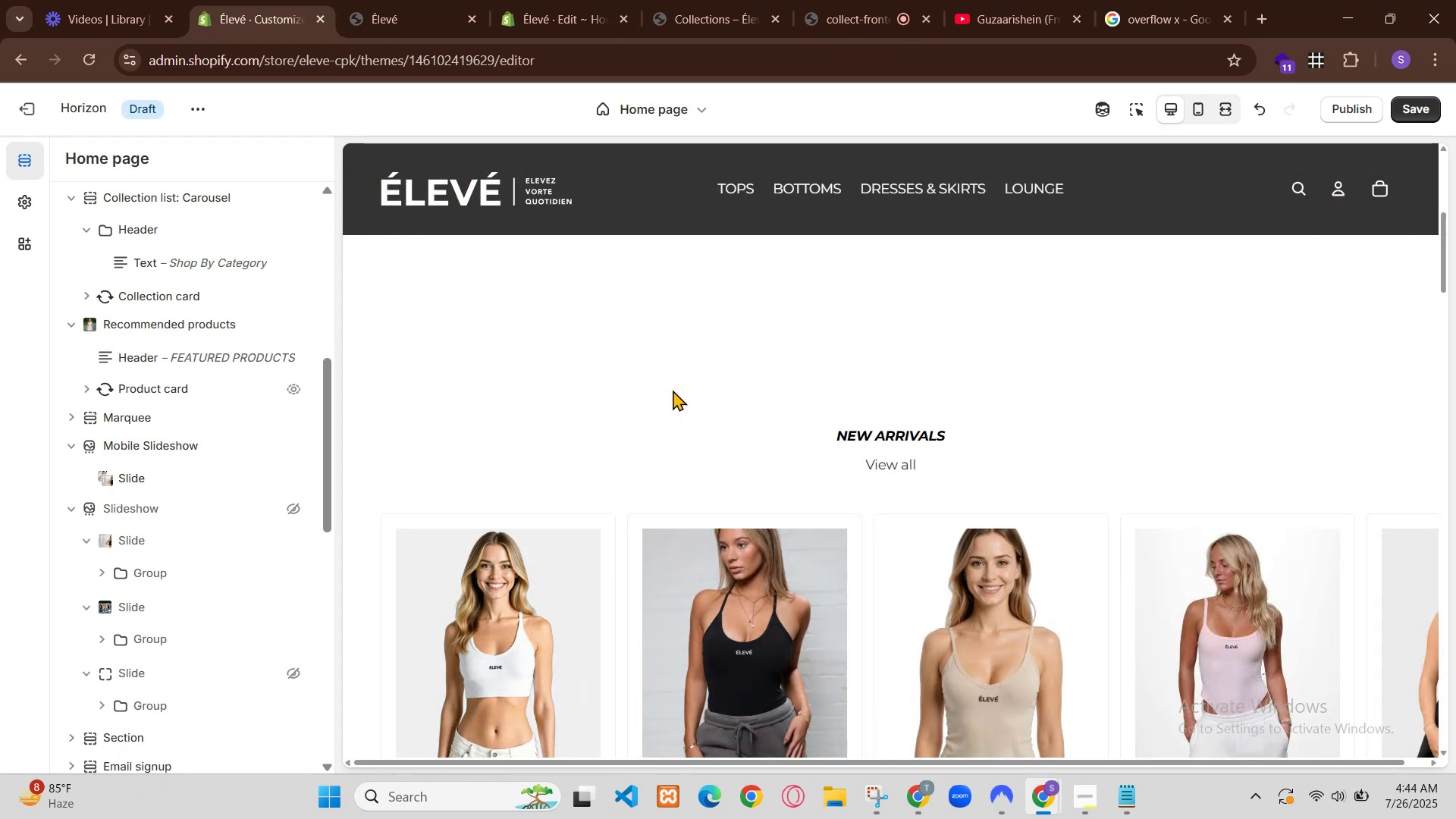 
hold_key(key=ControlLeft, duration=0.76)
 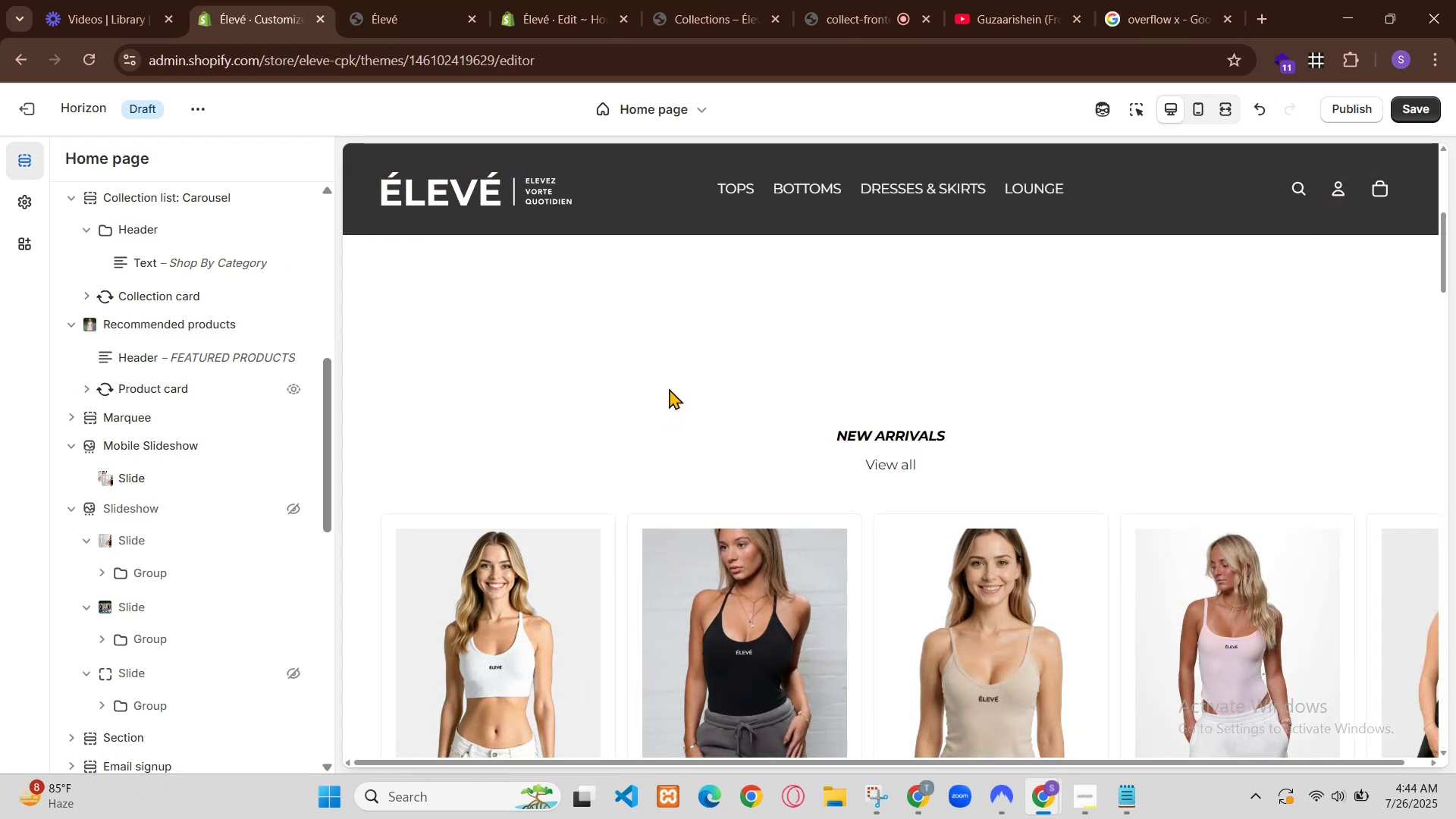 
key(R)
 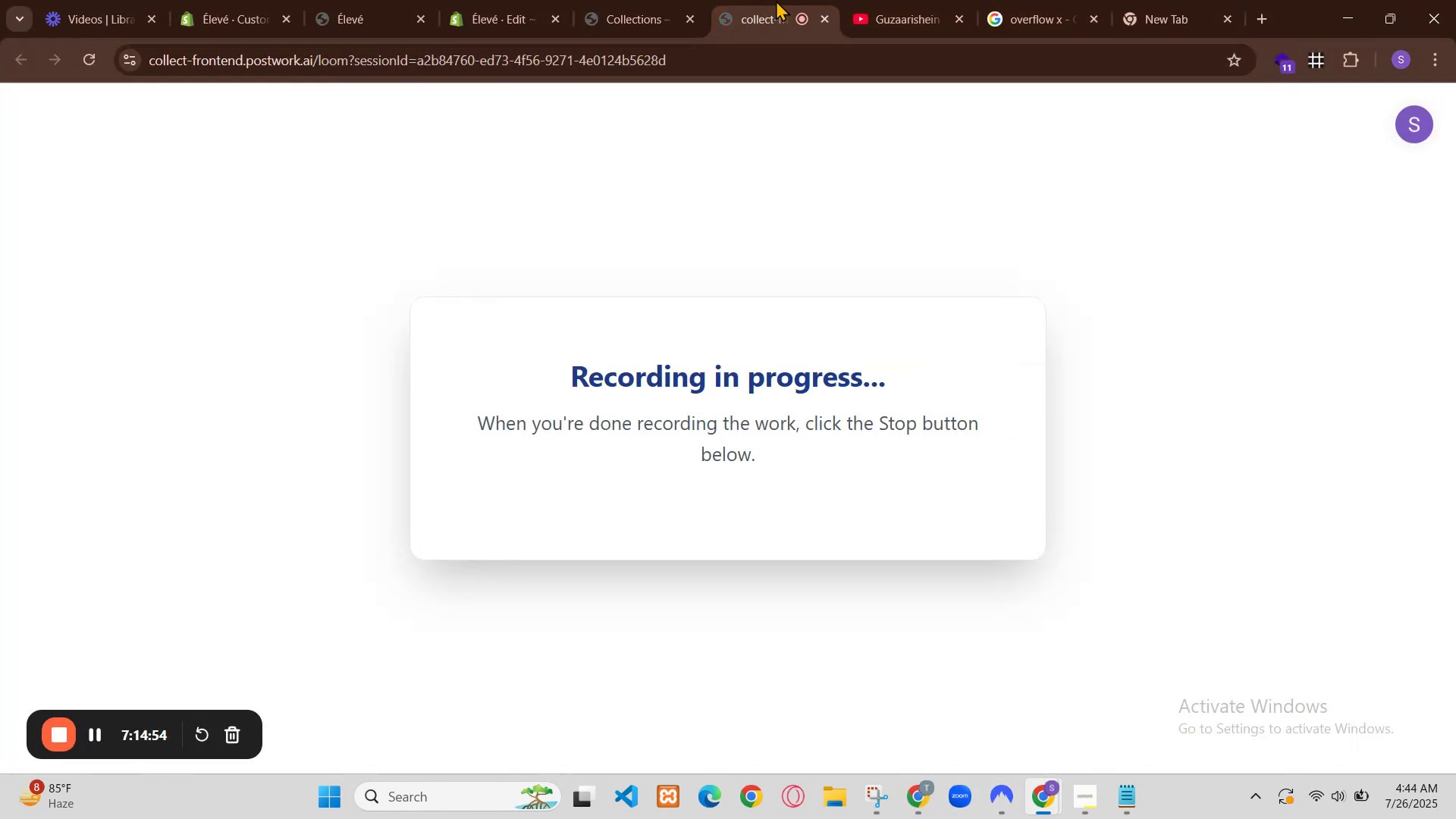 
wait(15.45)
 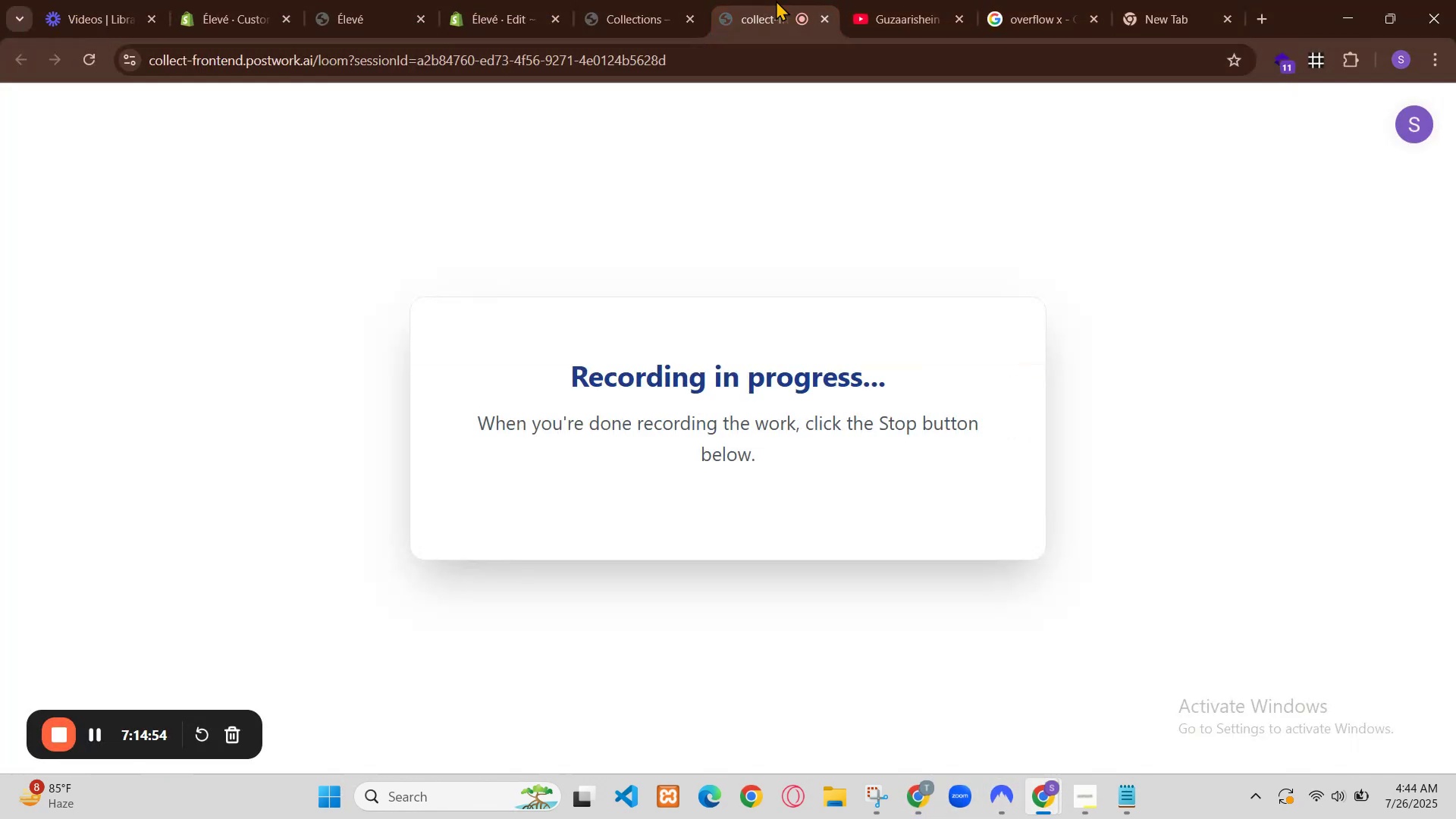 
scroll: coordinate [826, 308], scroll_direction: down, amount: 11.0
 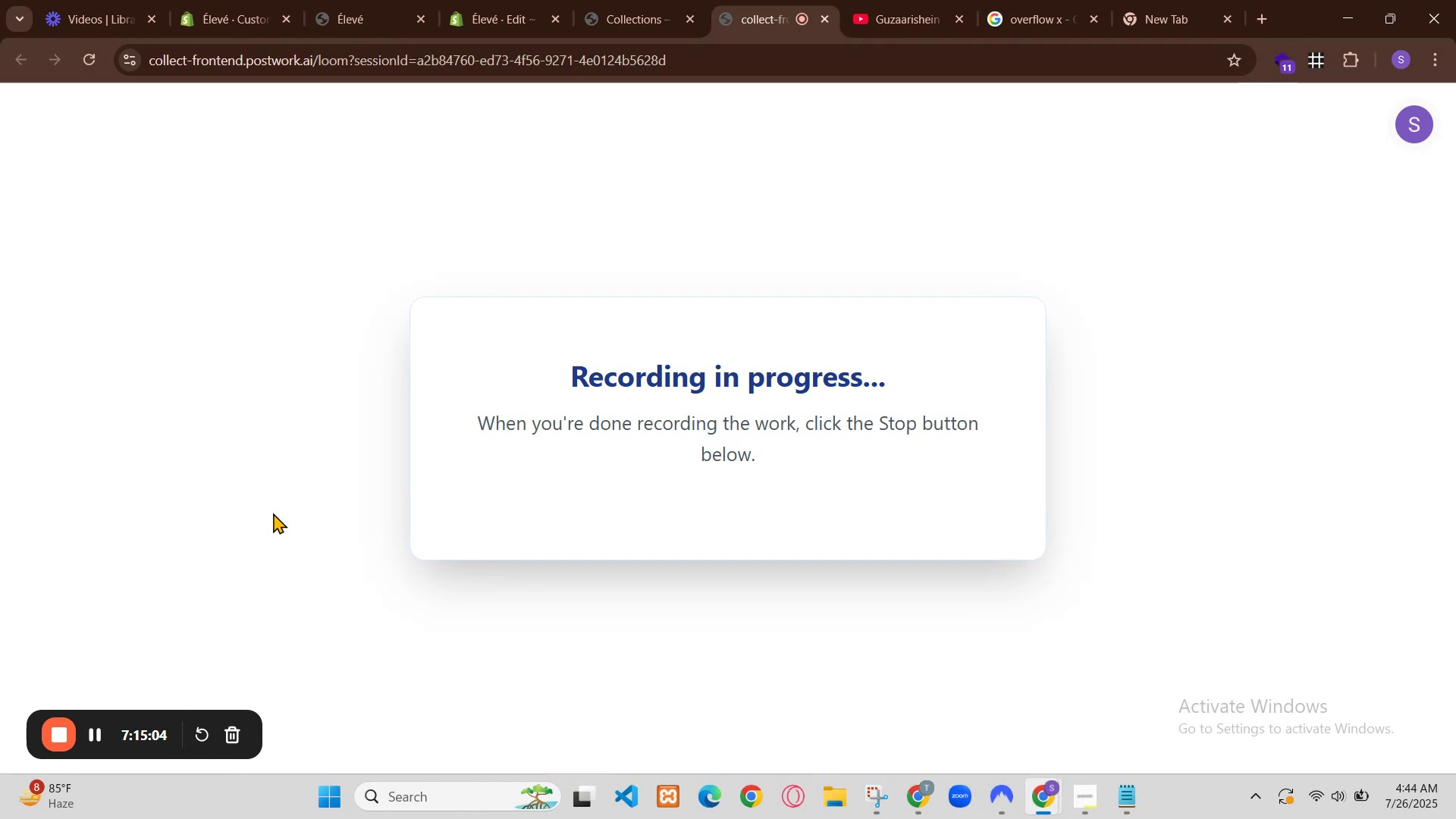 
scroll: coordinate [741, 328], scroll_direction: up, amount: 1.0
 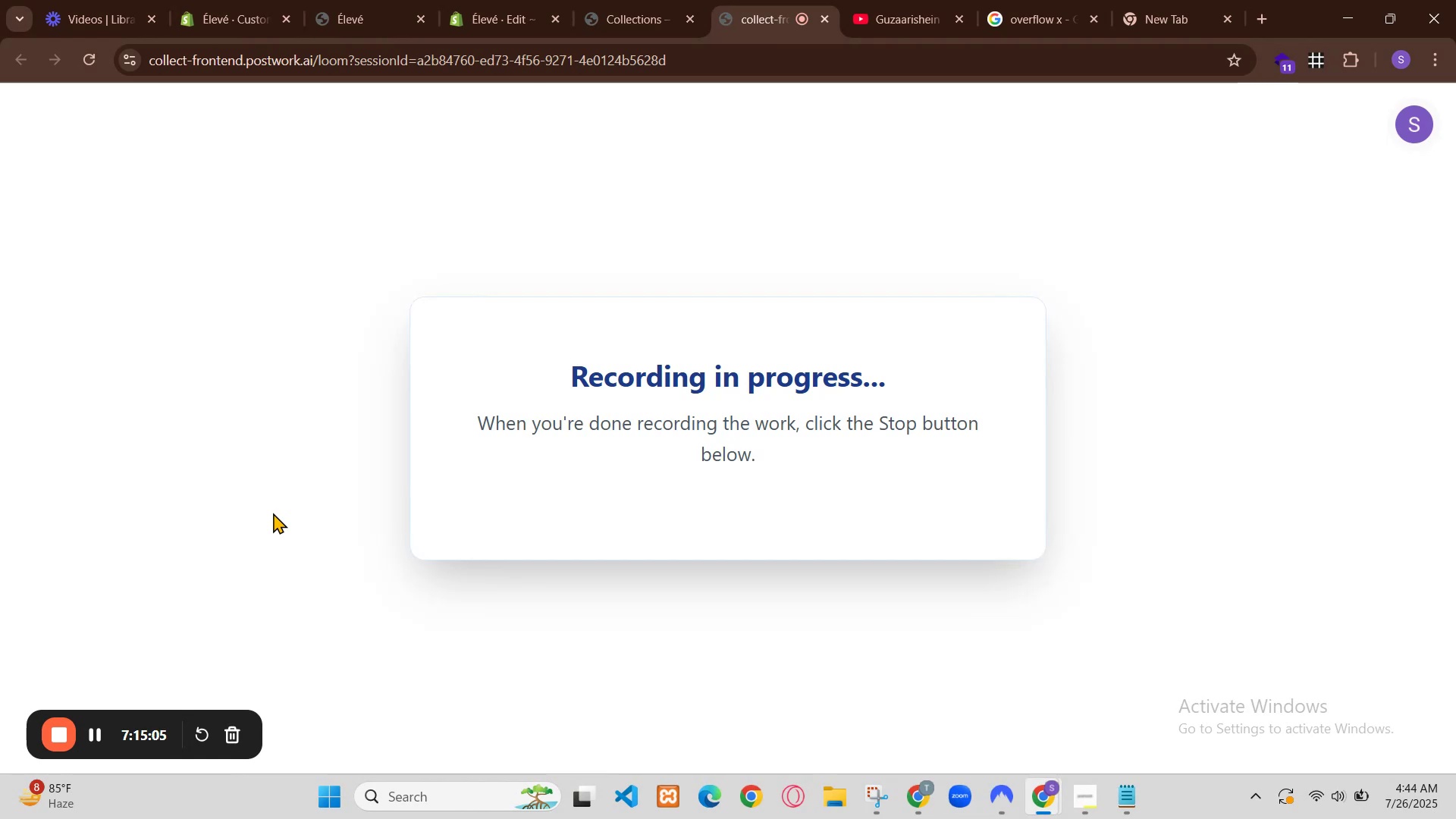 
left_click([401, 519])
 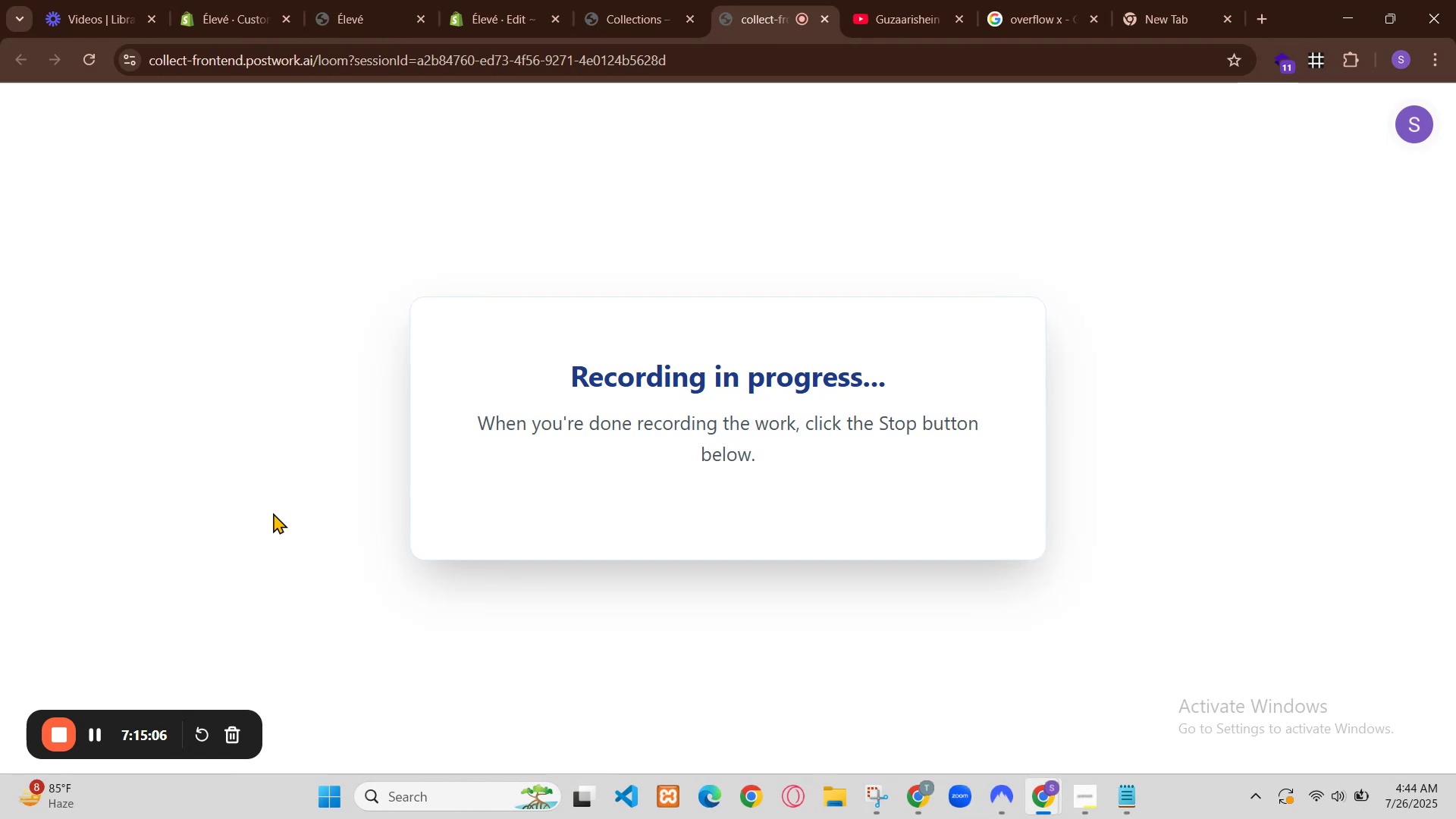 
left_click([427, 520])
 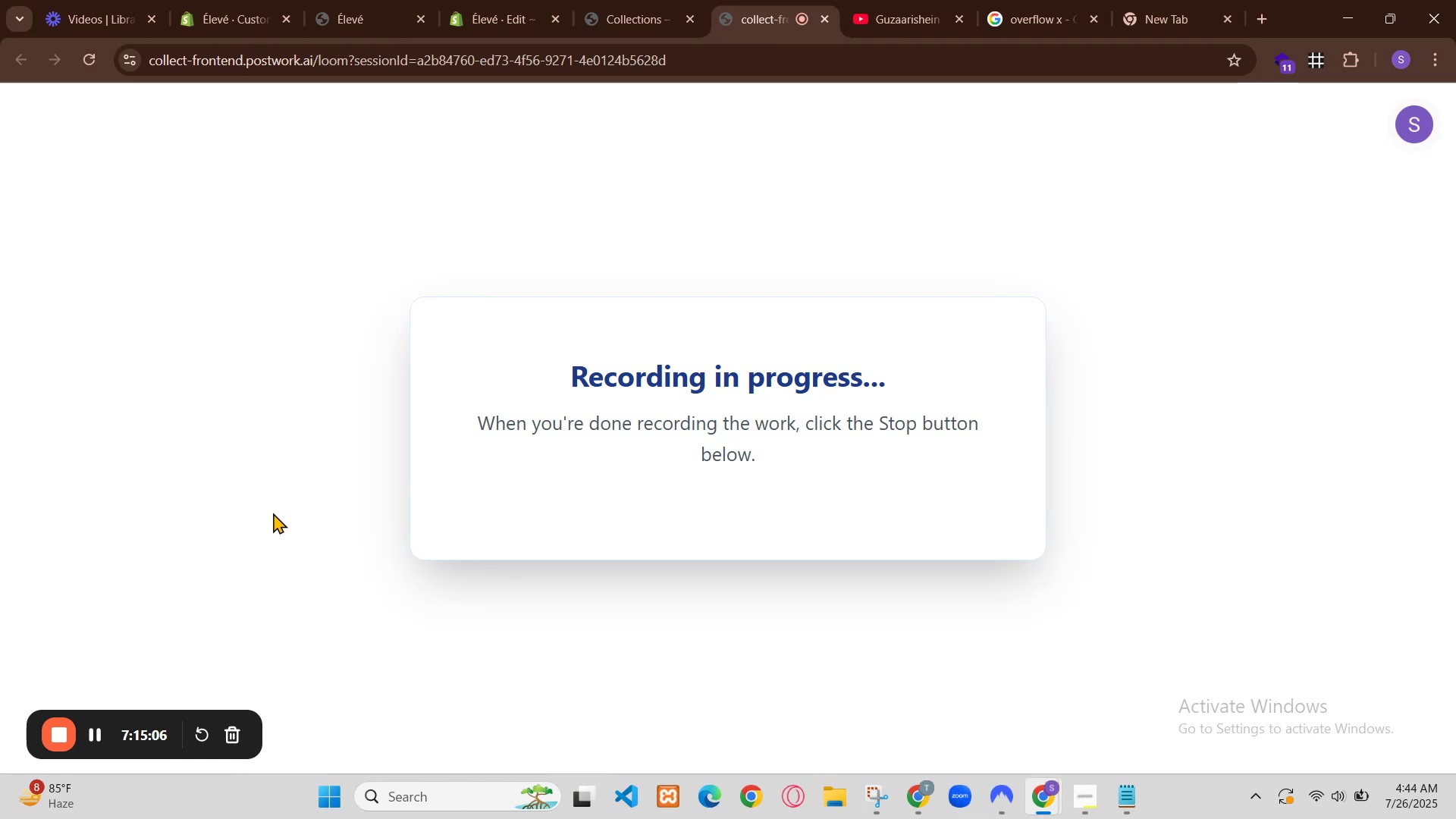 
left_click([442, 520])
 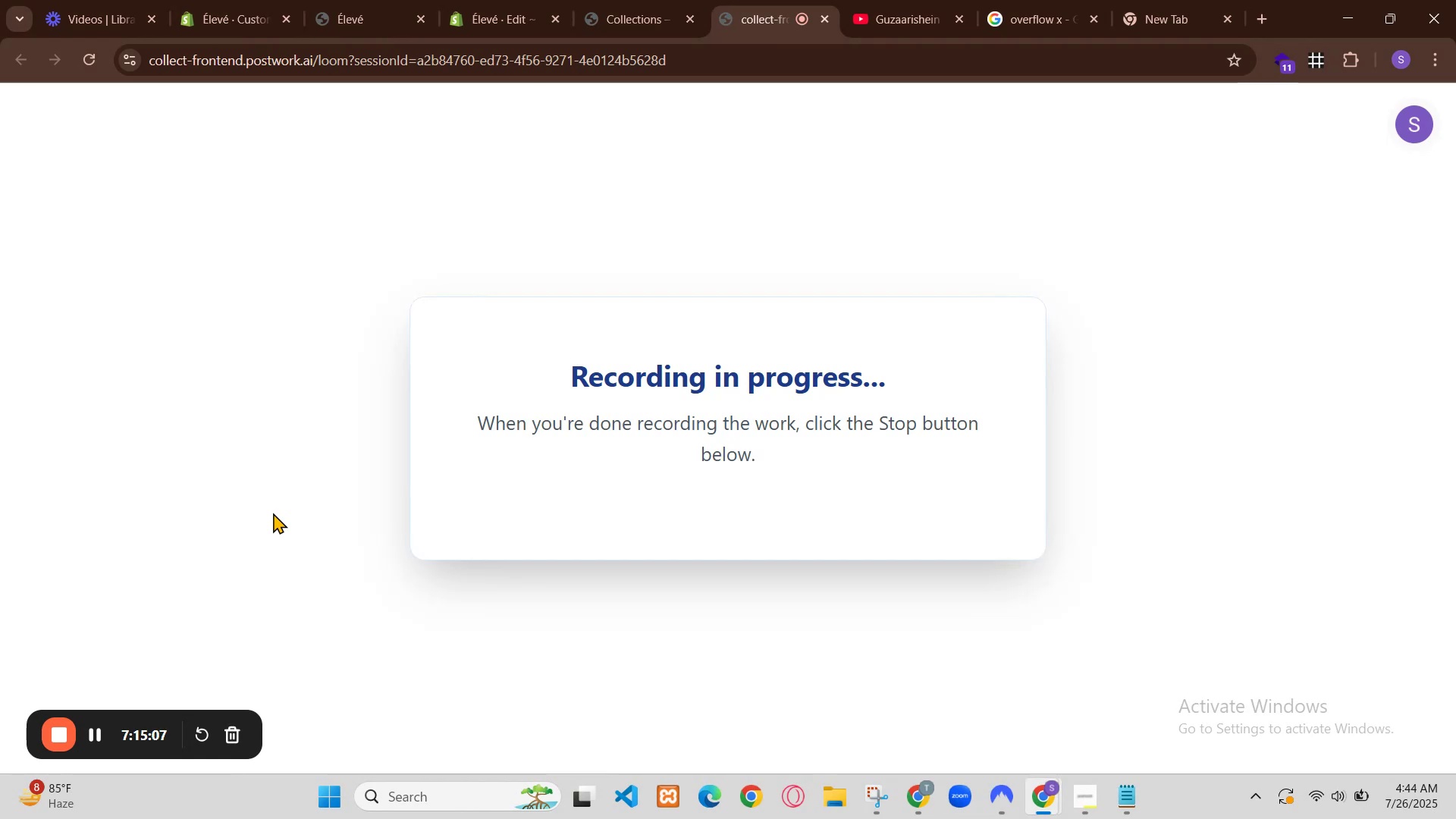 
left_click([389, 522])
 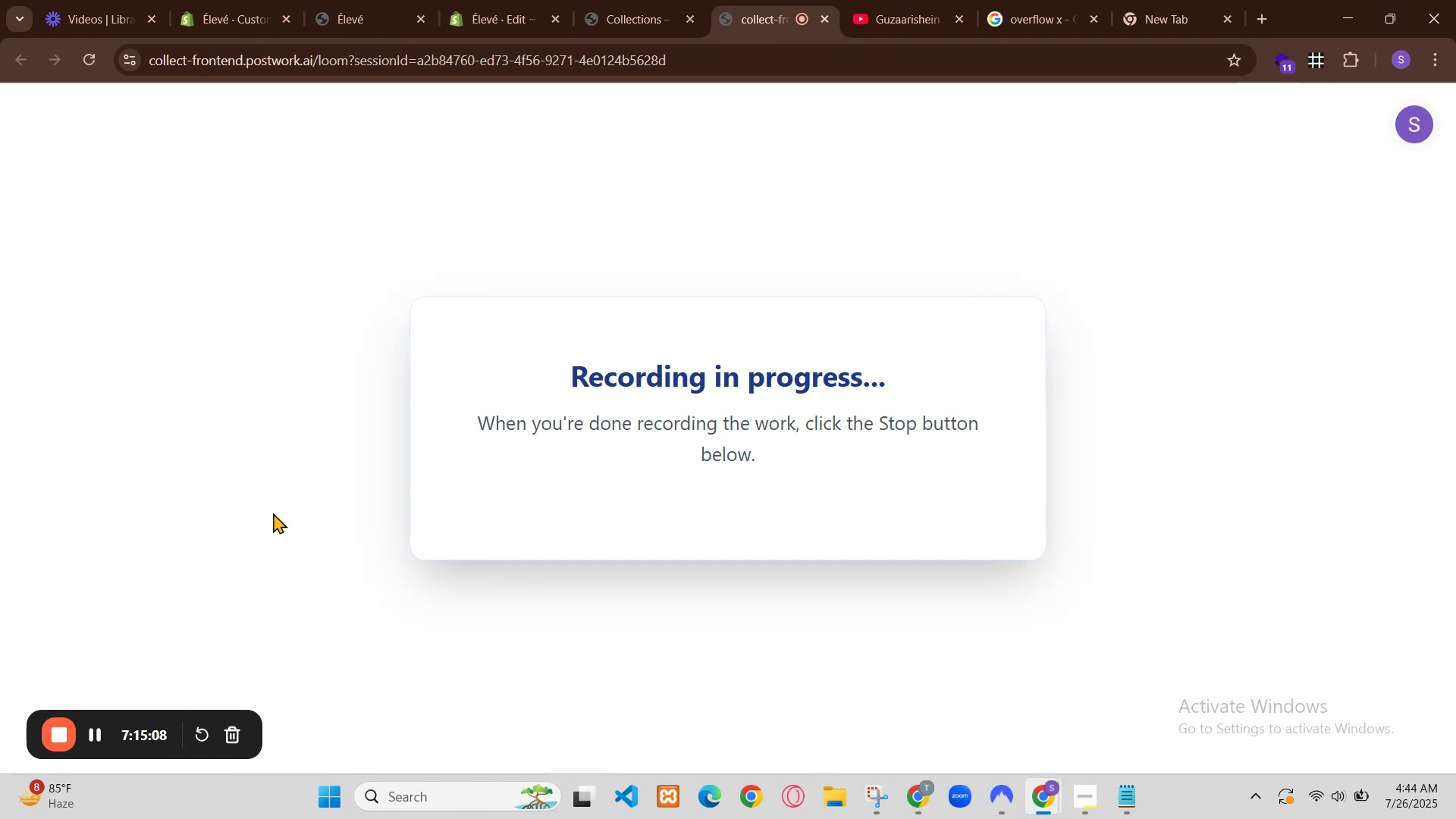 
left_click([413, 526])
 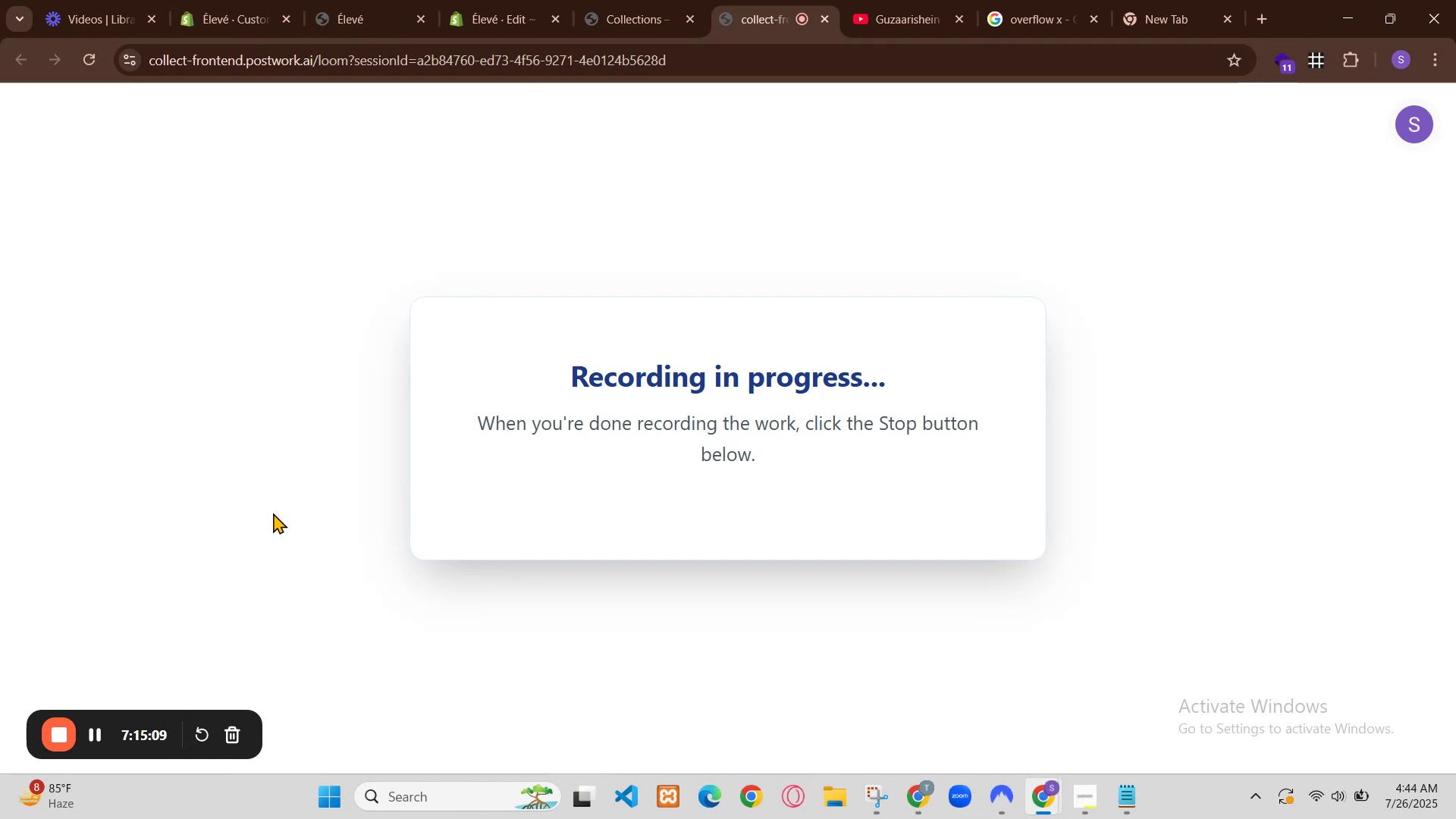 
left_click([453, 526])
 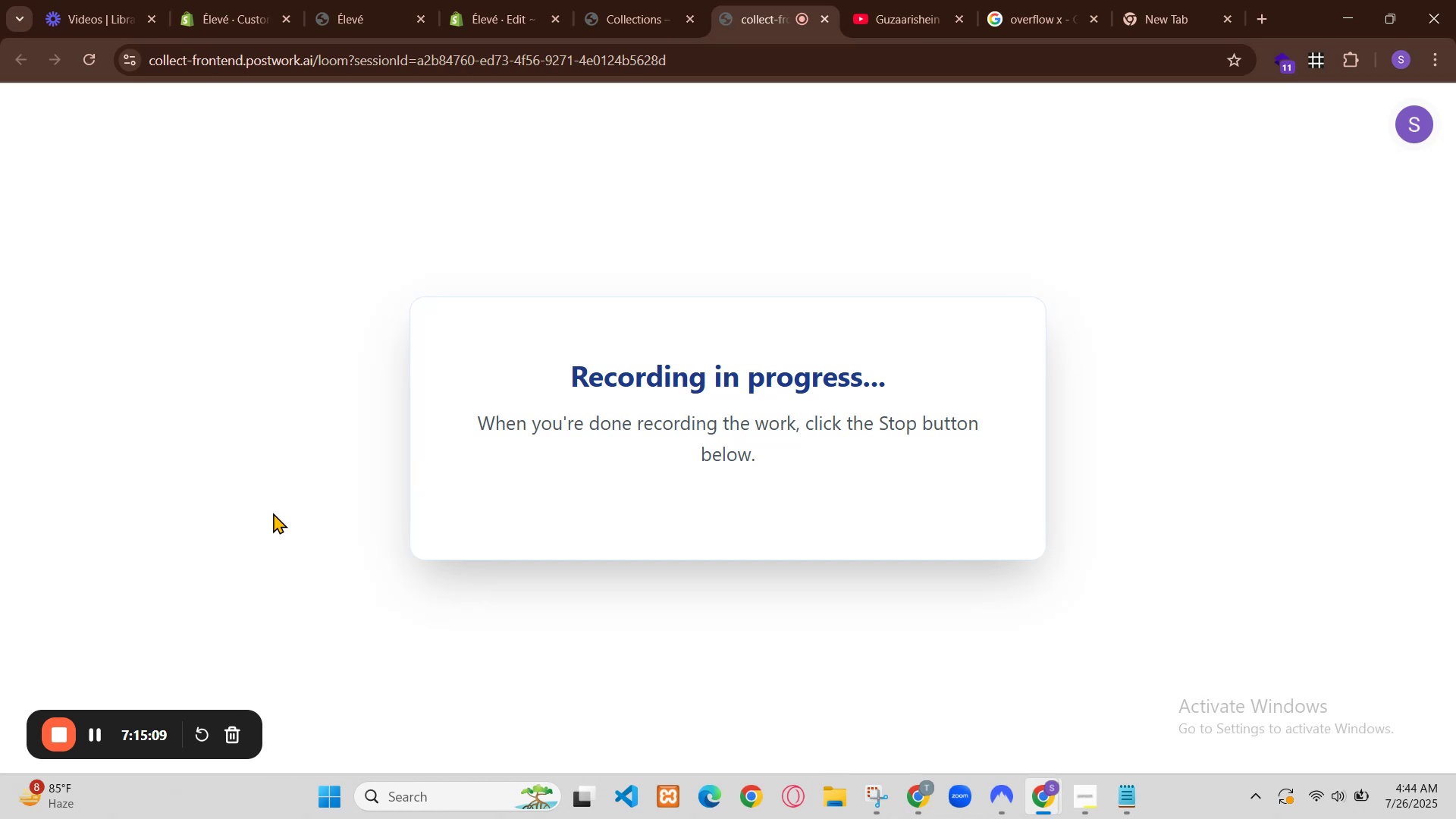 
left_click([698, 509])
 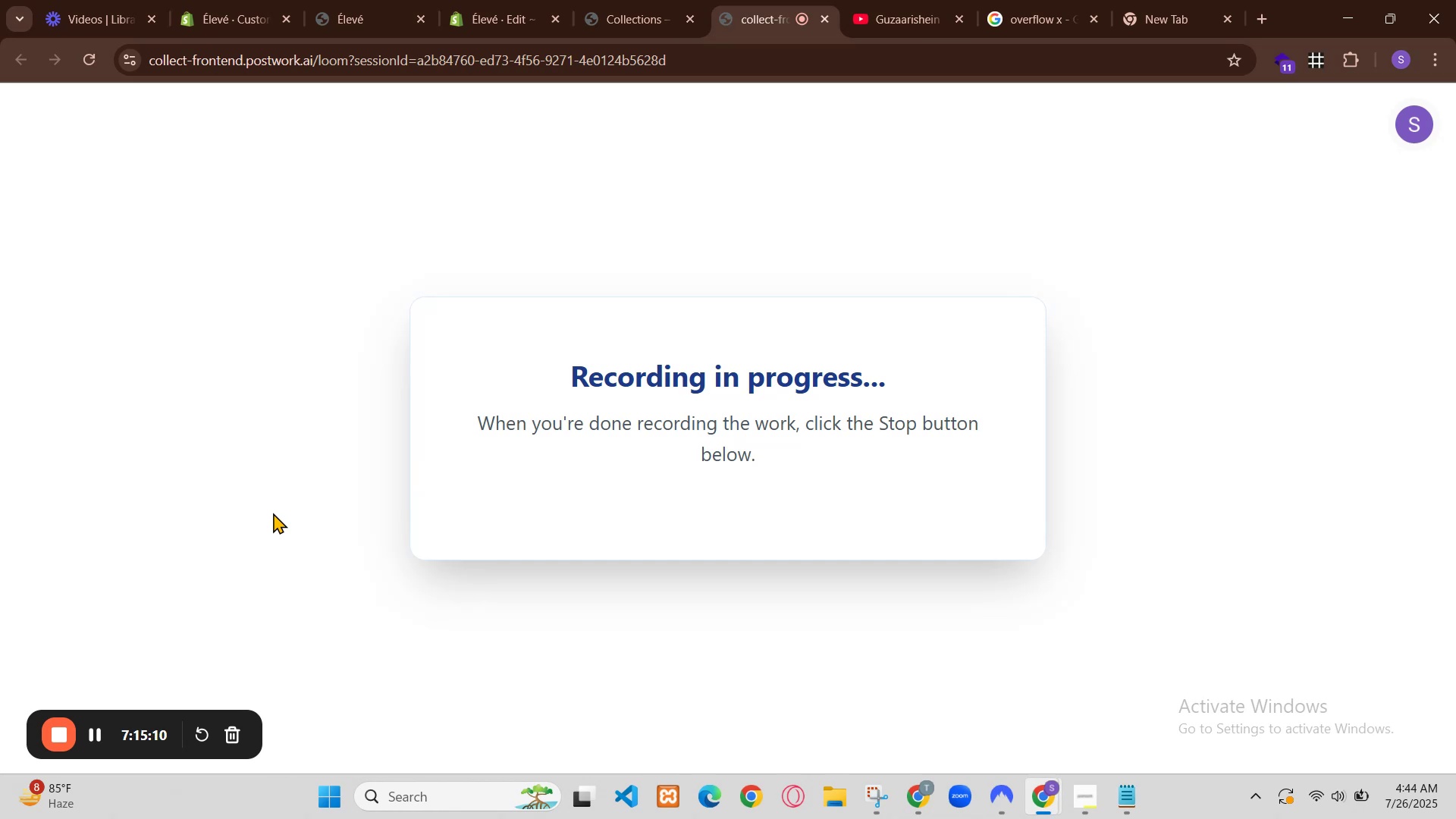 
left_click([714, 517])
 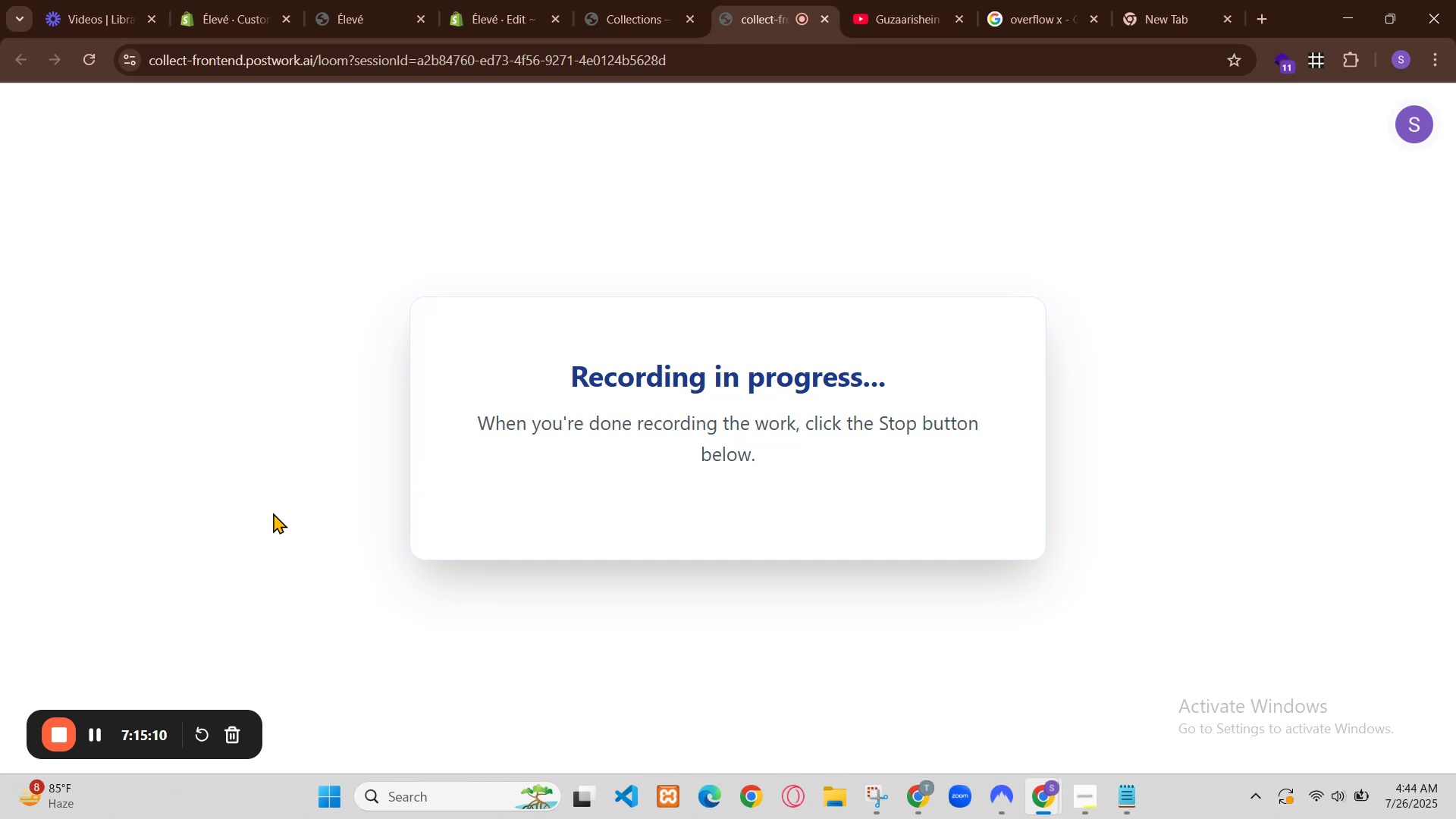 
left_click([684, 524])
 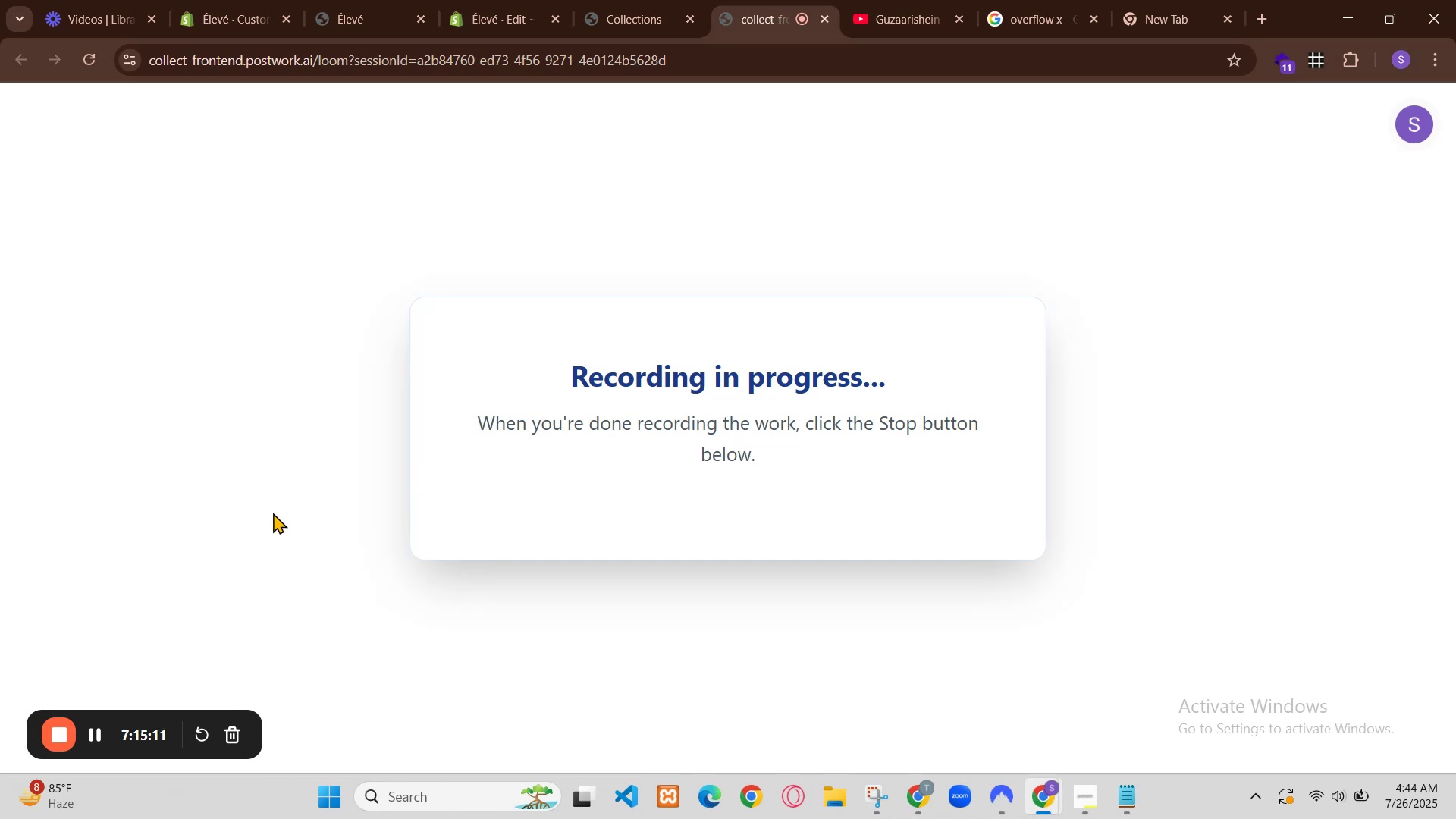 
left_click([648, 525])
 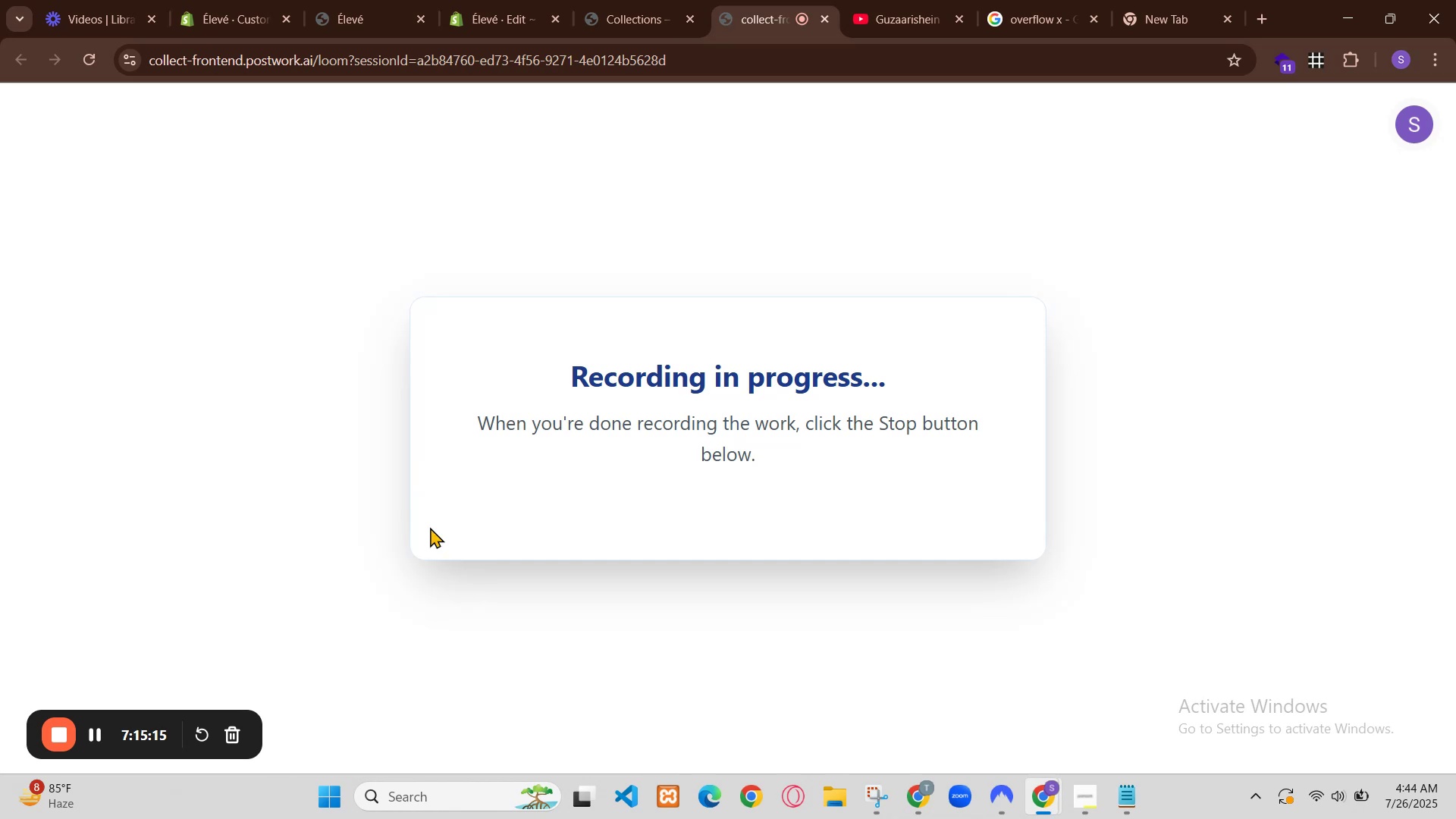 
wait(8.72)
 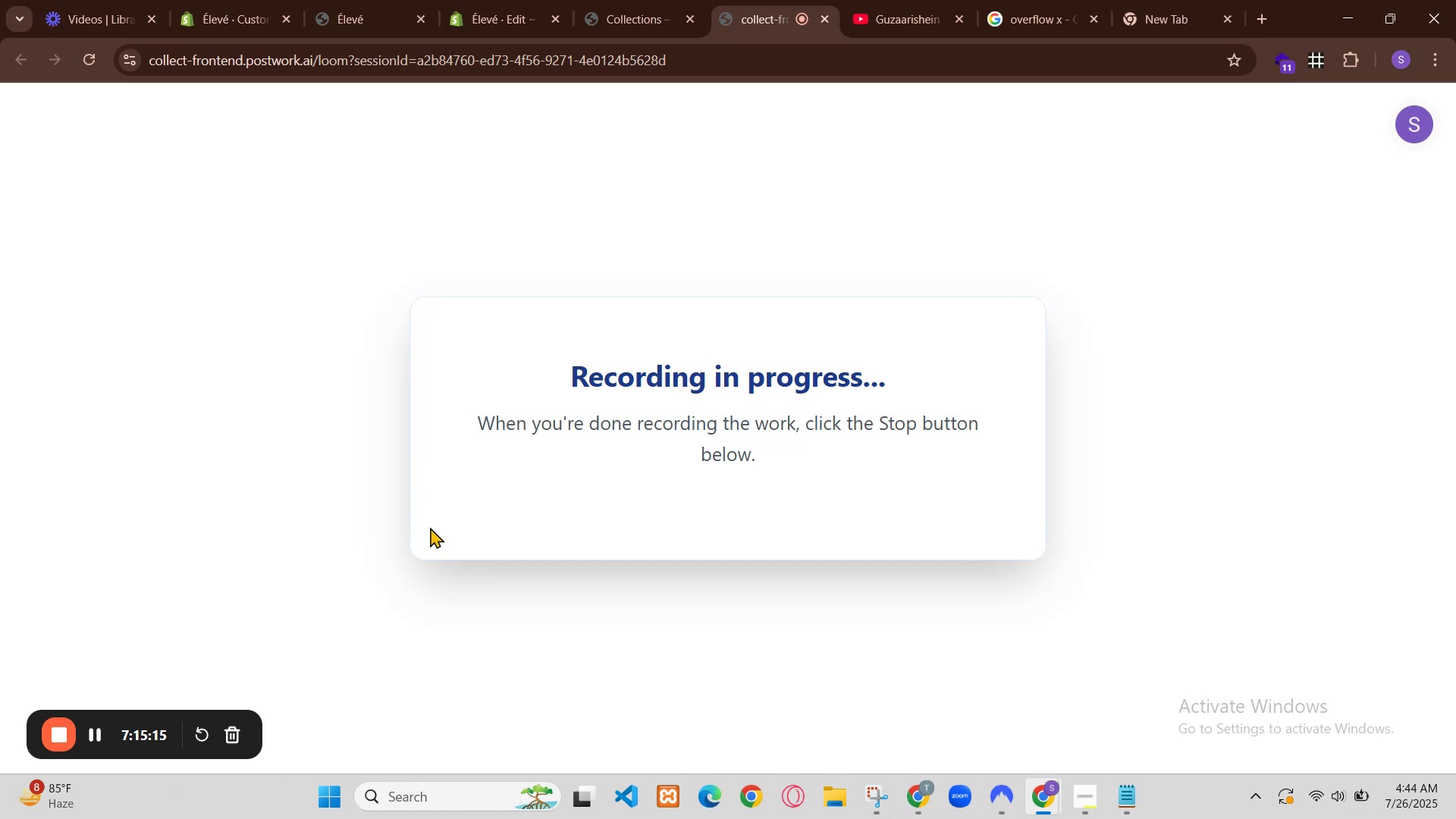 
left_click([960, 526])
 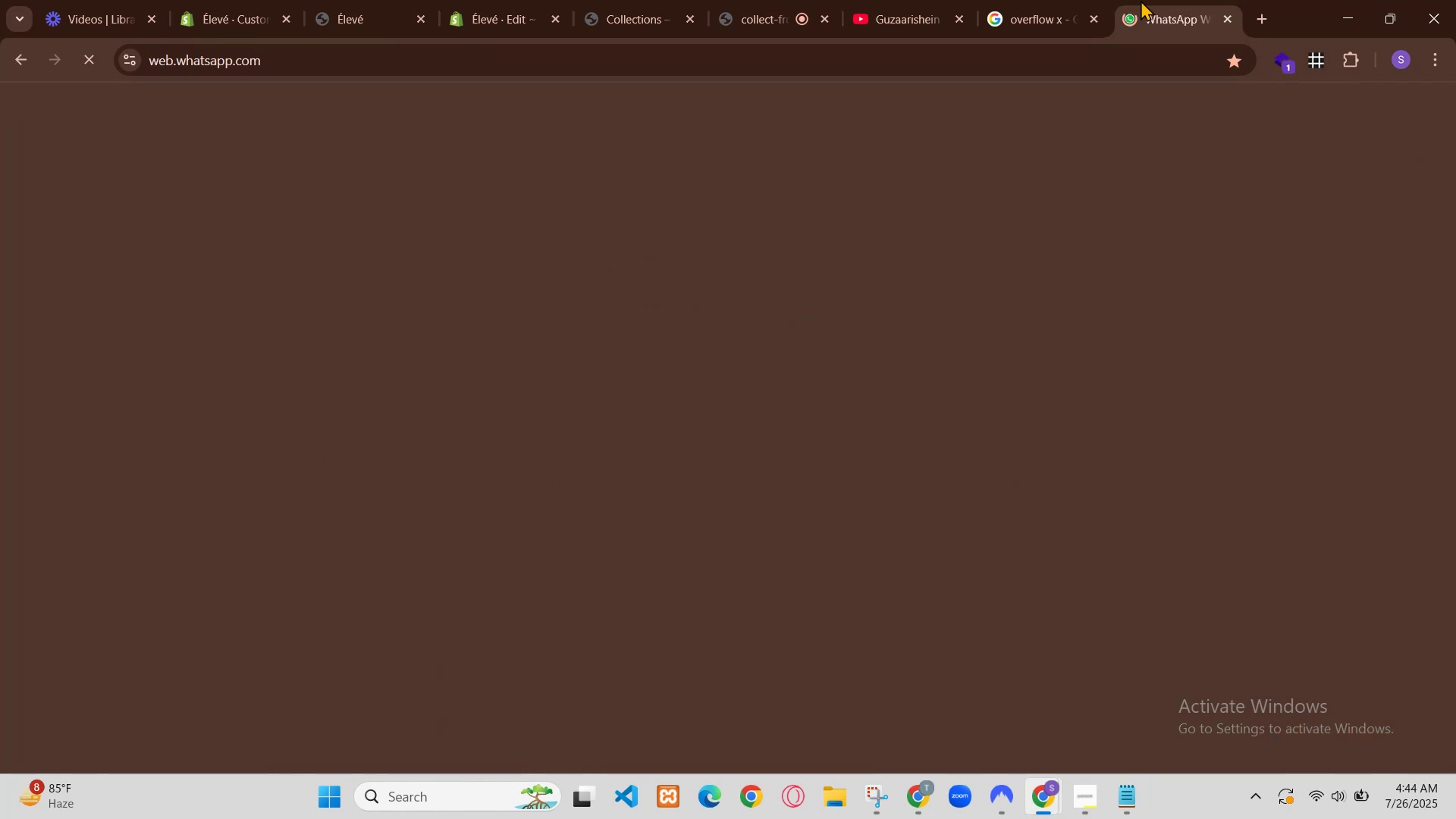 
left_click([987, 527])
 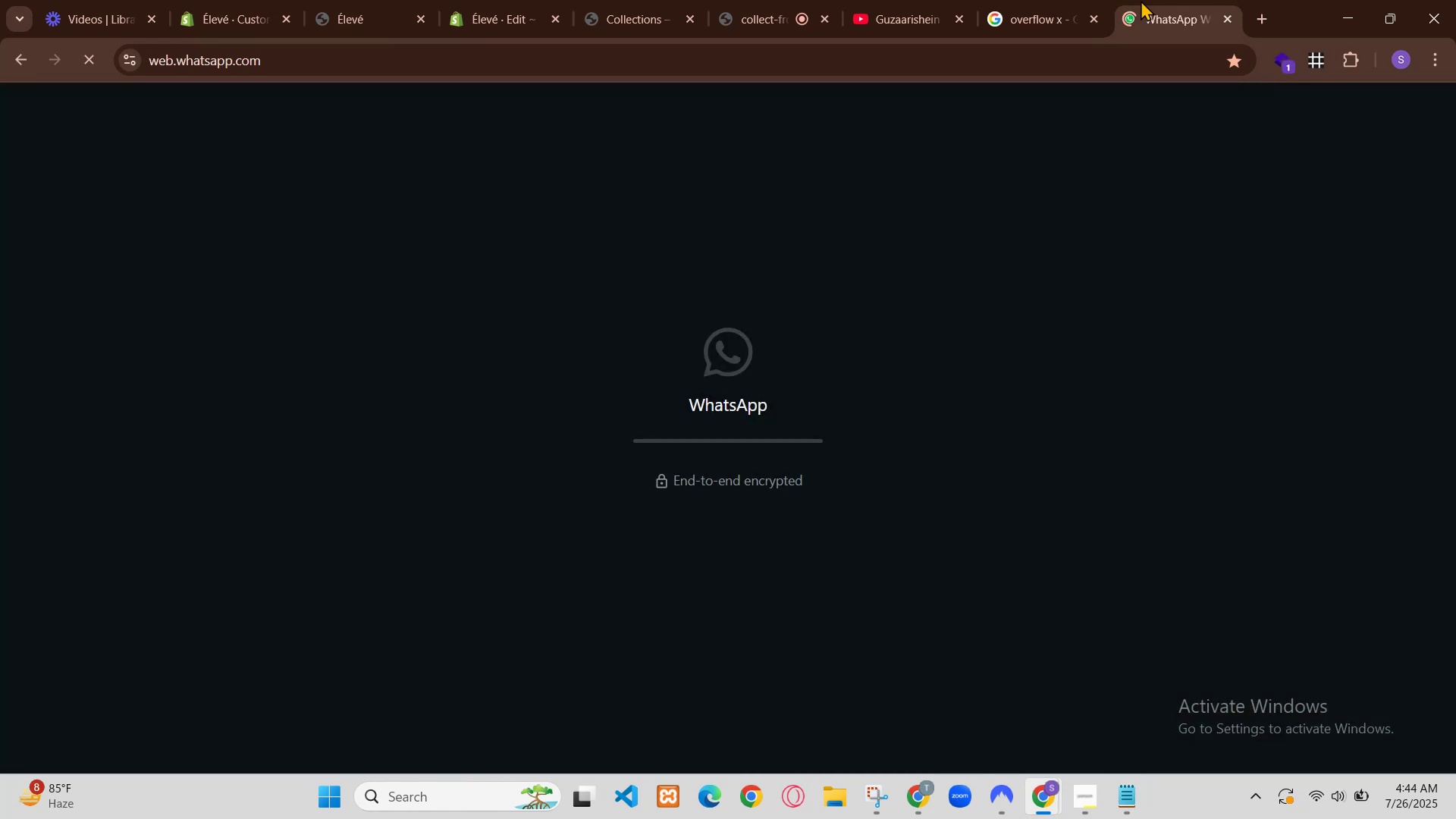 
left_click([927, 522])
 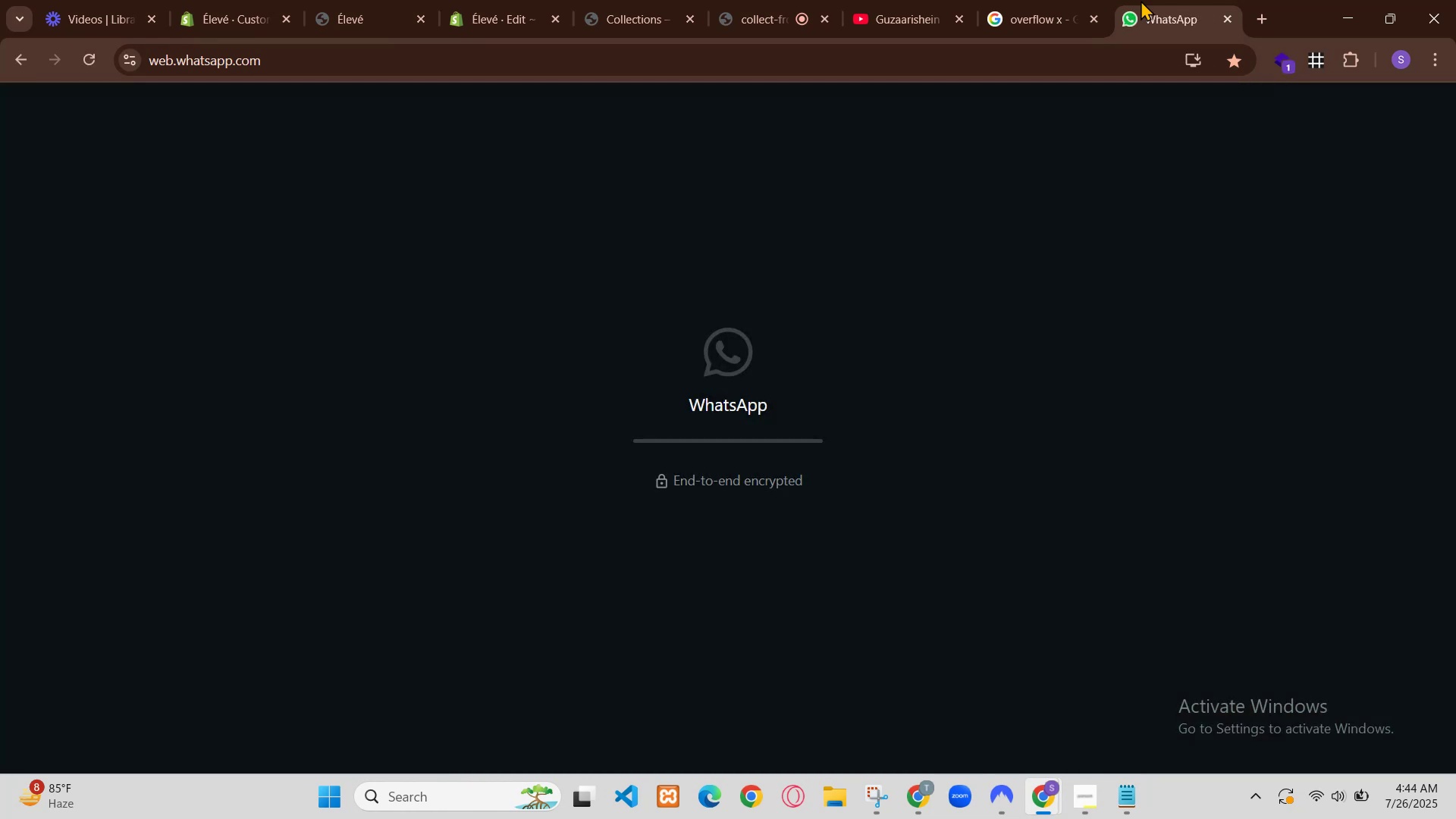 
left_click([917, 795])
 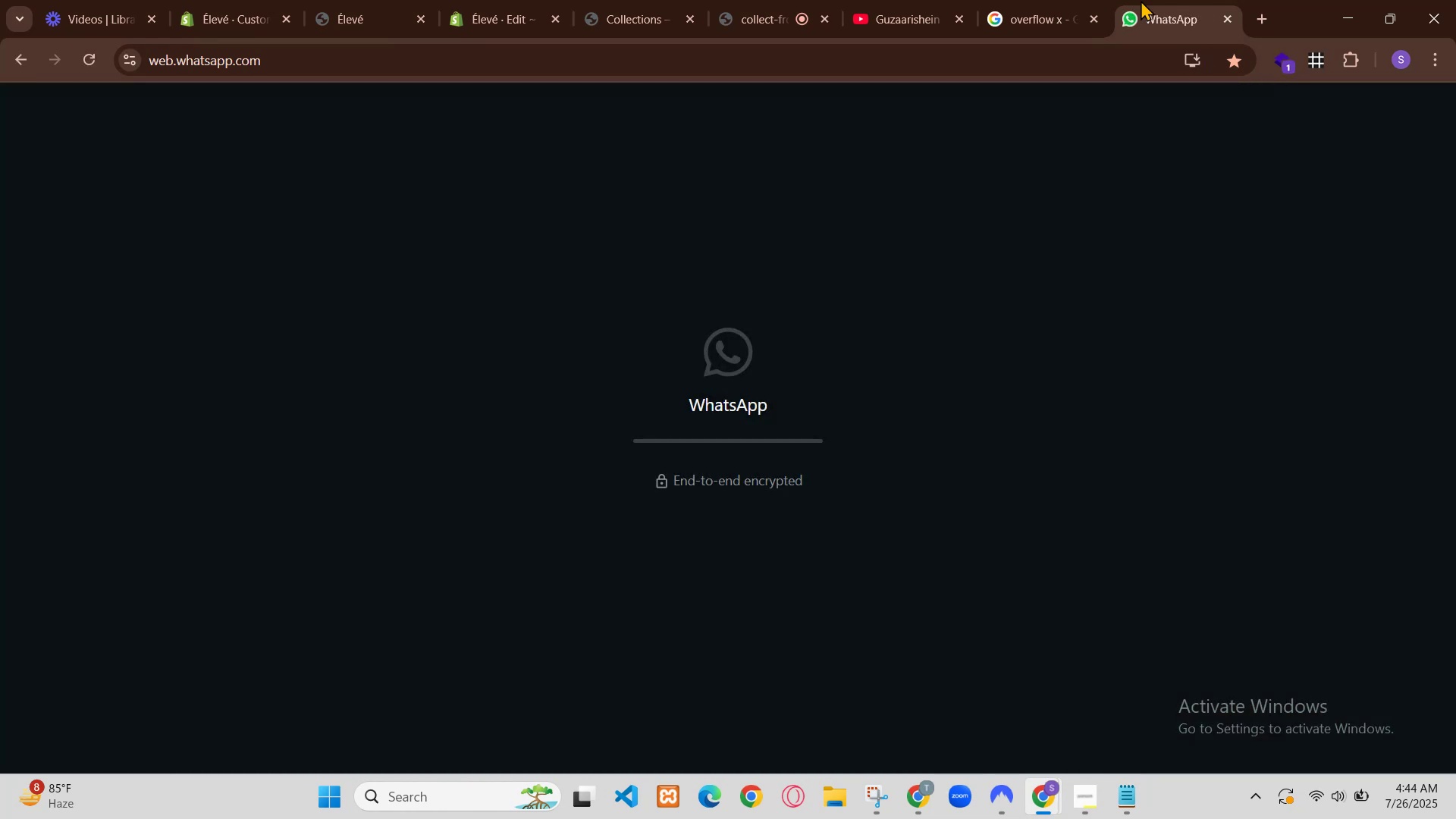 
left_click([771, 0])
 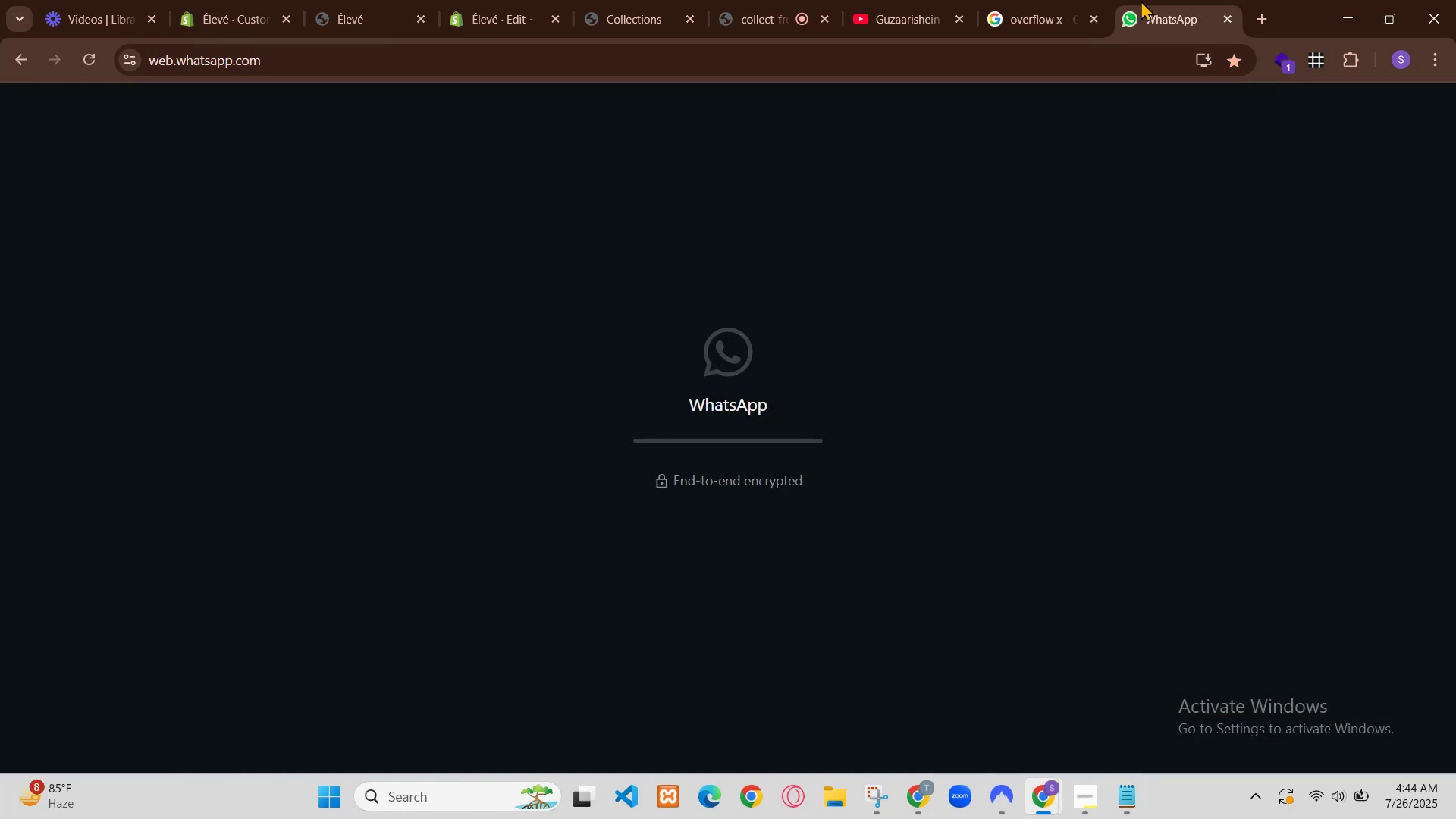 
left_click([617, 0])
 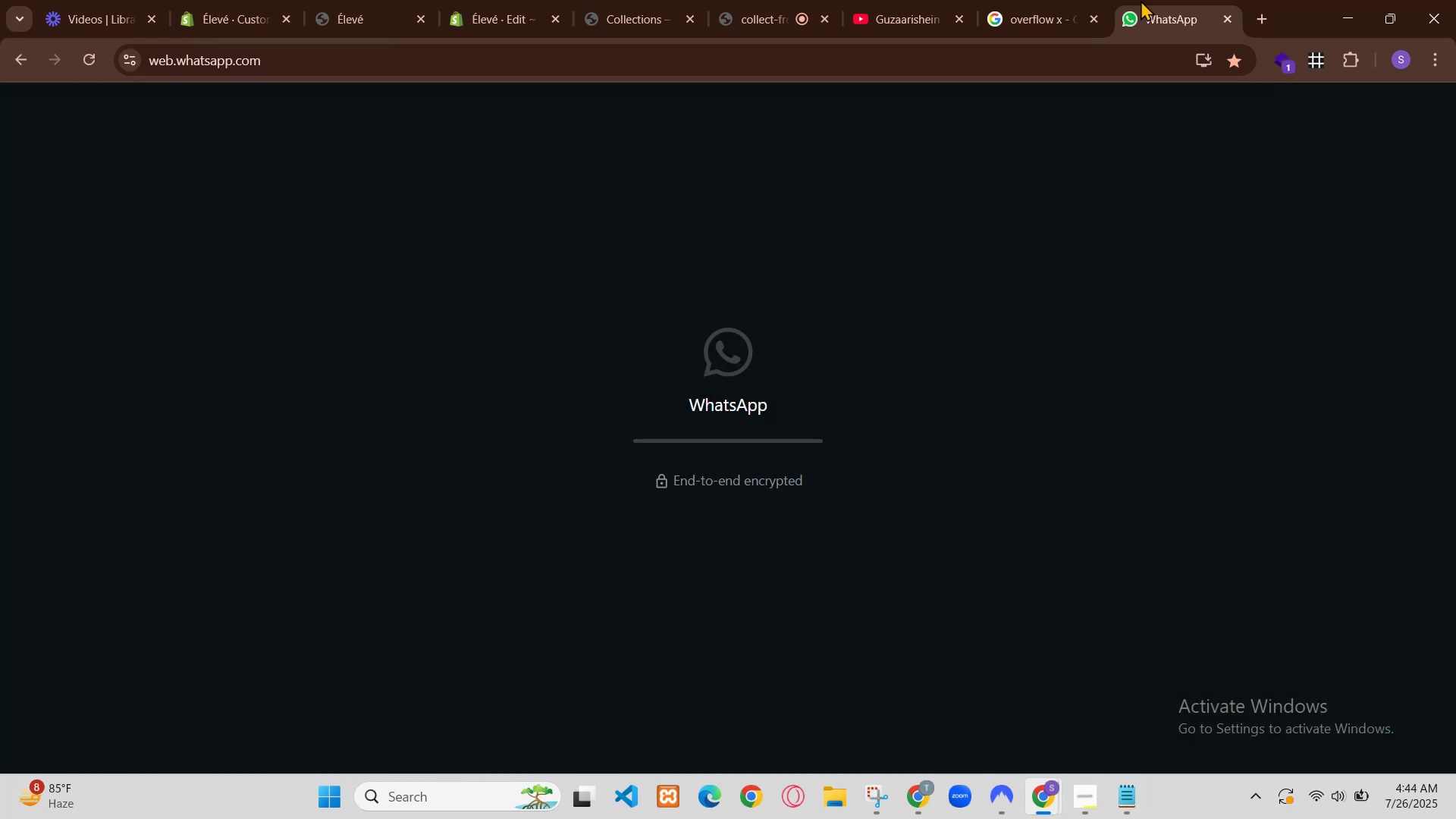 
key(Control+Z)
 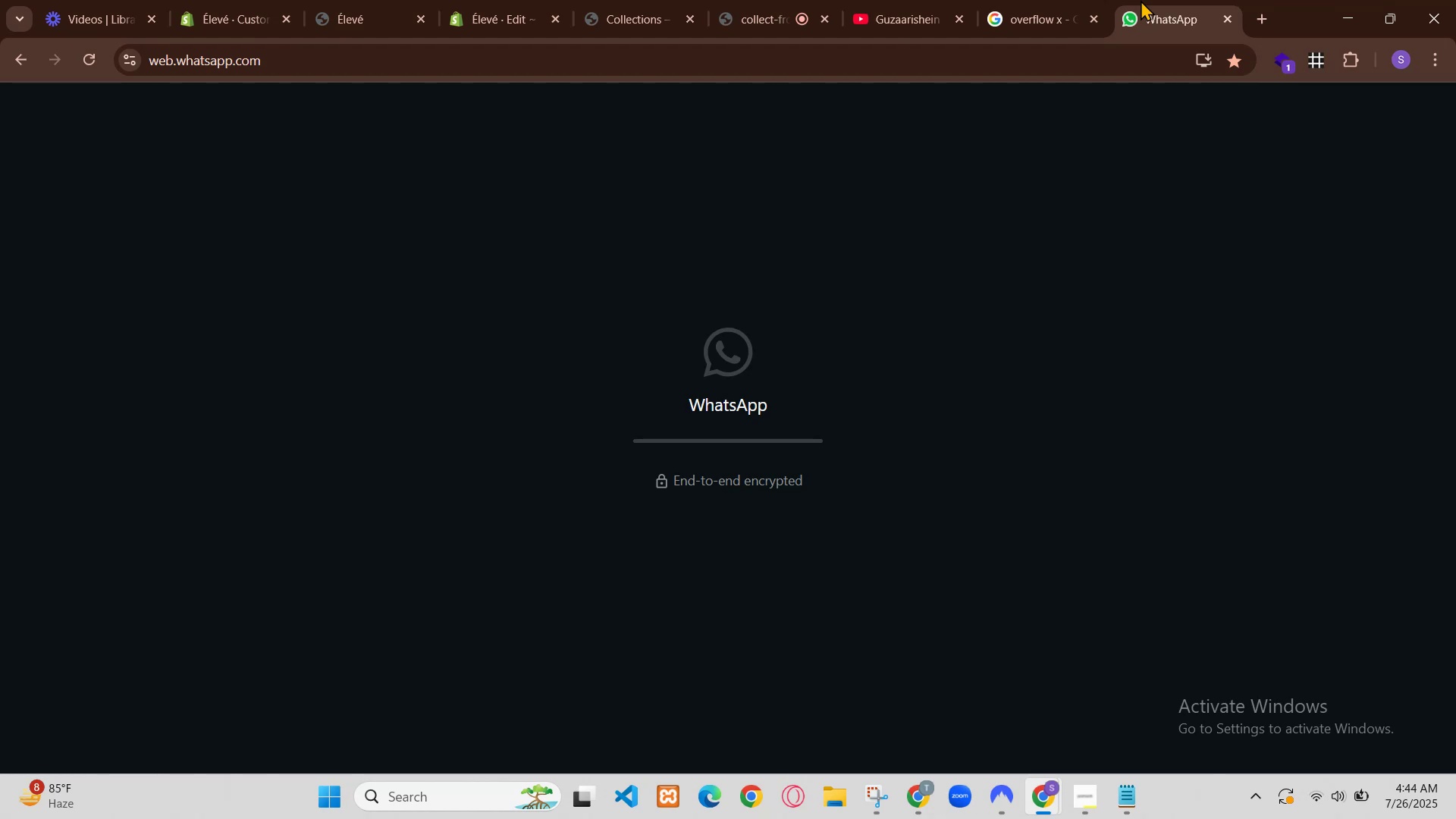 
key(Control+S)
 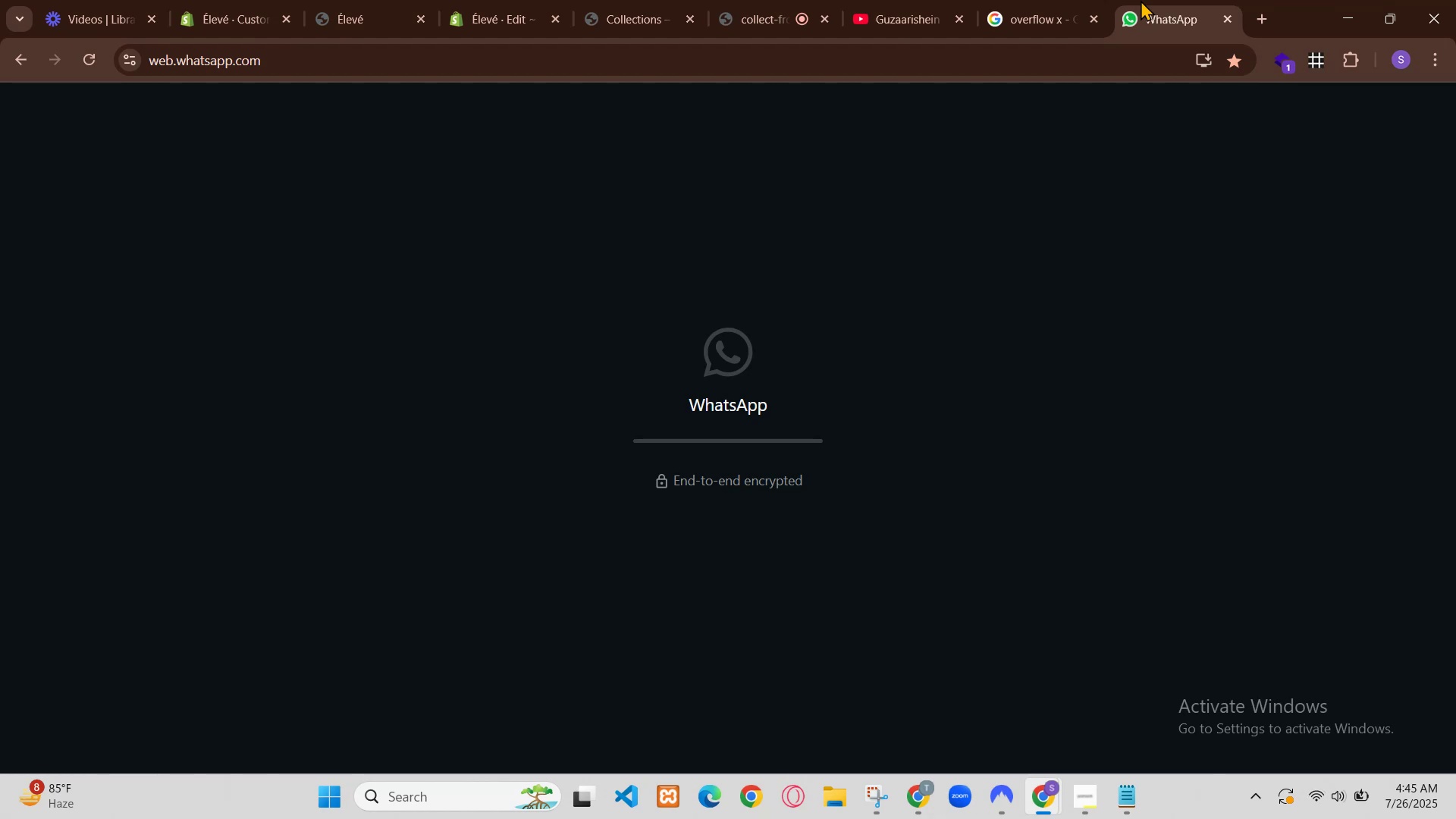 
left_click([777, 425])
 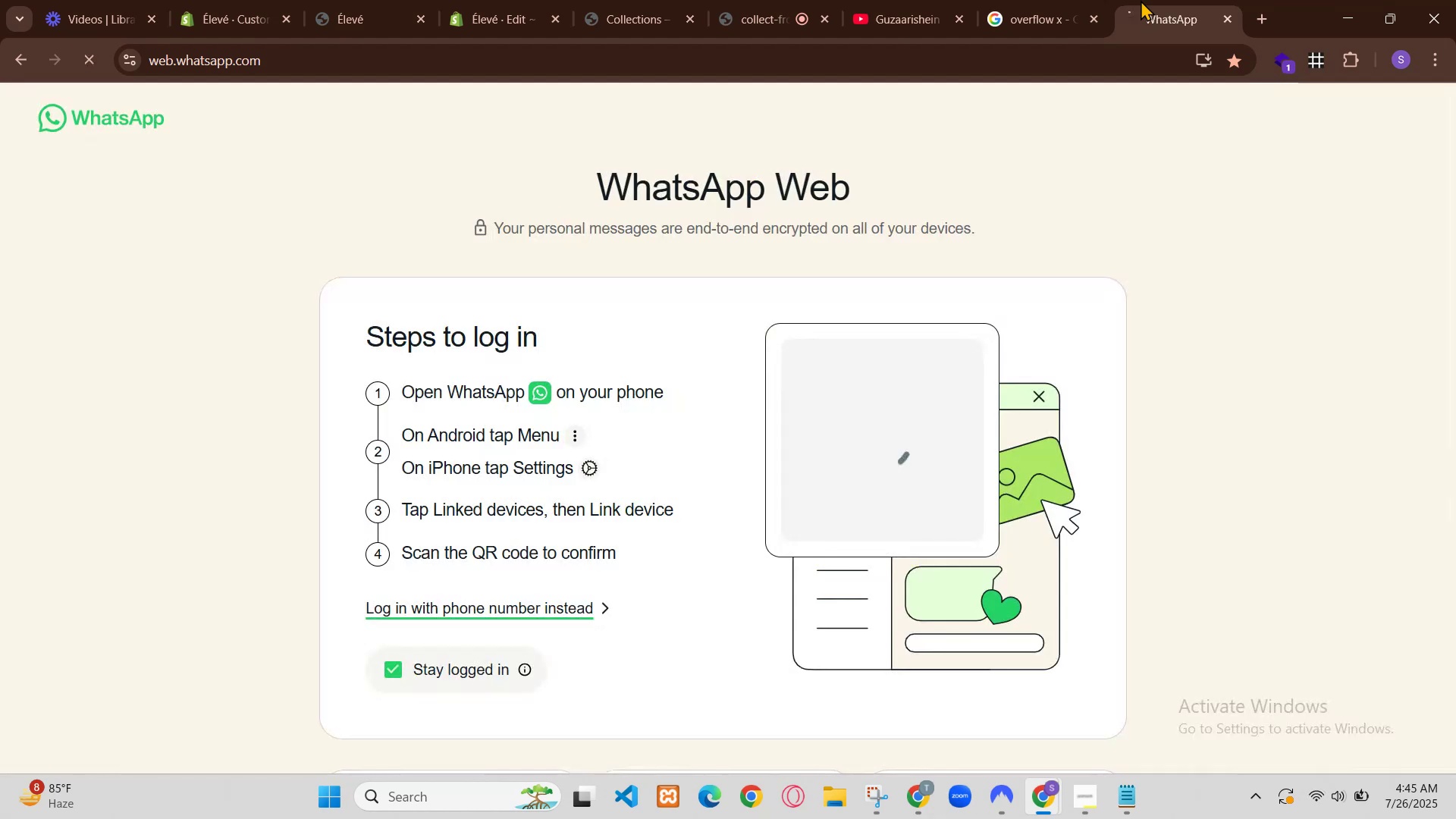 
key(Control+A)
 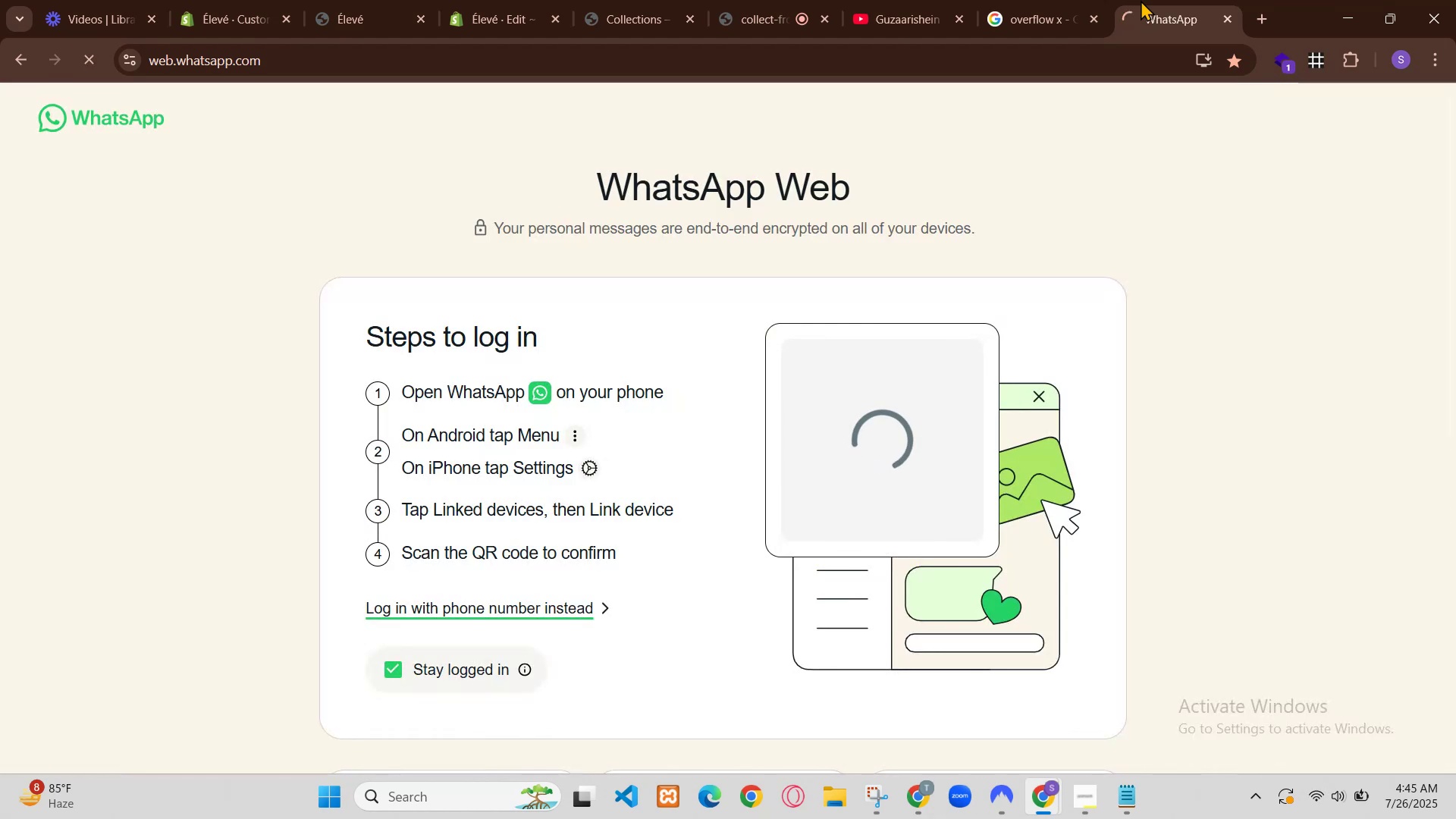 
hold_key(key=ControlLeft, duration=1.12)
 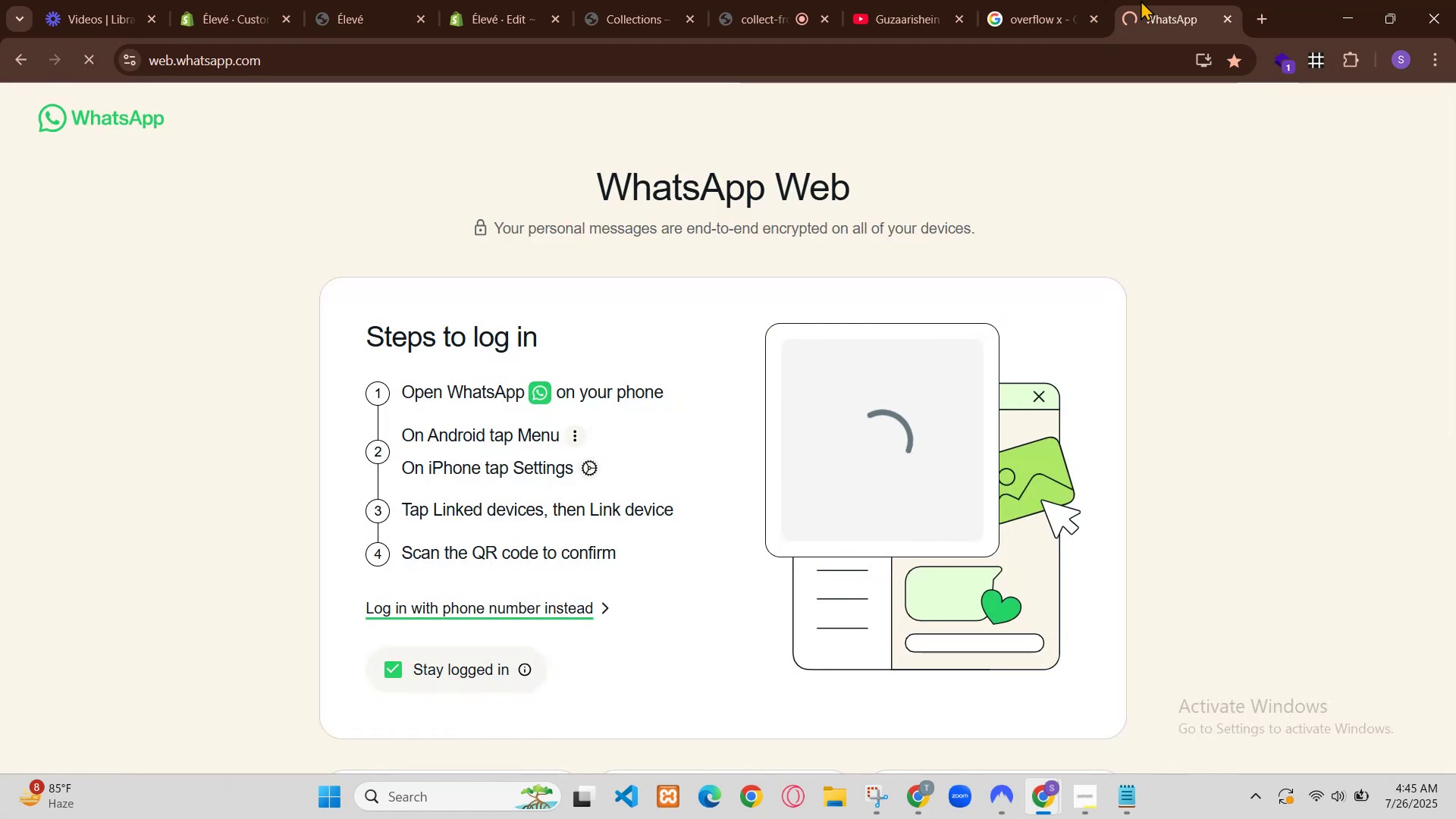 
hold_key(key=C, duration=0.31)
 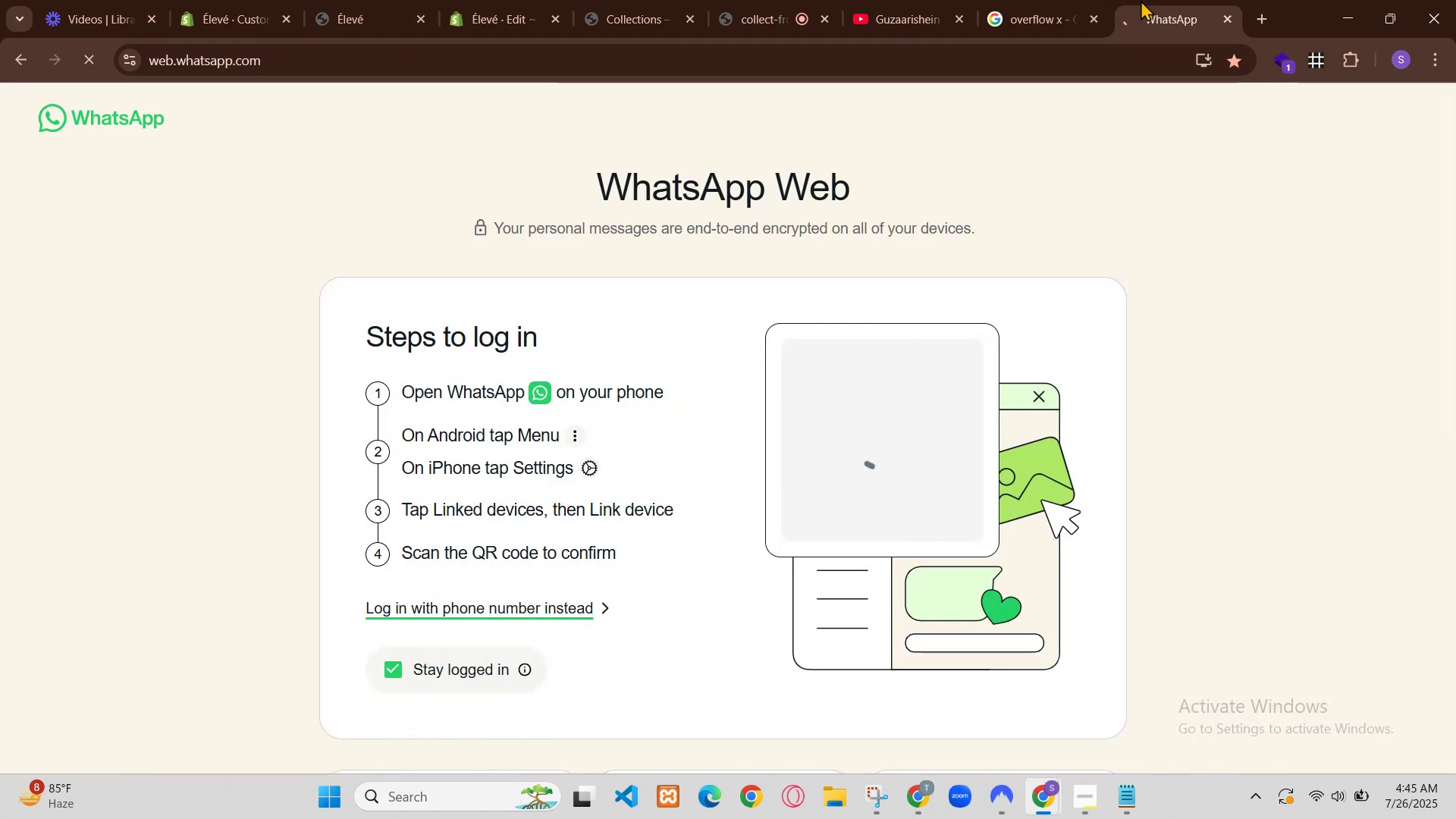 
left_click([924, 811])
 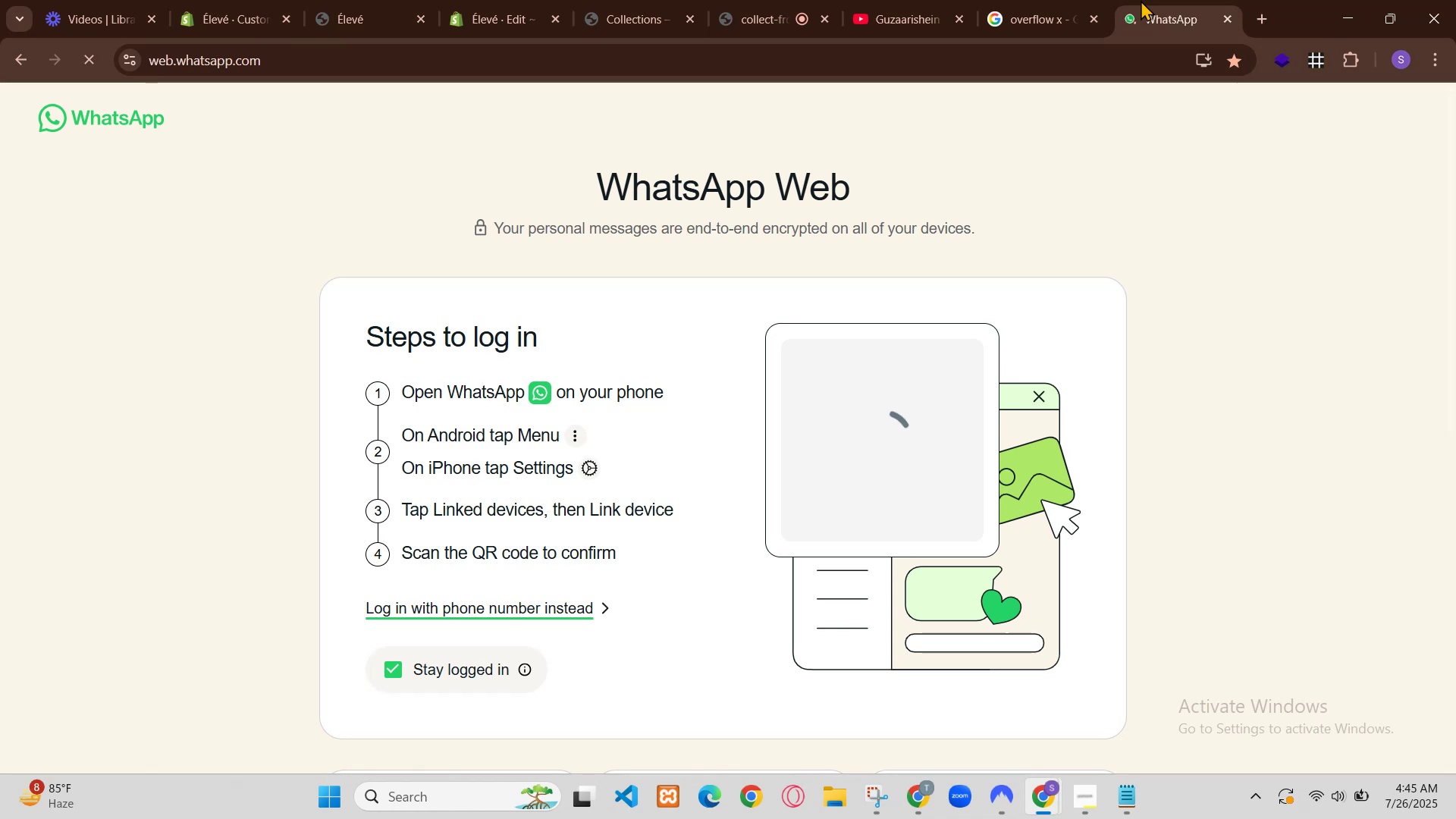 
left_click([58, 99])
 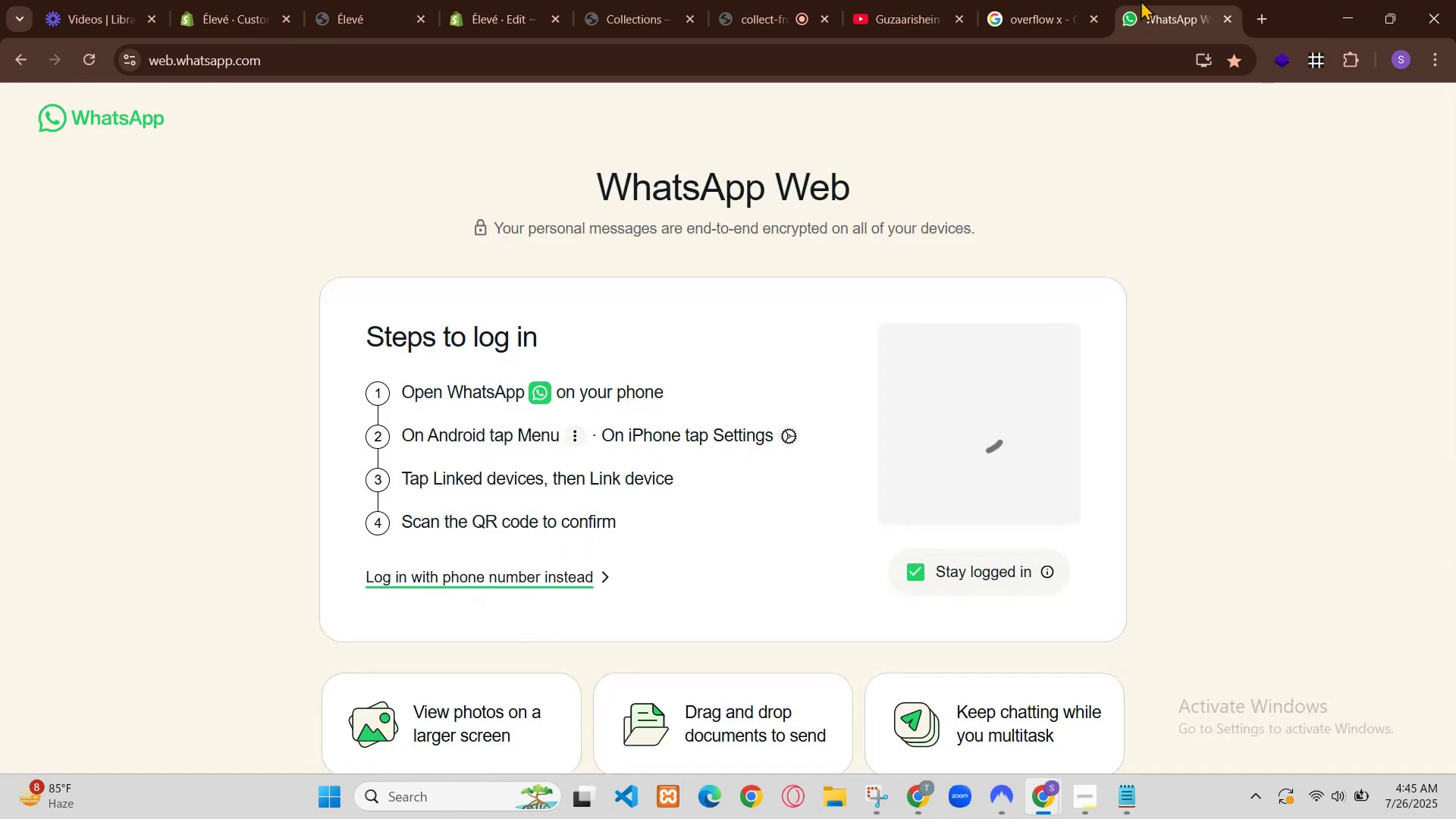 
left_click([912, 787])
 